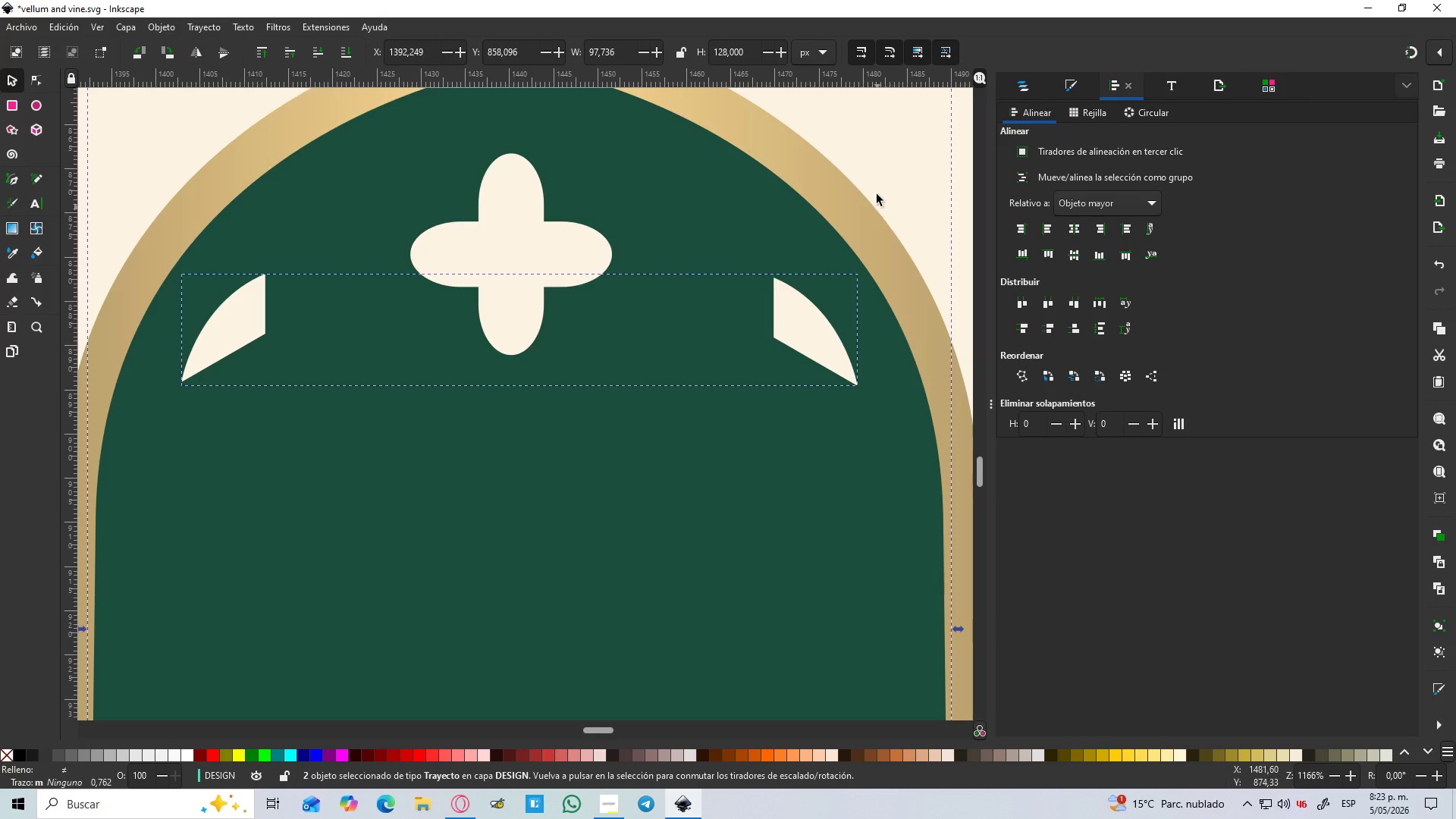 
left_click([887, 148])
 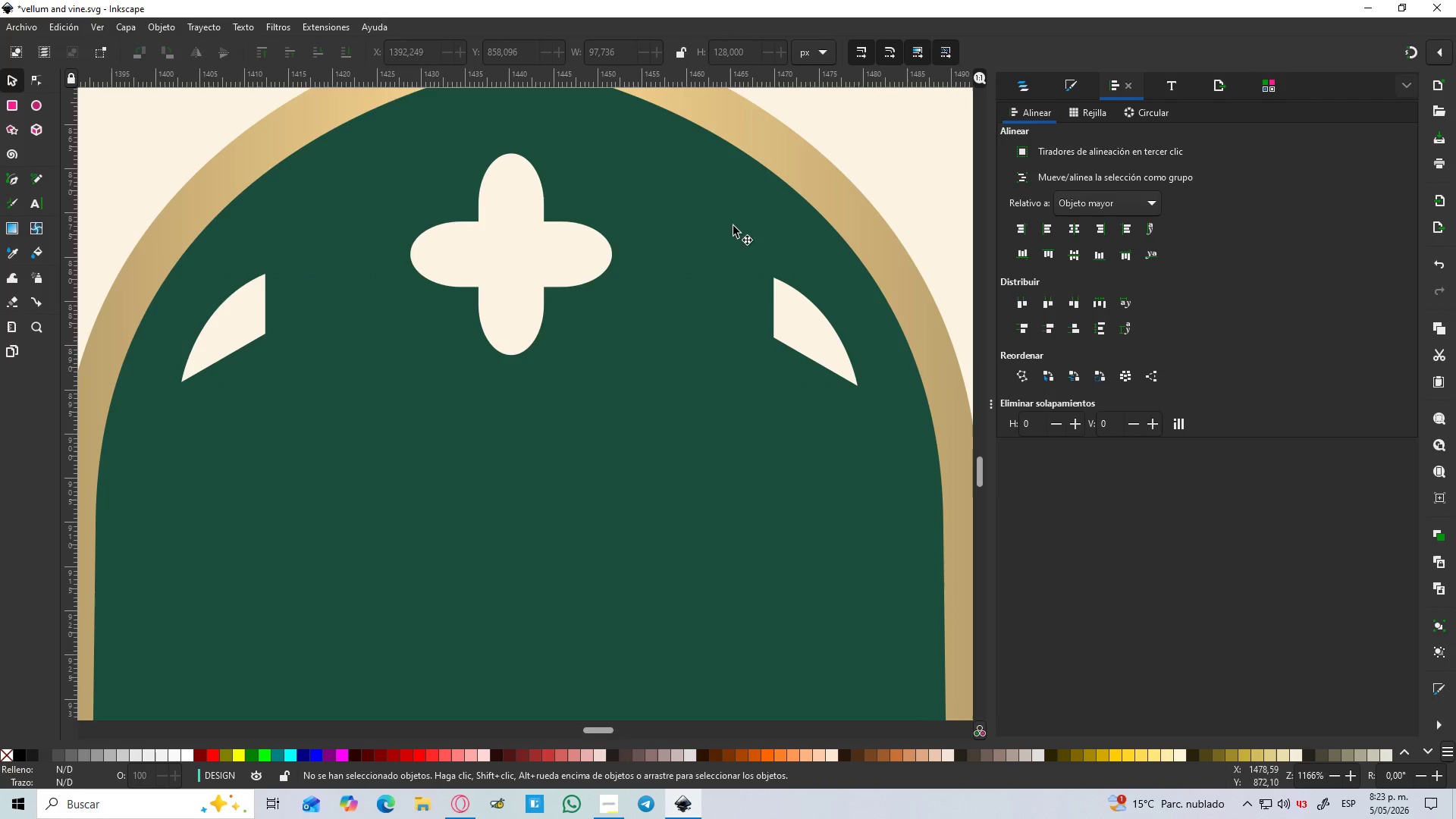 
left_click([549, 253])
 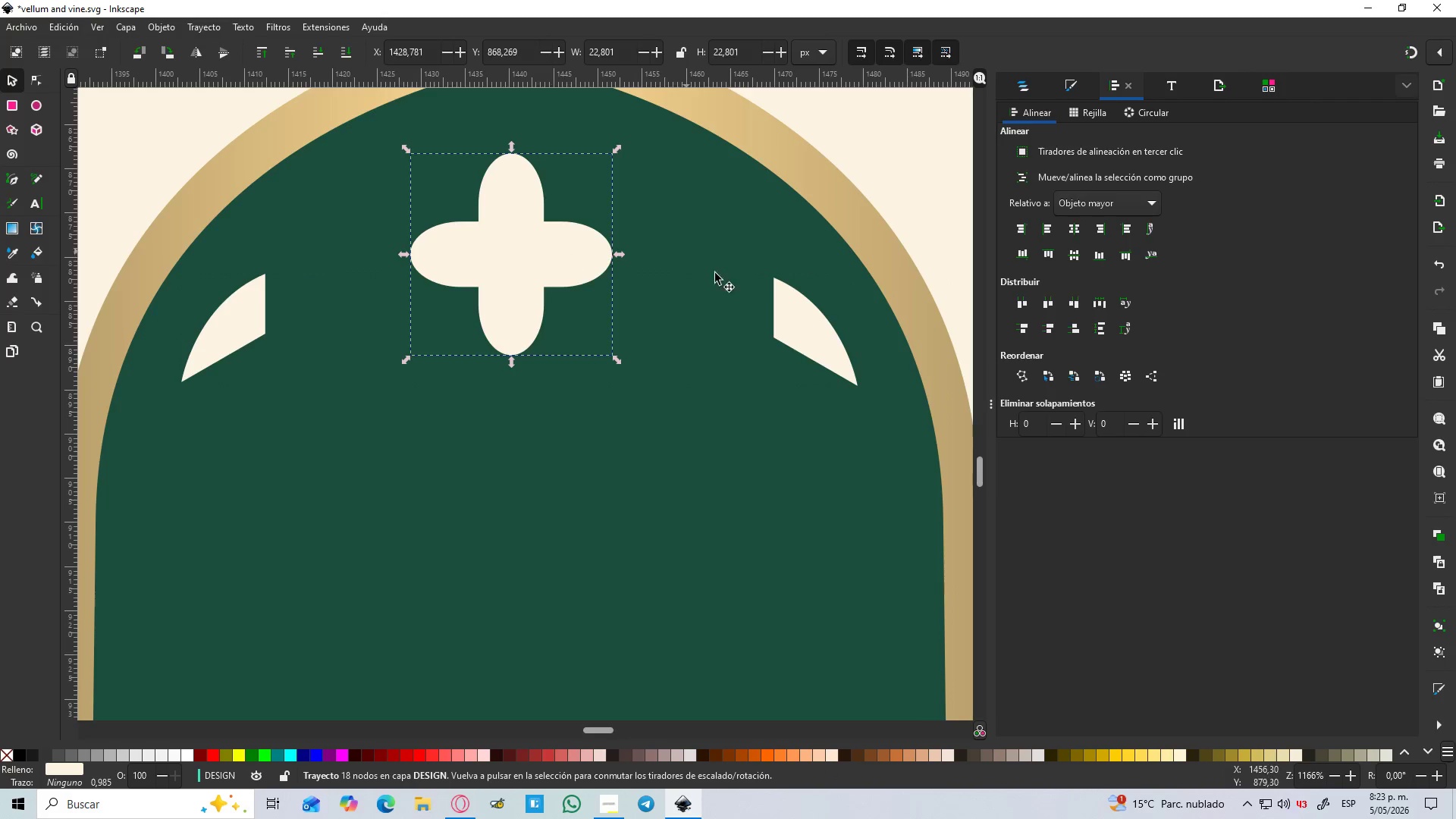 
hold_key(key=ShiftLeft, duration=0.52)
left_click([703, 425])
 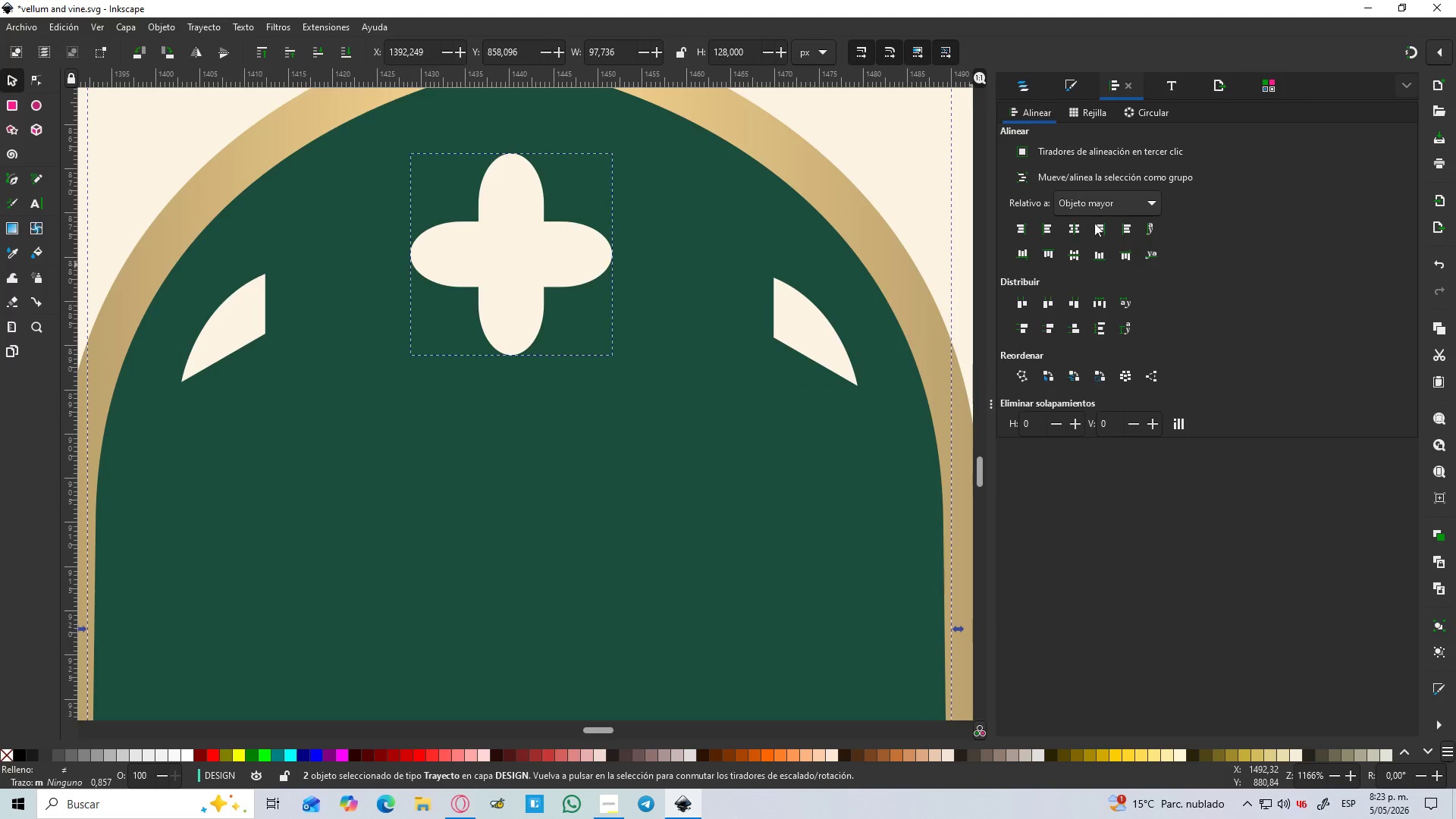 
left_click([1078, 232])
 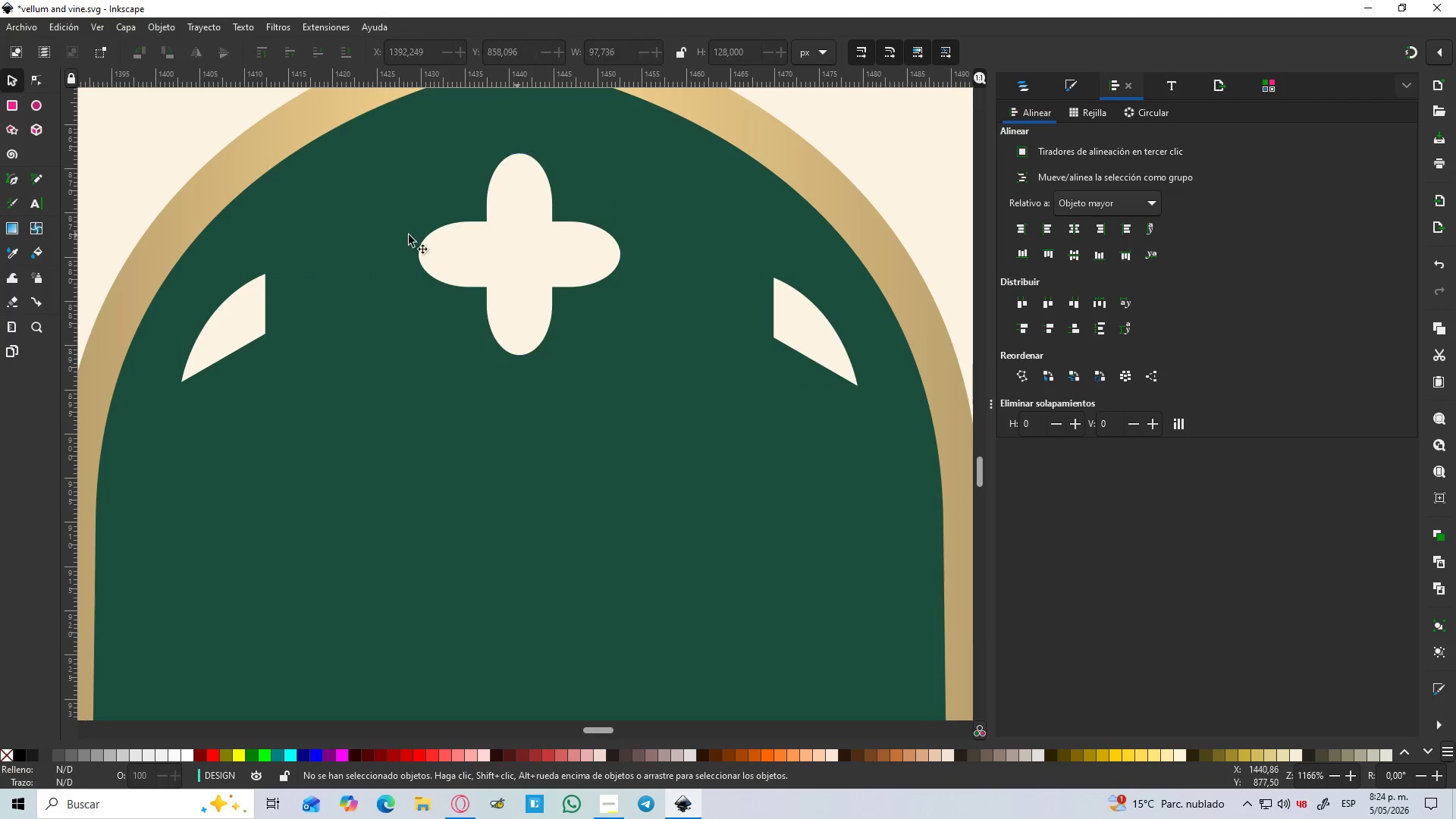 
left_click([450, 253])
 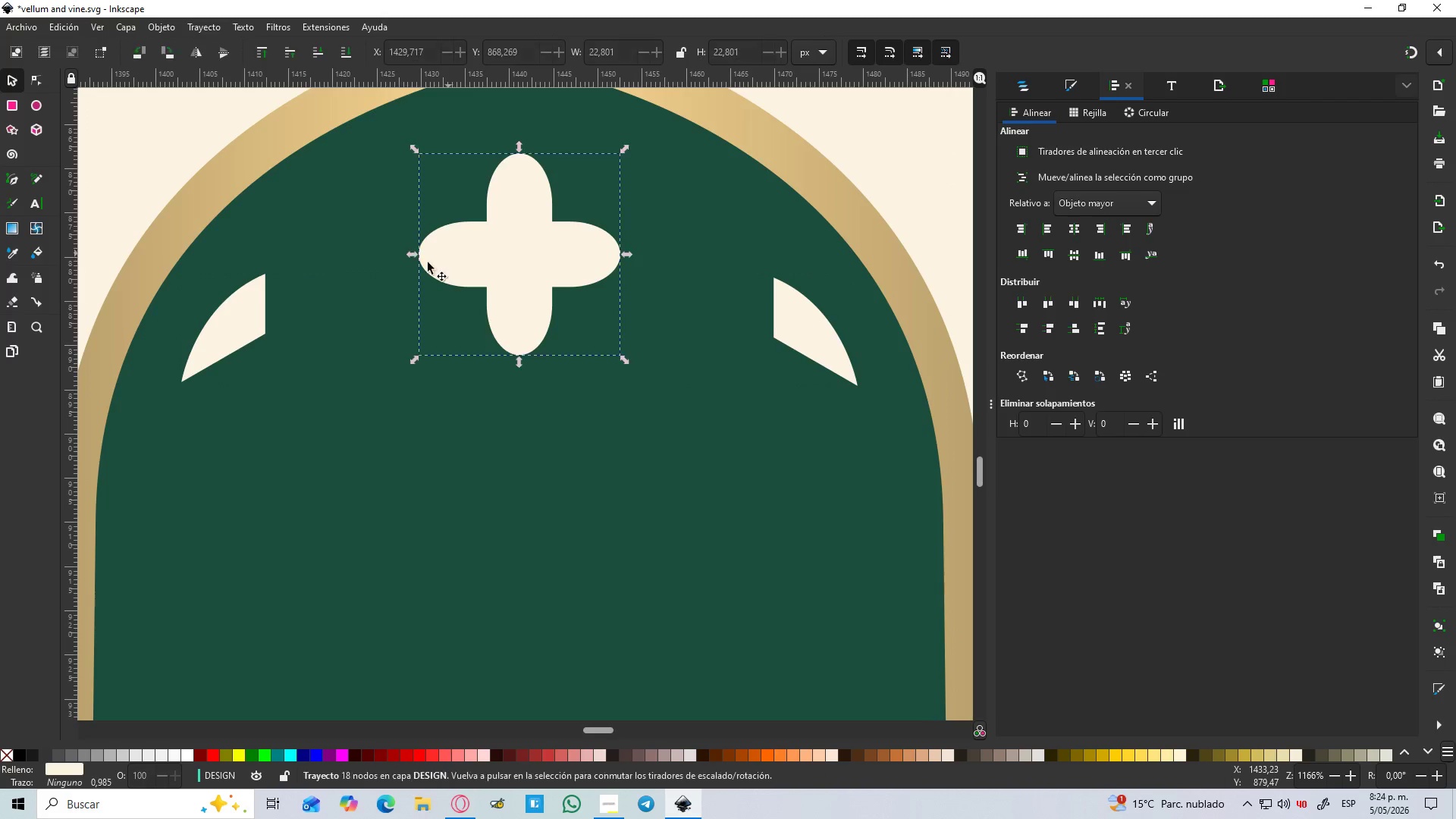 
hold_key(key=ShiftLeft, duration=1.38)
 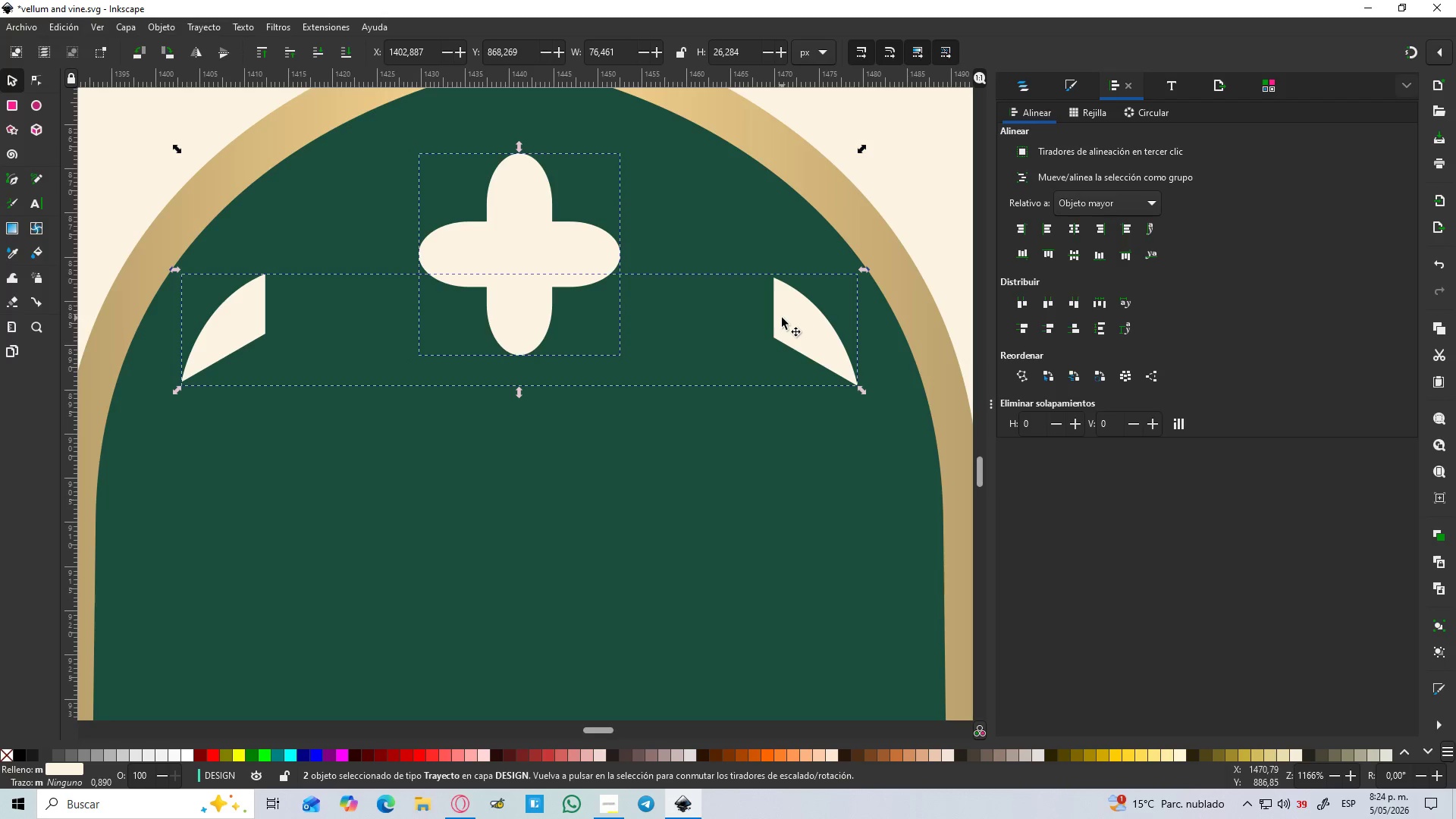 
hold_key(key=ControlLeft, duration=1.5)
 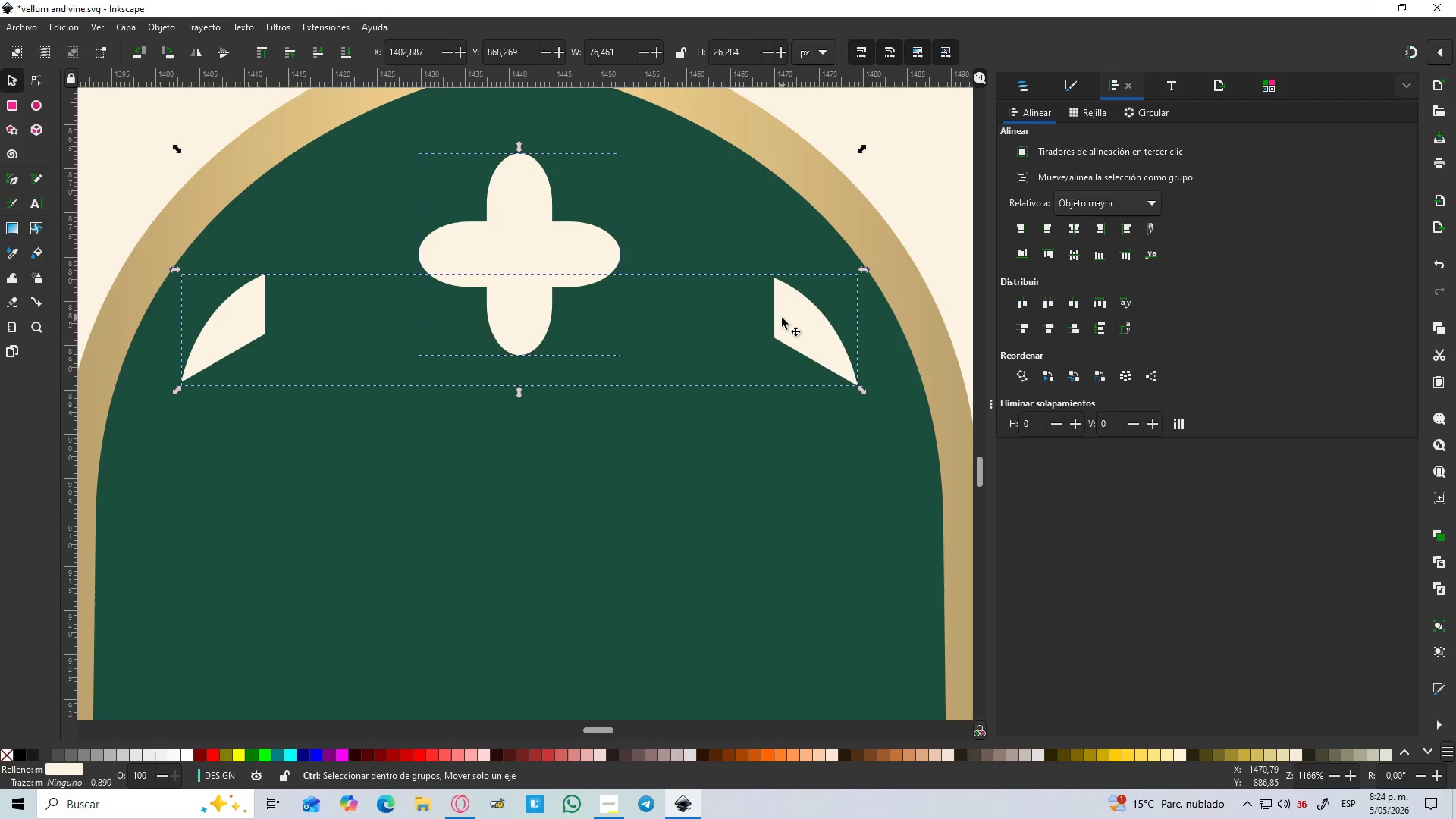 
key(Control+NumpadAdd)
 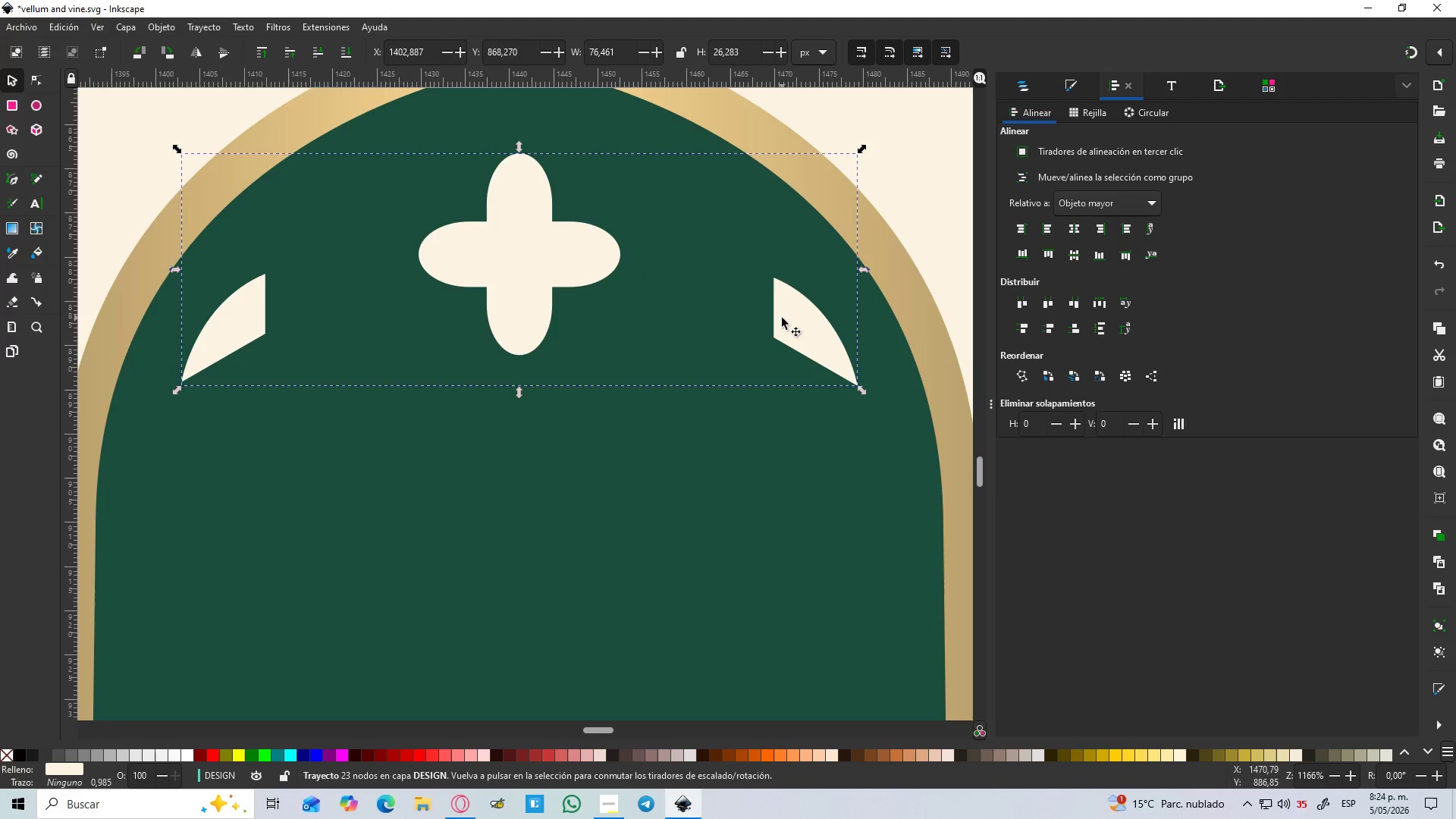 
hold_key(key=ControlLeft, duration=1.5)
scroll: coordinate [782, 318], scroll_direction: down, amount: 3.0
 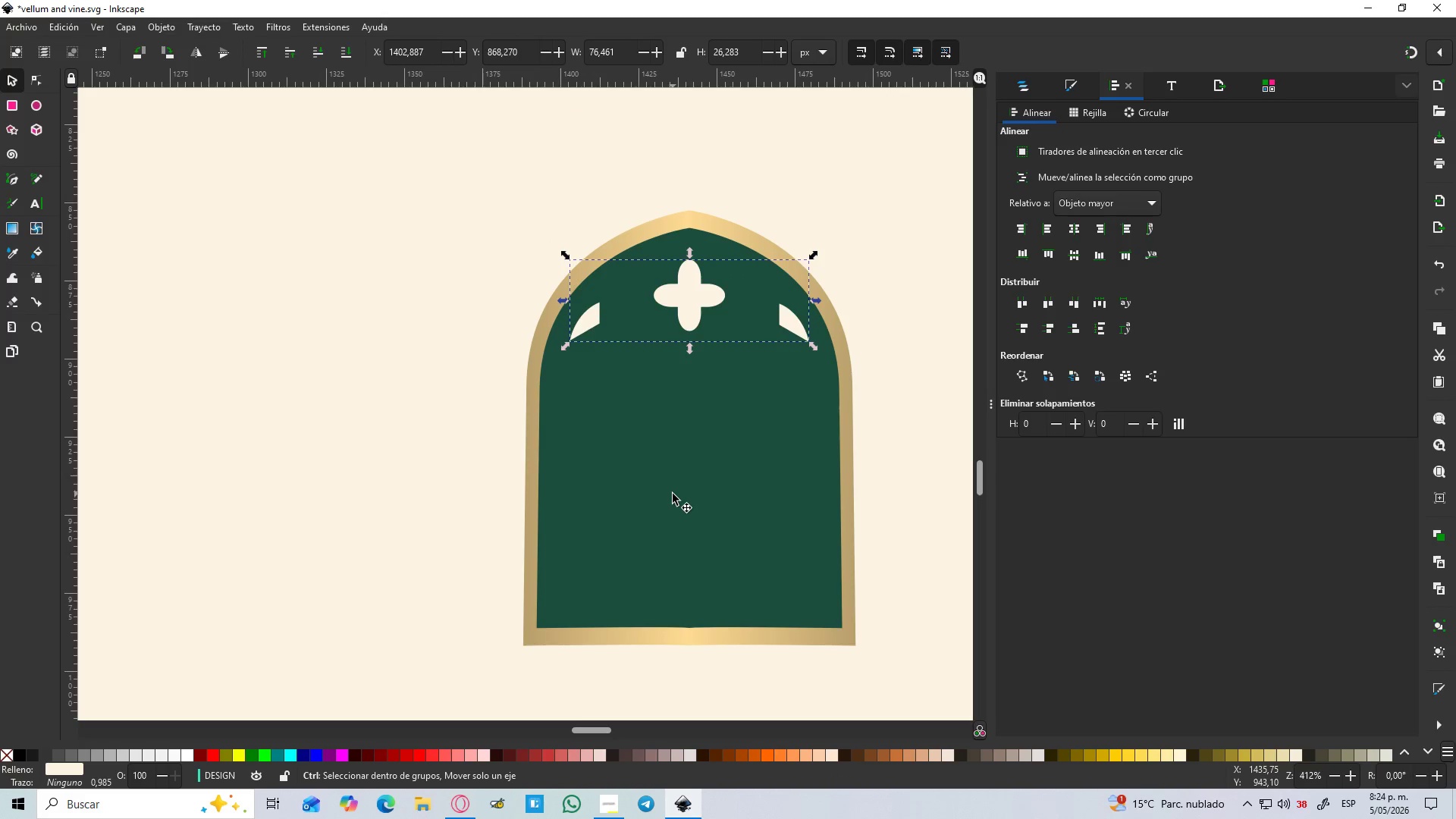 
hold_key(key=ControlLeft, duration=0.77)
scroll: coordinate [681, 508], scroll_direction: up, amount: 1.0
 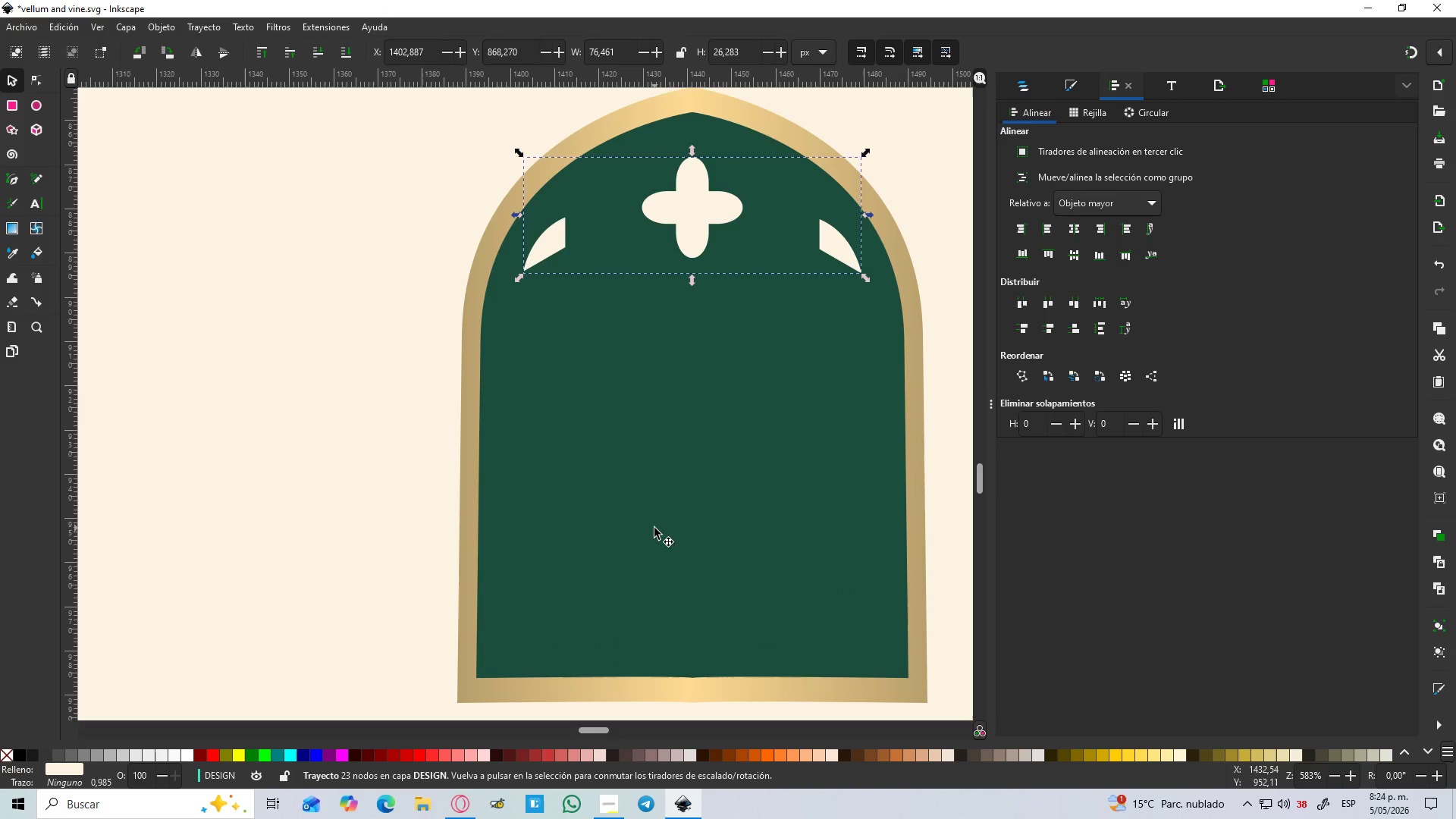 
left_click([680, 457])
 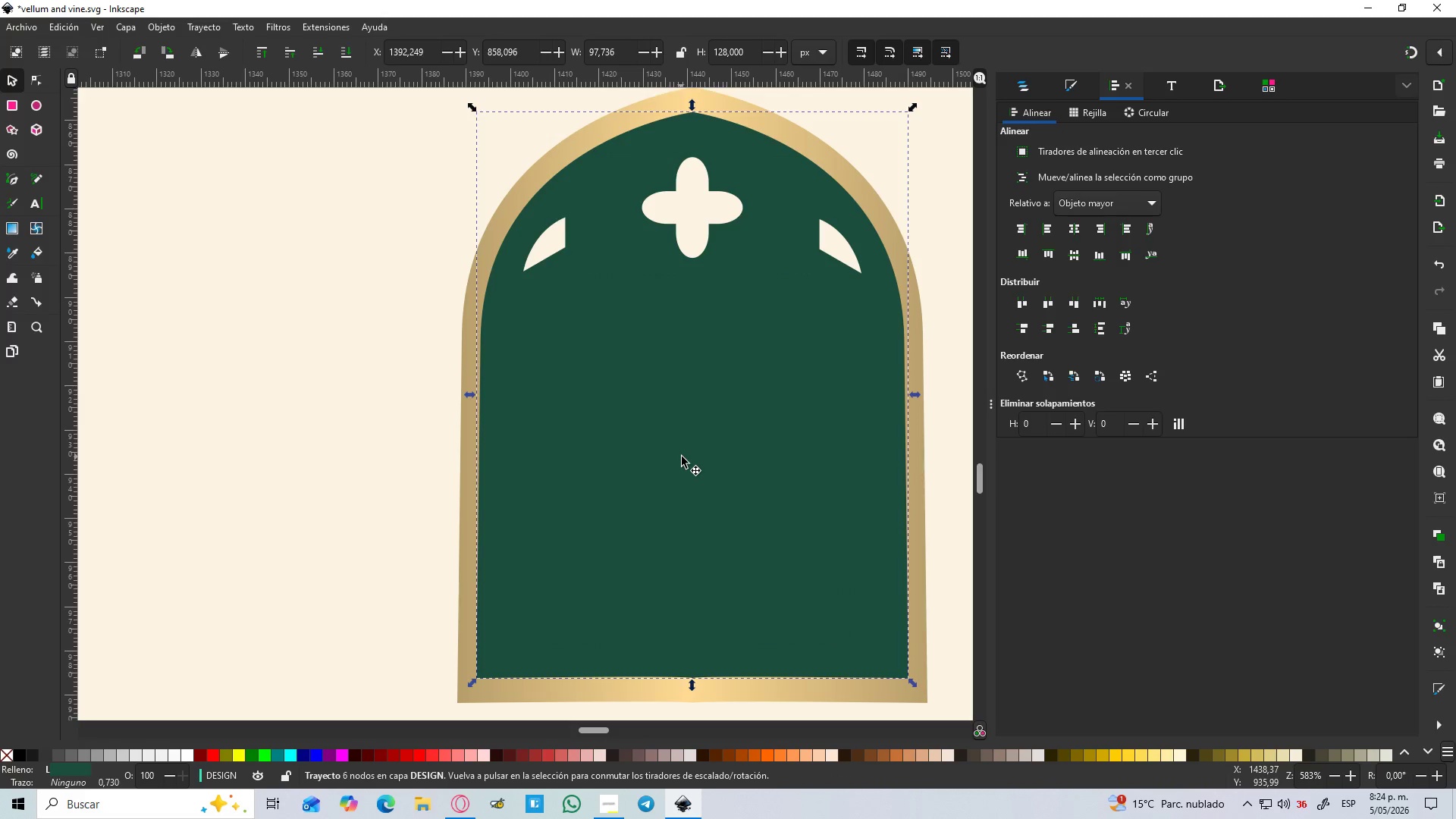 
key(Control+D)
 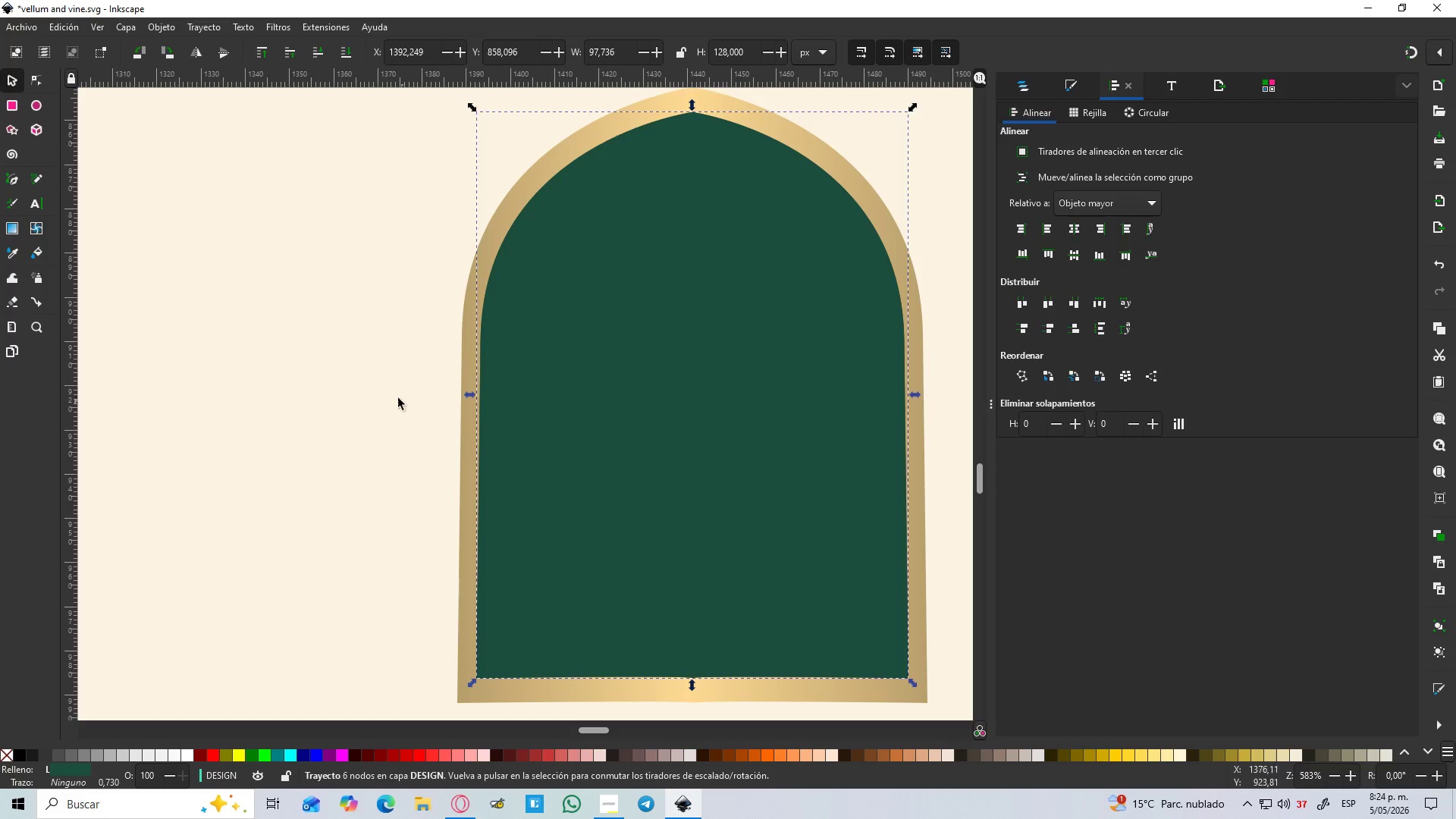 
key(D)
 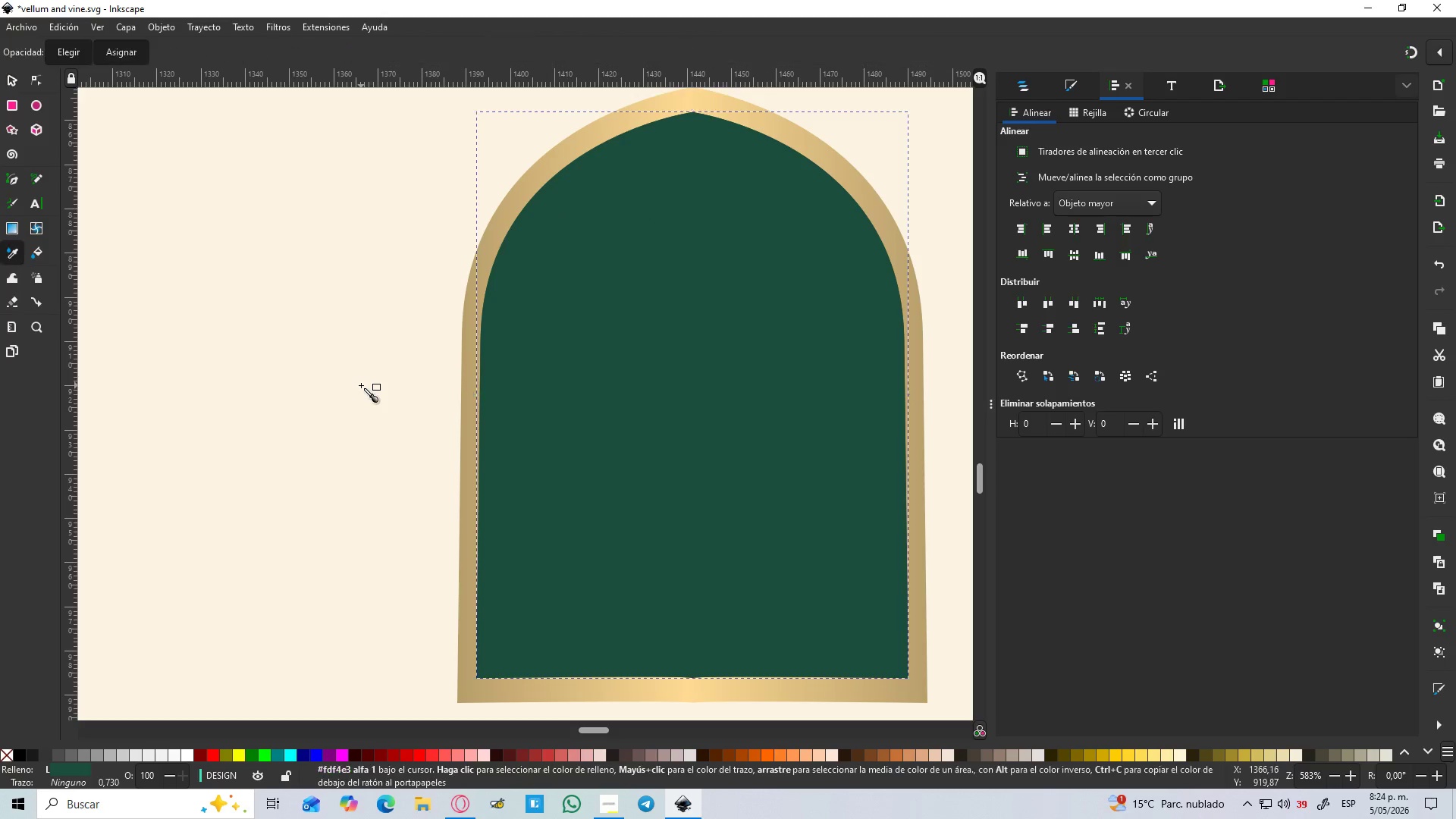 
left_click([361, 385])
 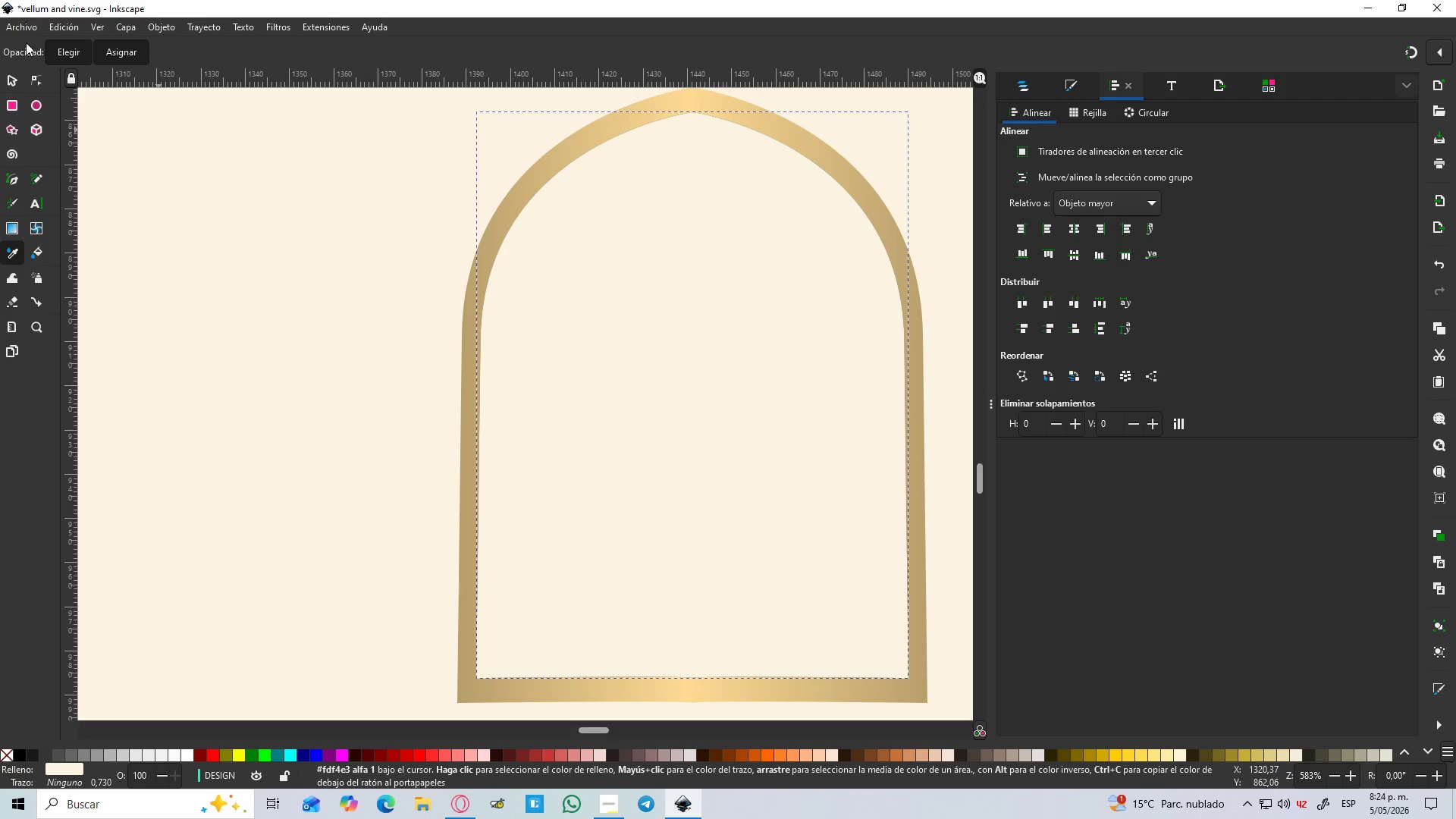 
left_click([13, 75])
 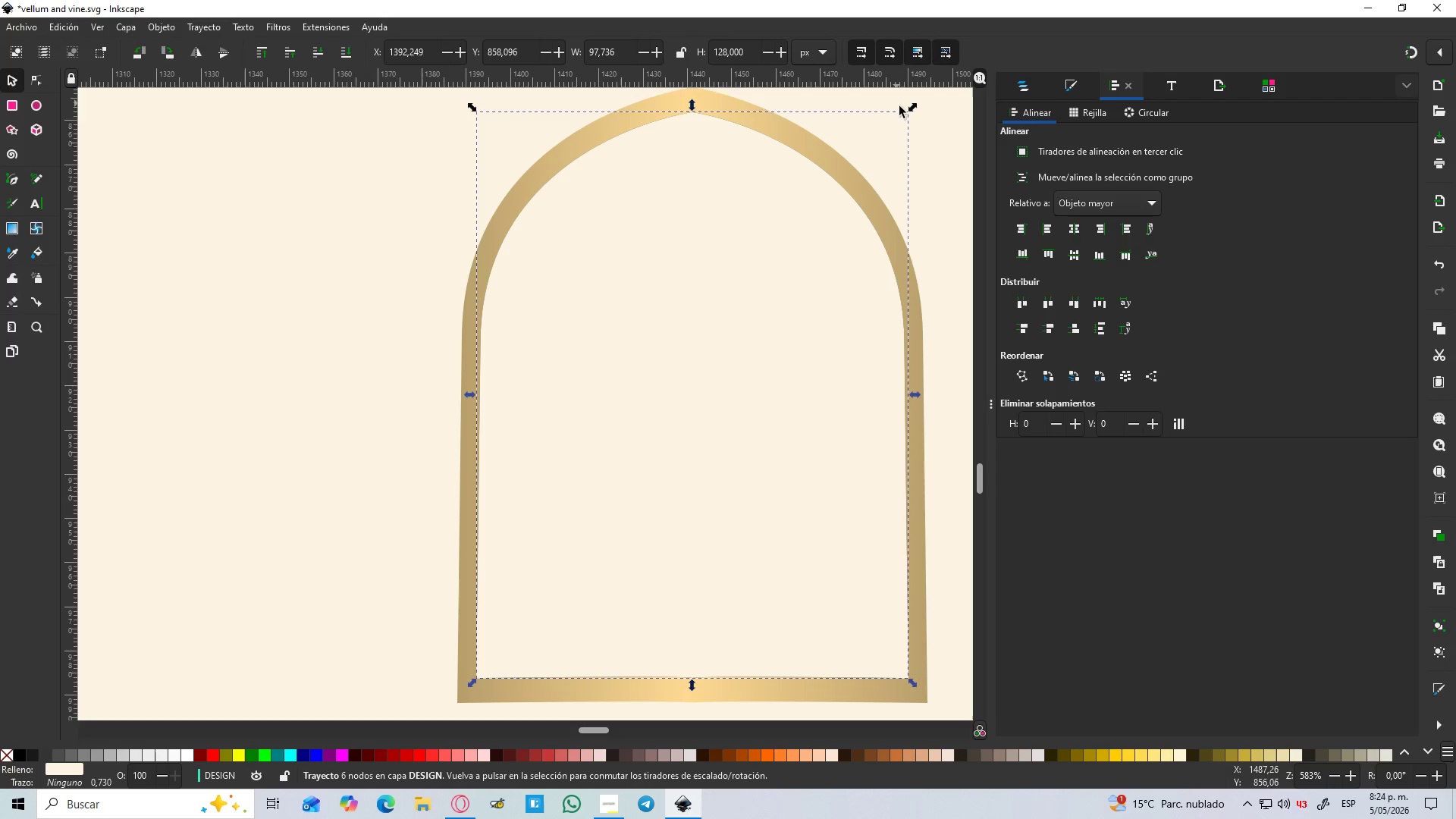 
hold_key(key=ControlLeft, duration=2.17)
hold_key(key=ShiftLeft, duration=1.5)
left_click_drag(start_coordinate=[912, 111], to_coordinate=[730, 254])
 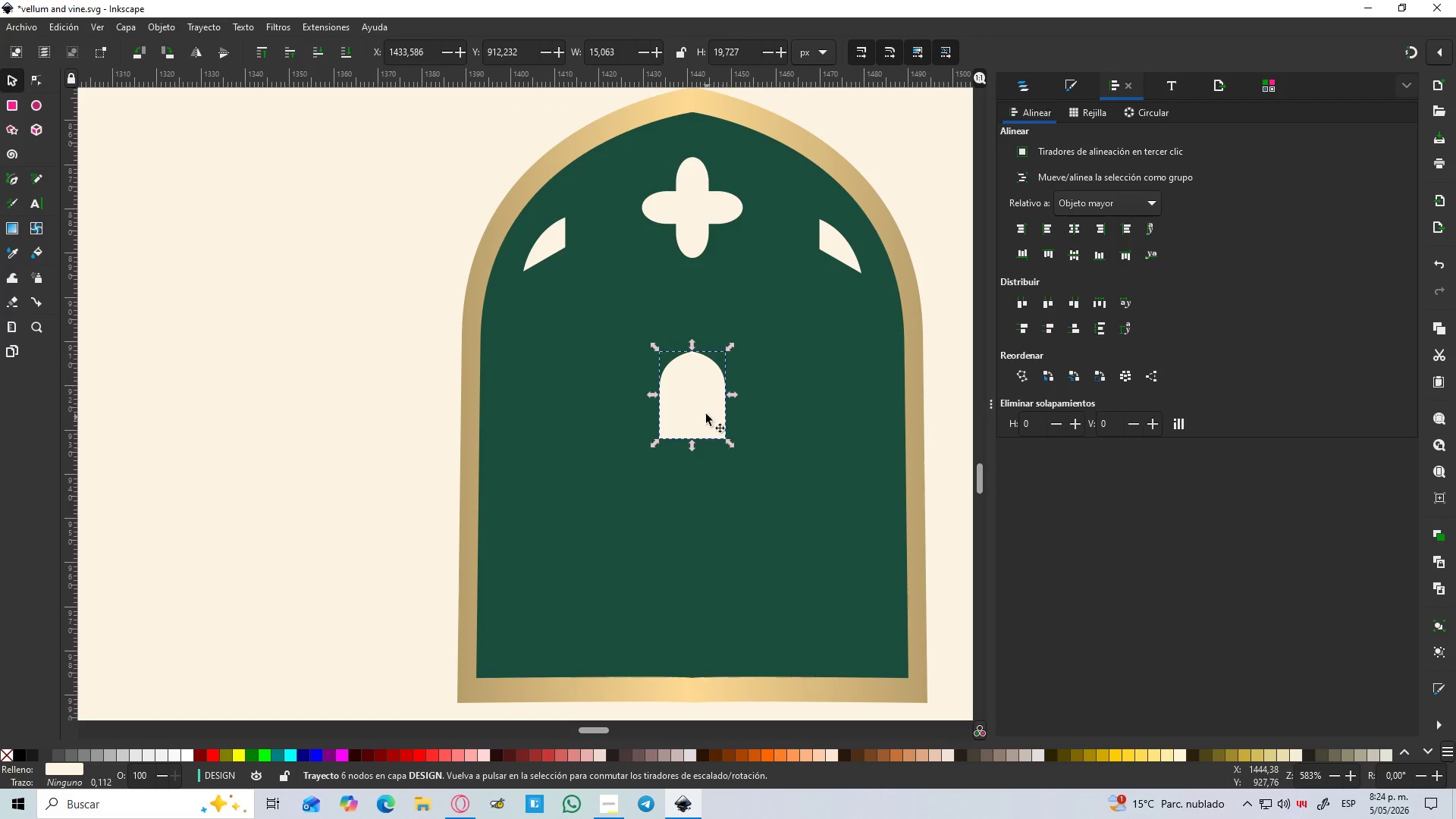 
key(Control+Shift+ShiftLeft)
 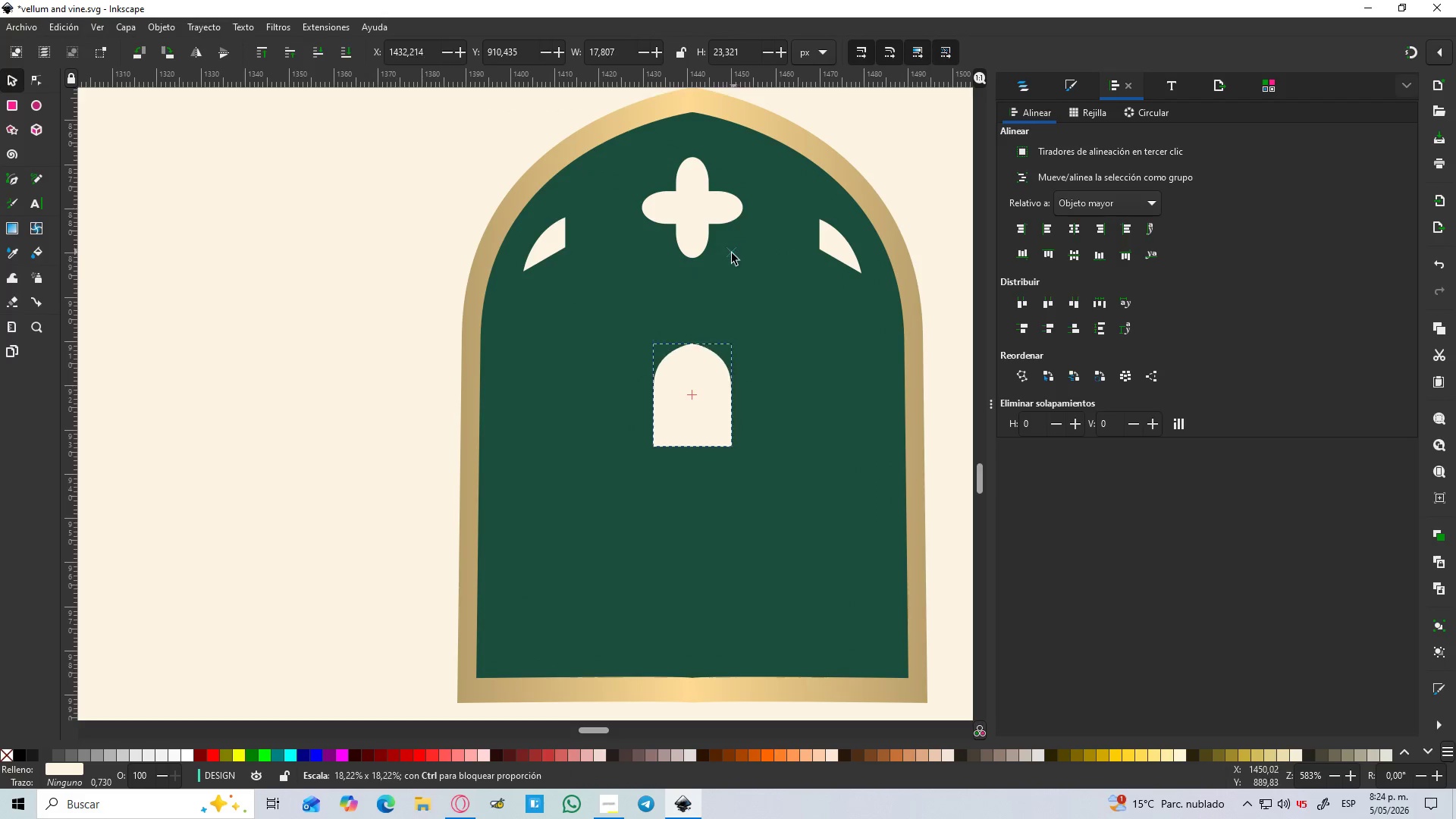 
key(Control+Shift+ShiftLeft)
 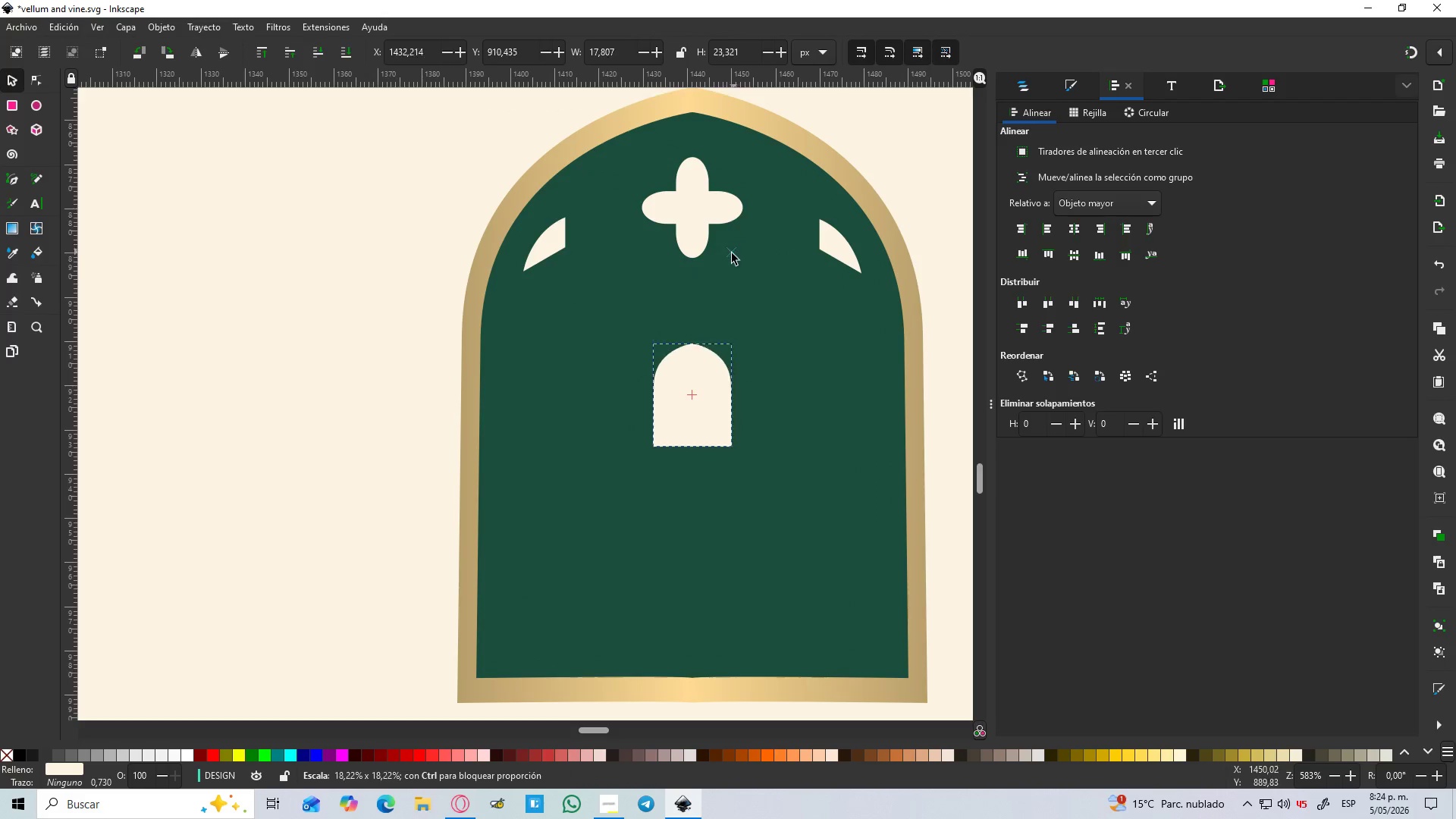 
key(Control+Shift+ShiftLeft)
 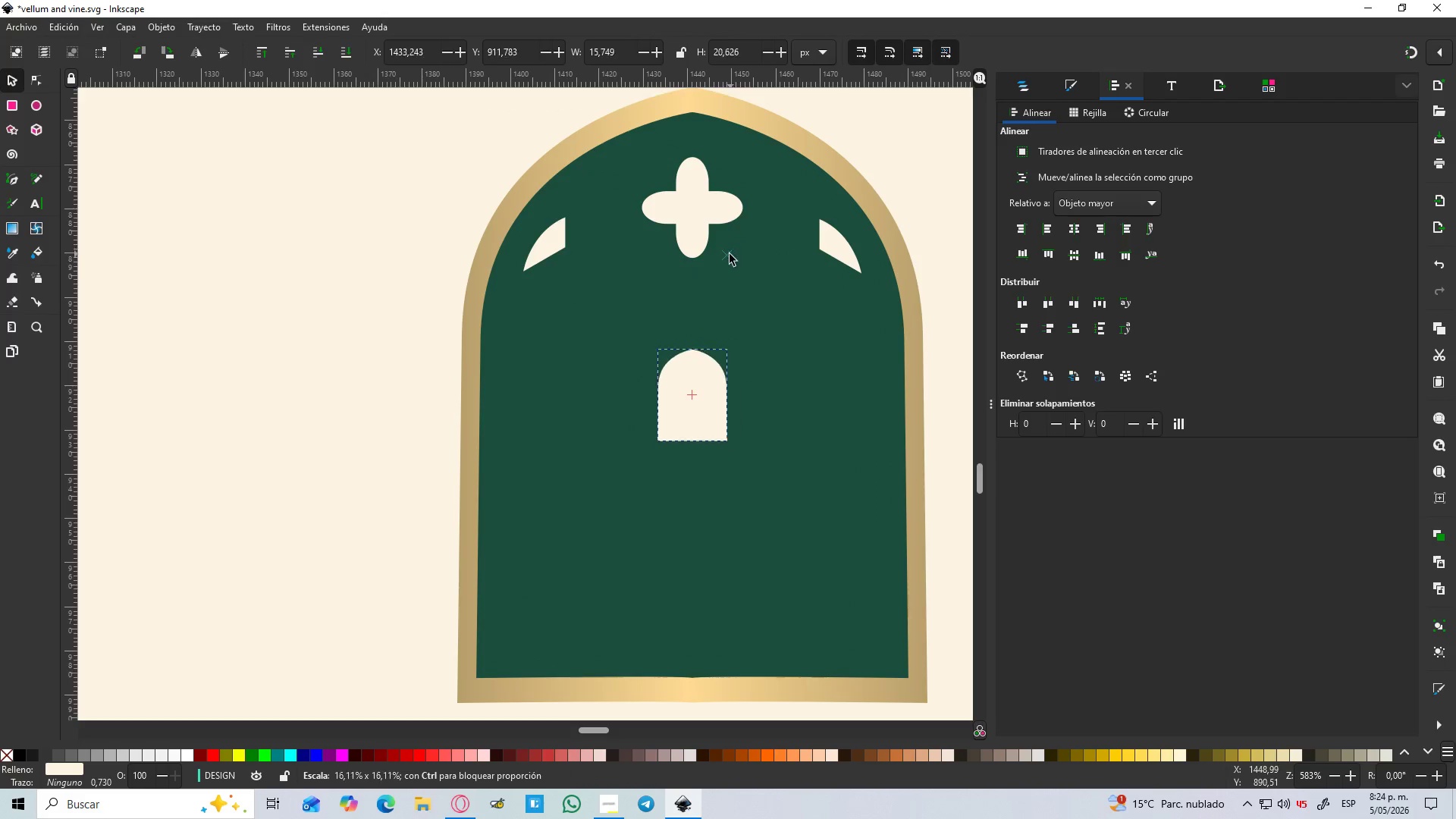 
key(Control+Shift+ShiftLeft)
 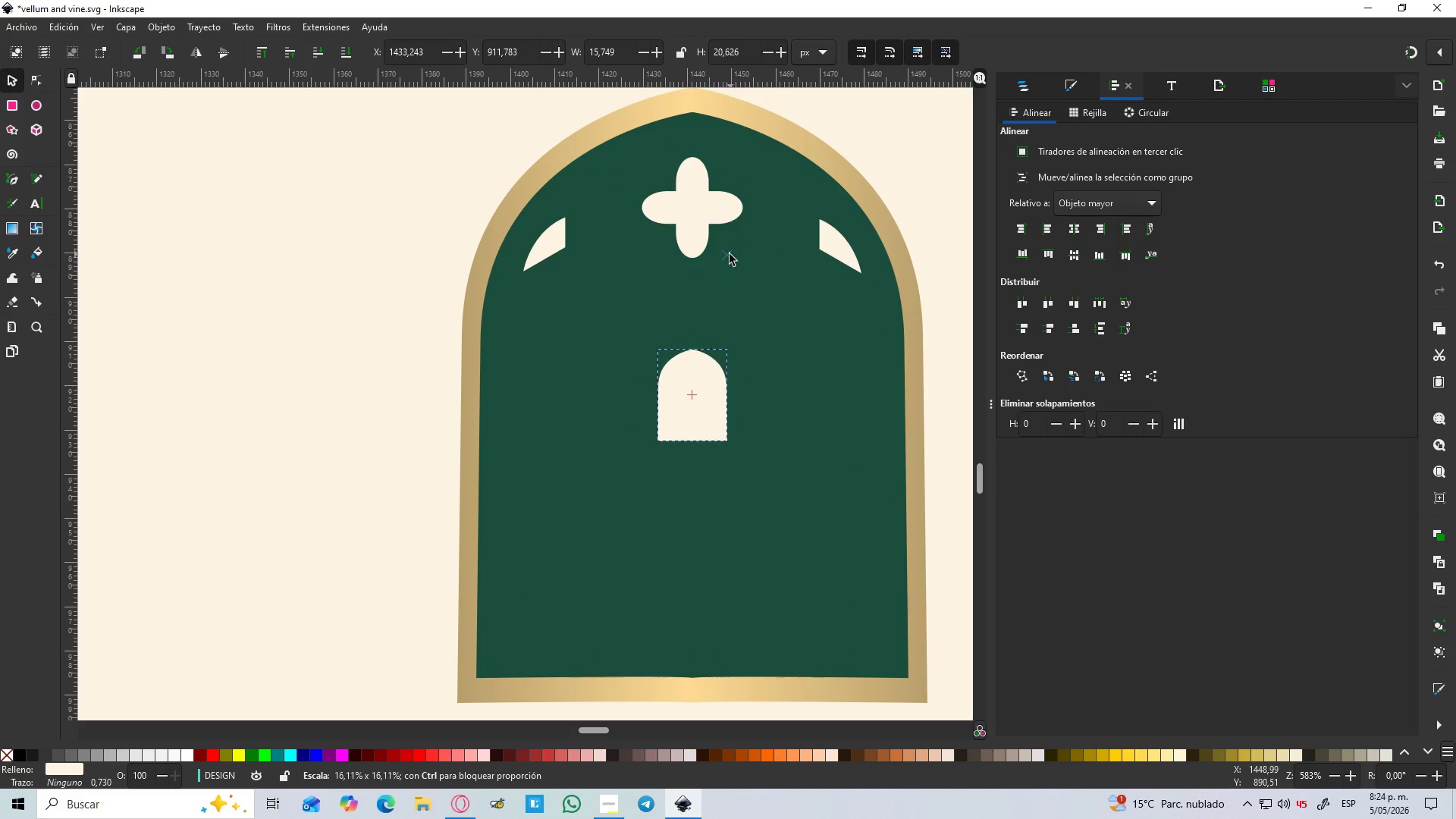 
key(Control+Shift+ShiftLeft)
 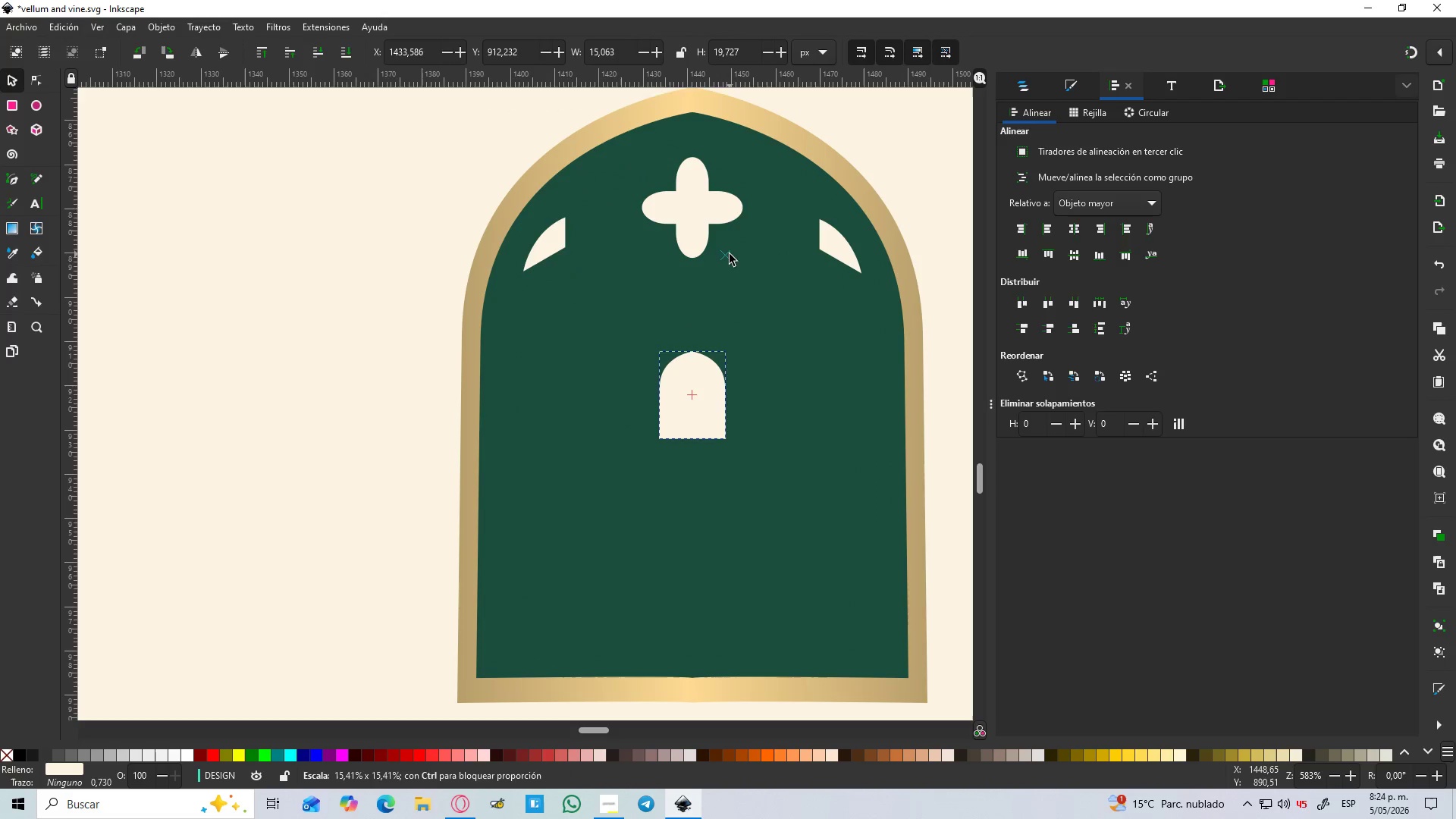 
key(Control+Shift+ShiftLeft)
 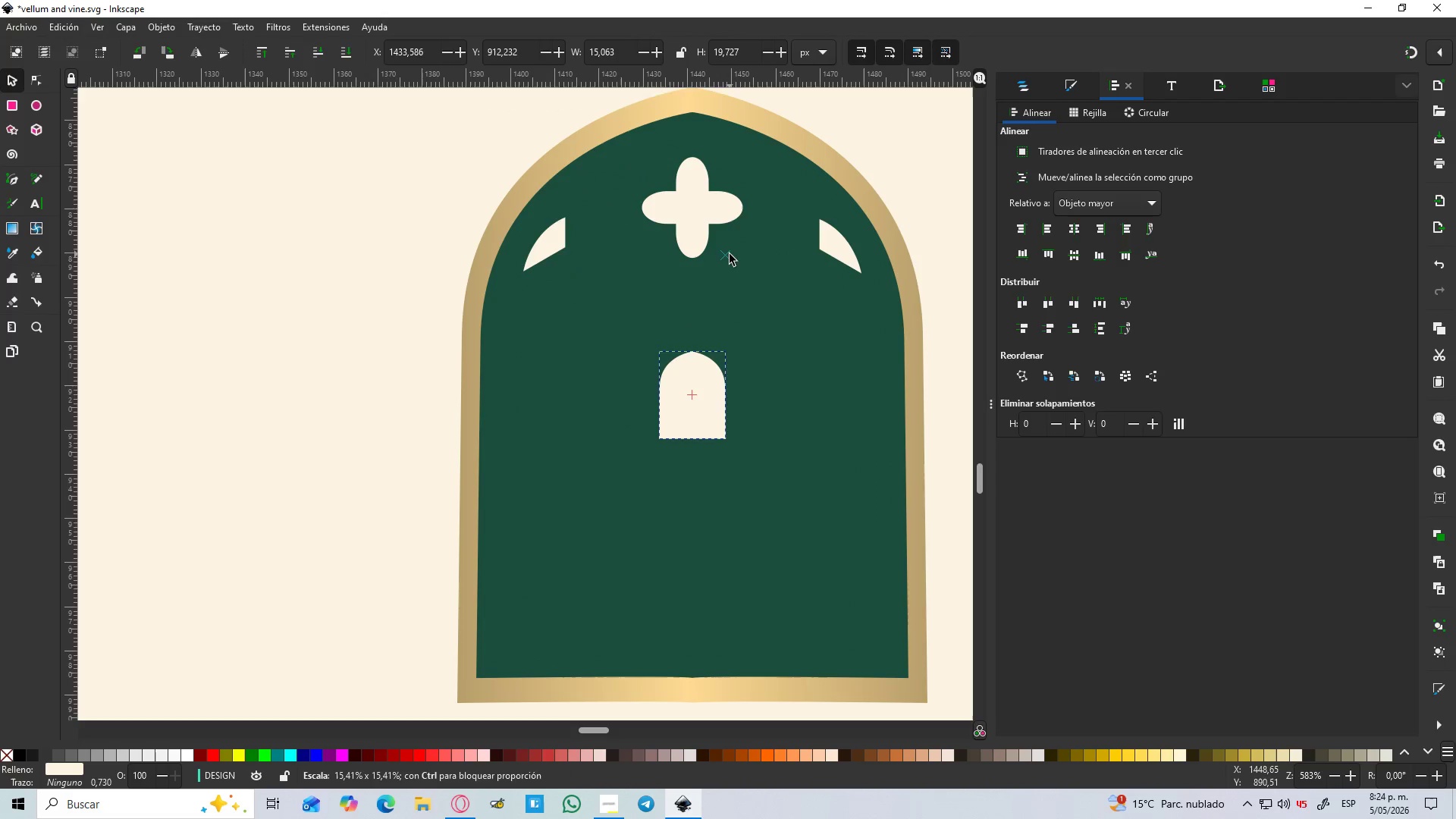 
key(Control+Shift+ShiftLeft)
 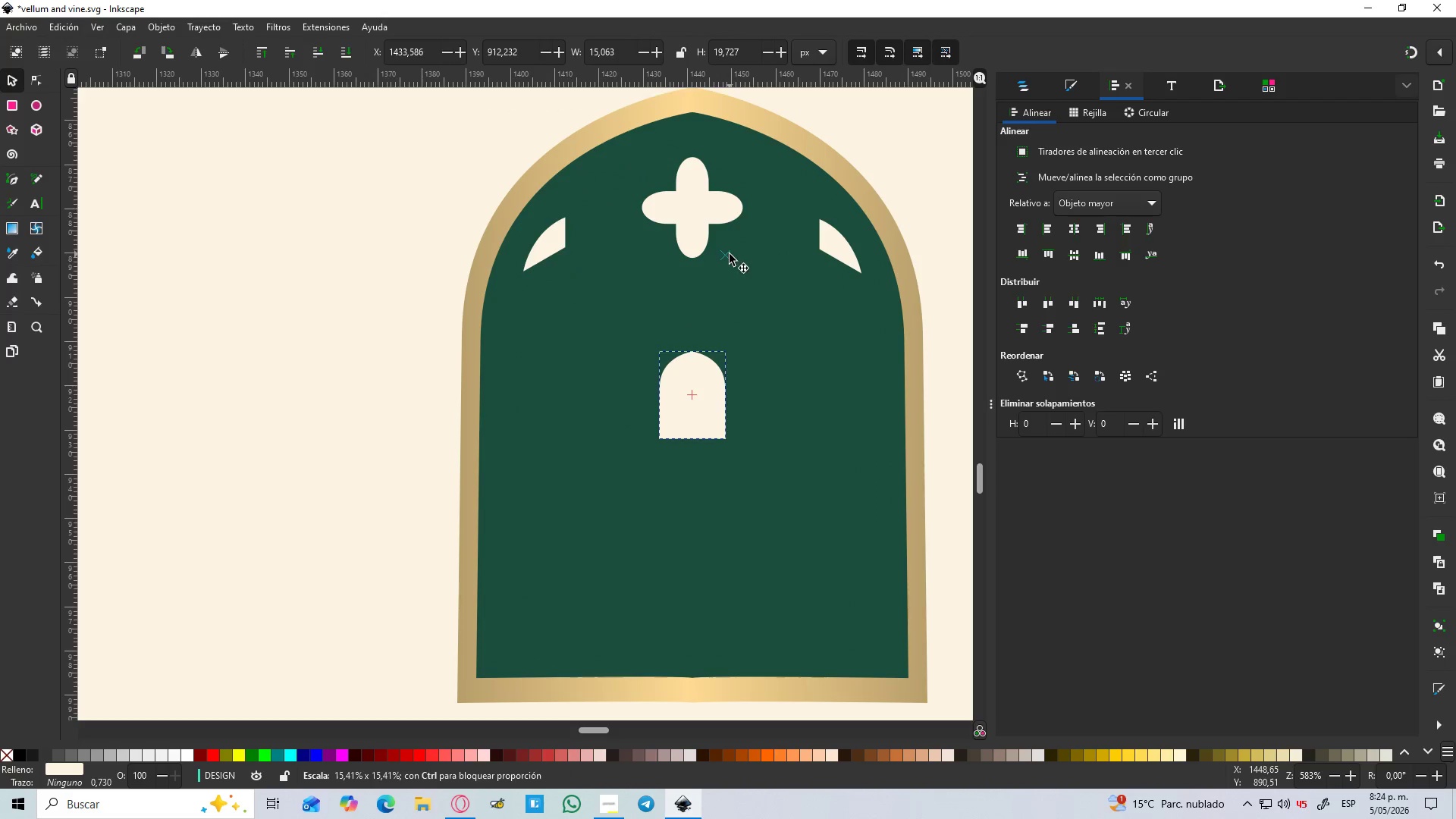 
key(Control+Shift+ShiftLeft)
 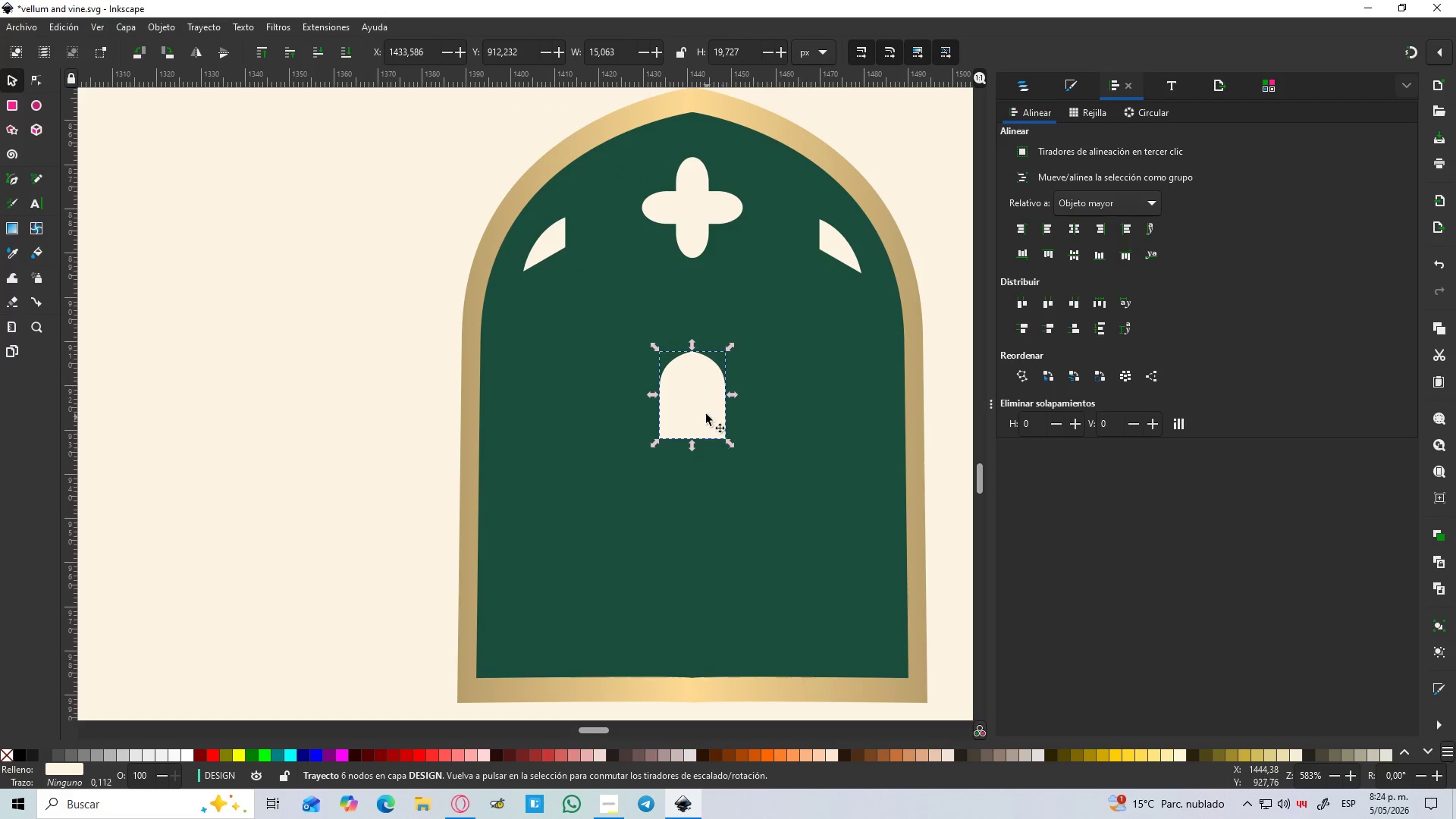 
left_click_drag(start_coordinate=[694, 419], to_coordinate=[566, 644])
 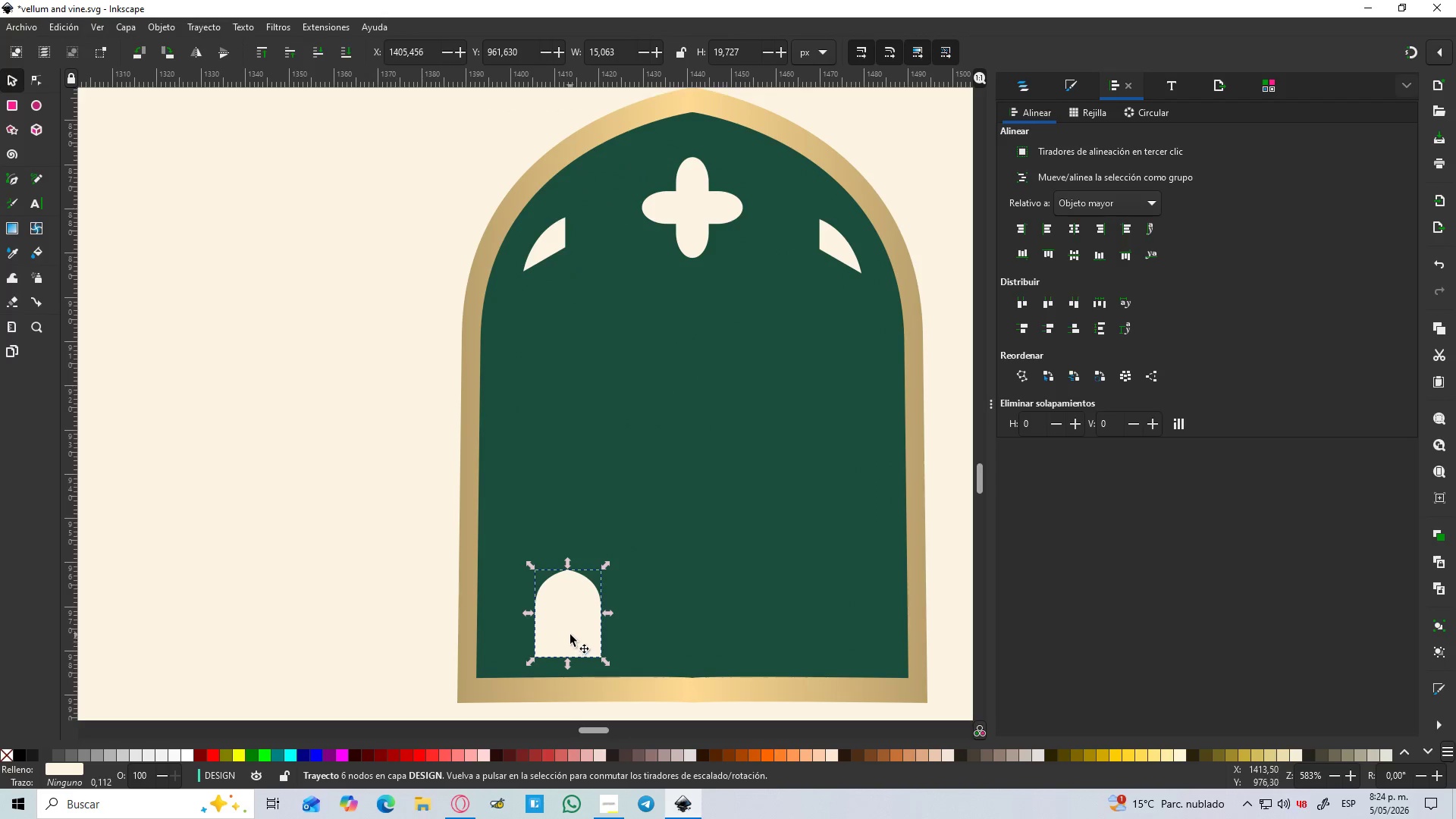 
left_click_drag(start_coordinate=[570, 635], to_coordinate=[609, 639])
 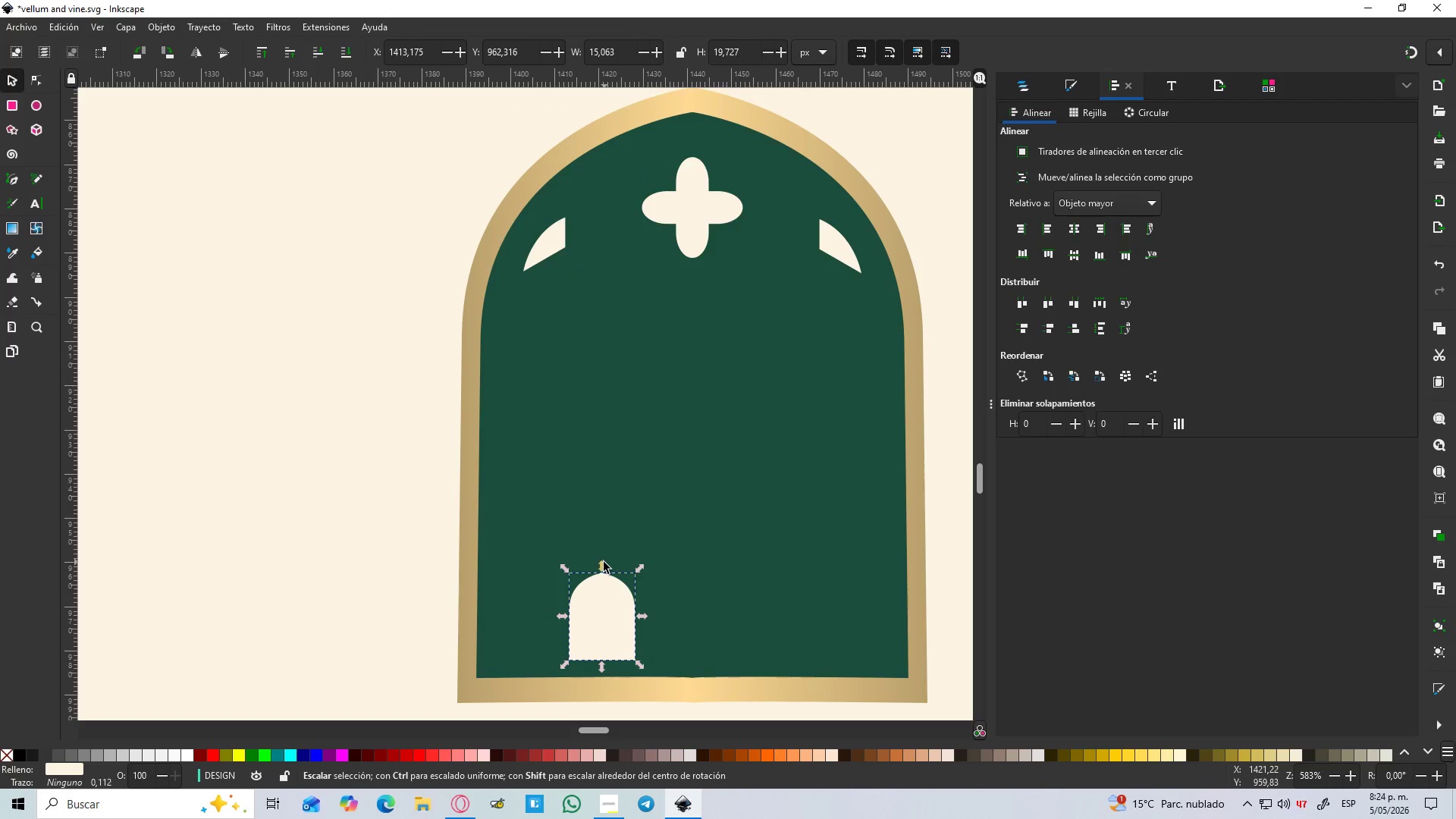 
left_click_drag(start_coordinate=[600, 567], to_coordinate=[590, 392])
 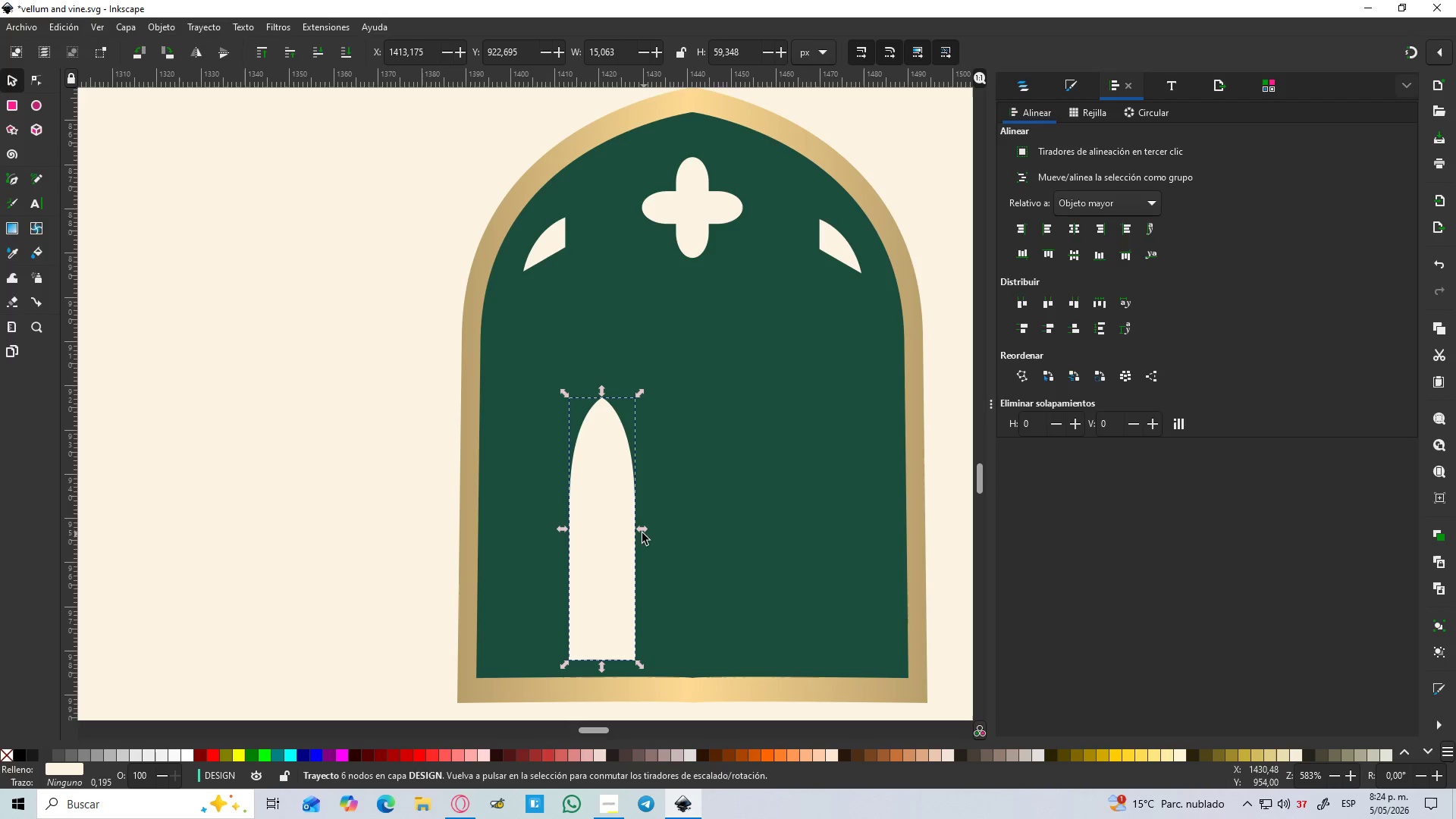 
left_click_drag(start_coordinate=[639, 532], to_coordinate=[647, 529])
 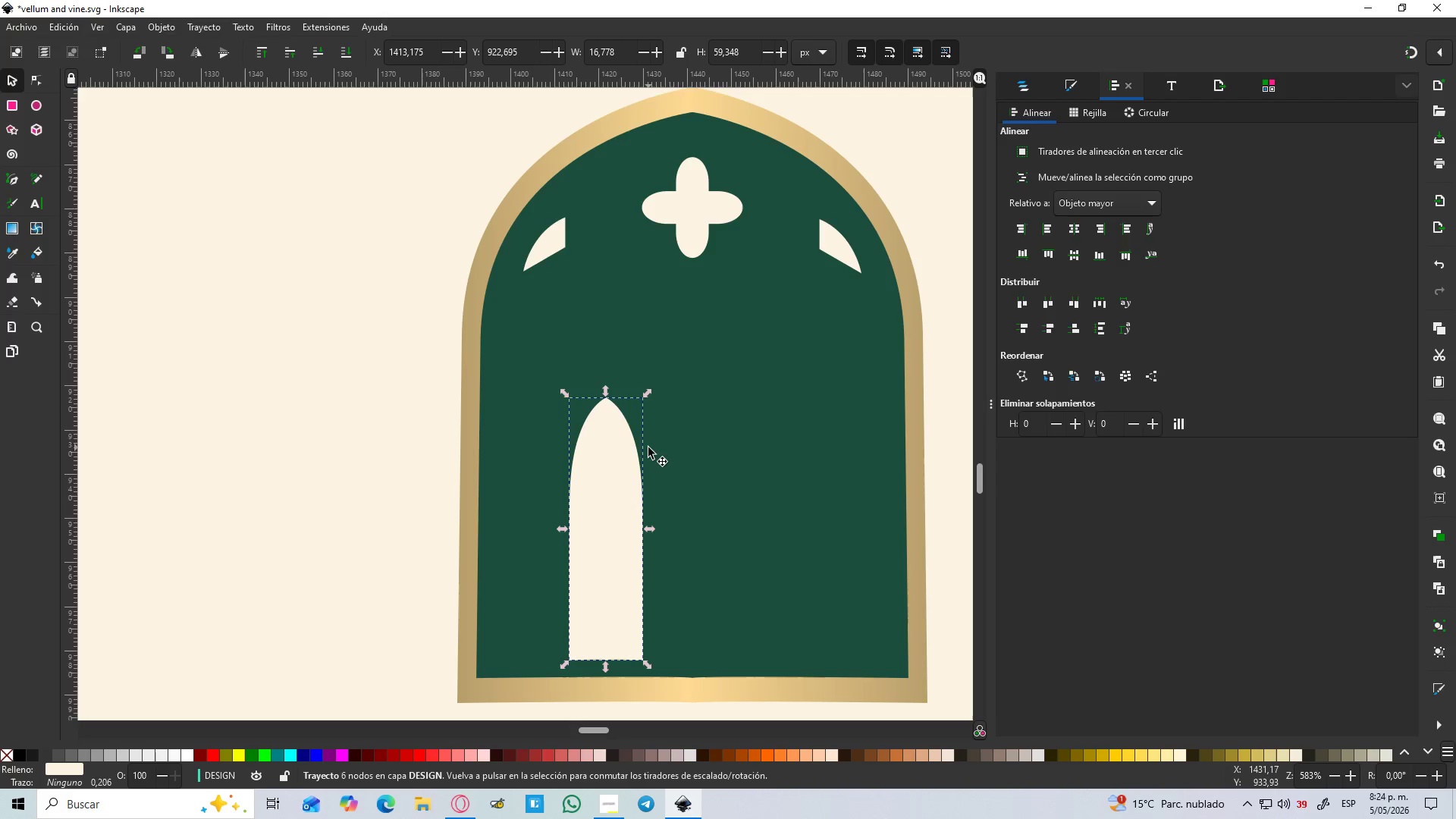 
hold_key(key=ControlLeft, duration=0.77)
scroll: coordinate [621, 394], scroll_direction: up, amount: 2.0
 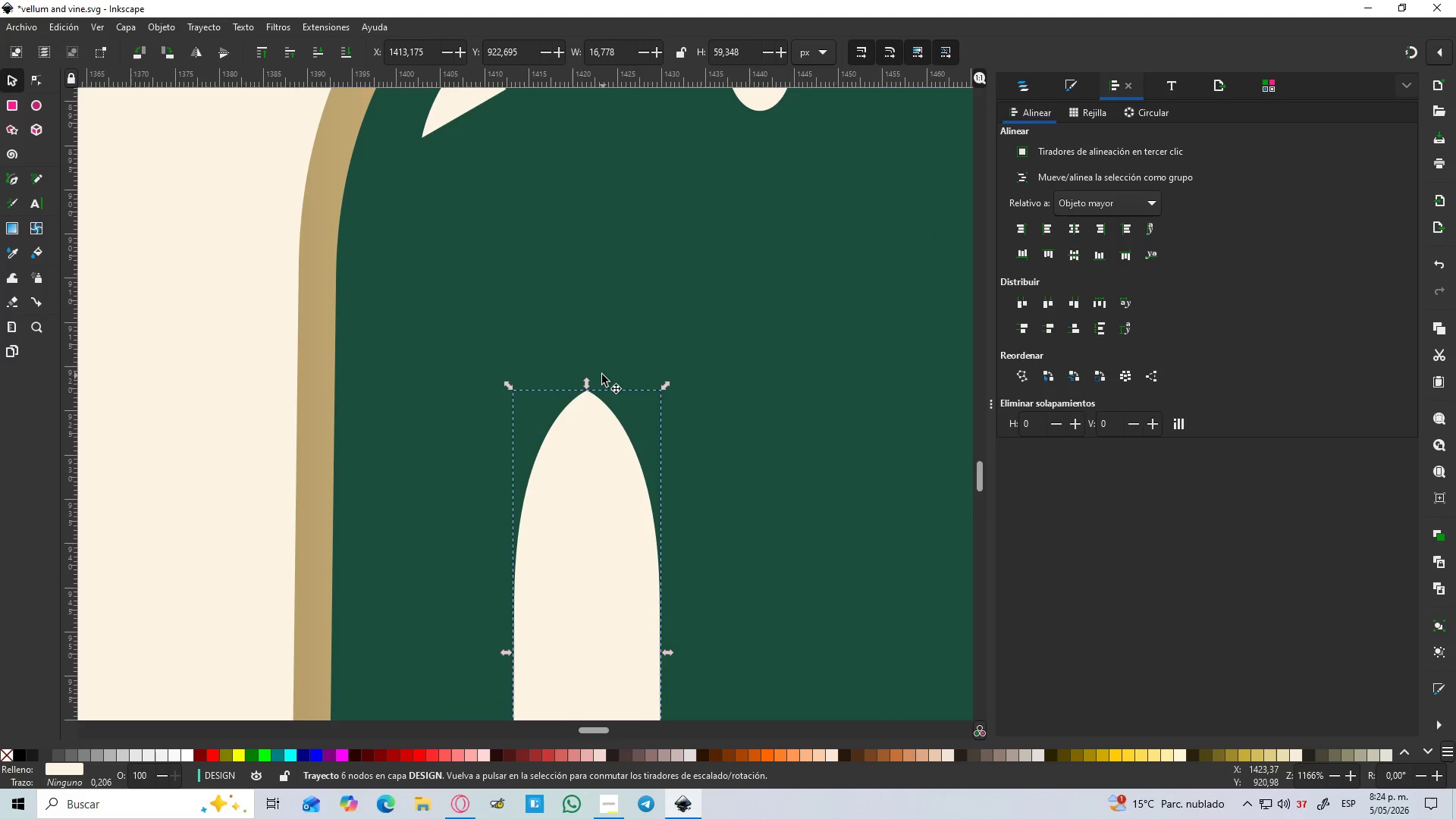 
key(B)
 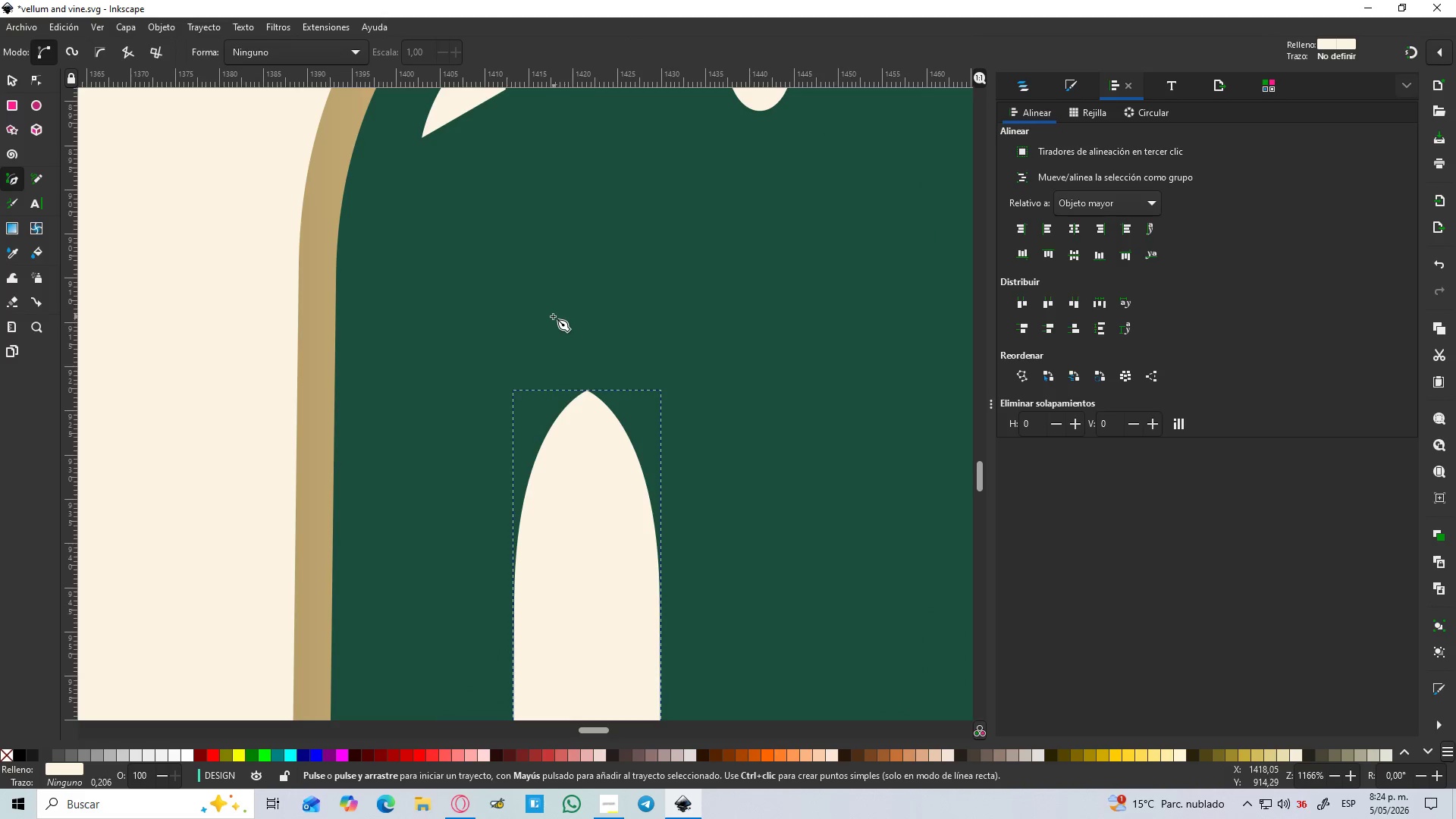 
left_click_drag(start_coordinate=[548, 315], to_coordinate=[588, 377])
 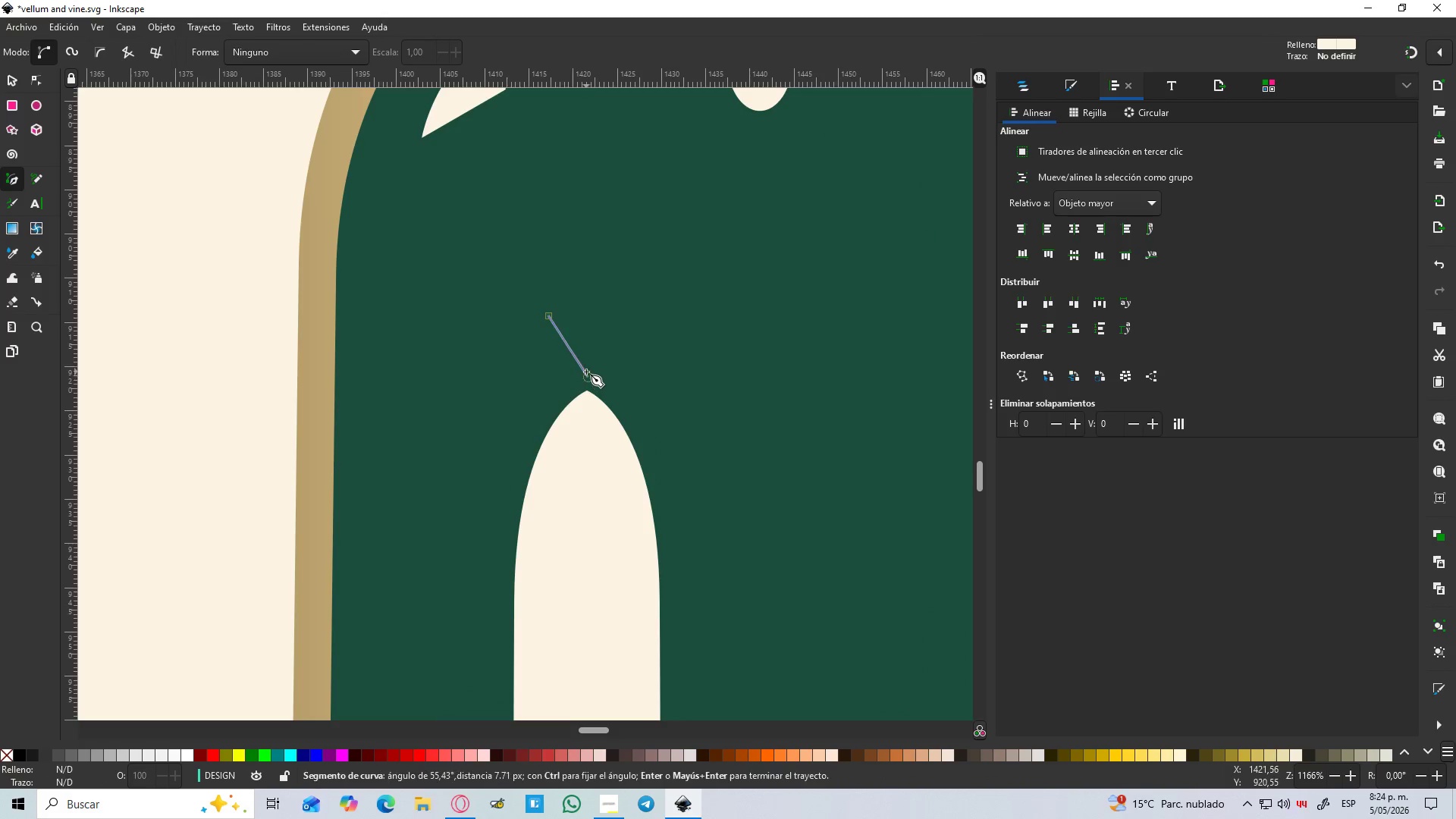 
key(Control+Z)
 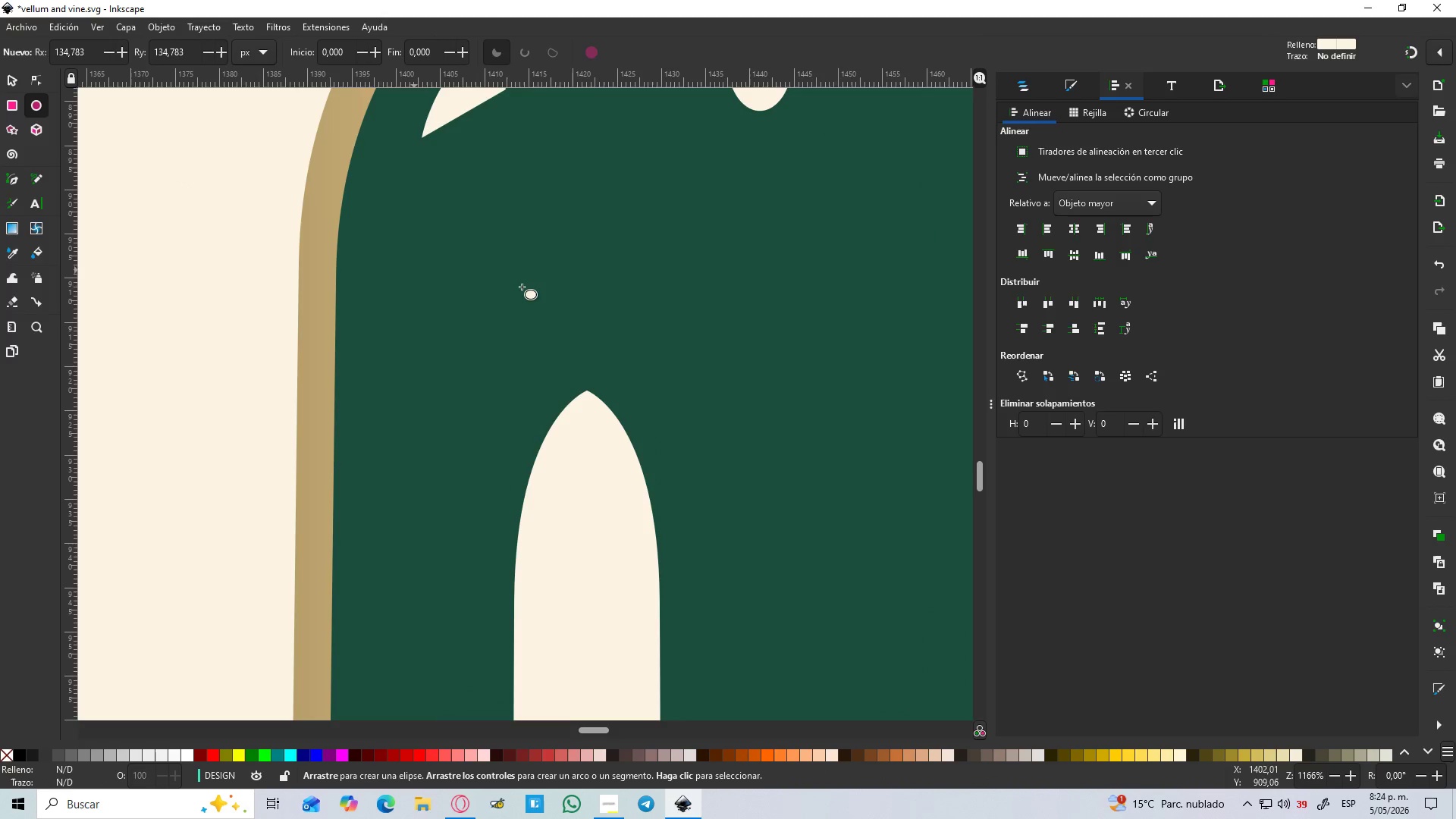 
left_click_drag(start_coordinate=[557, 301], to_coordinate=[631, 428])
 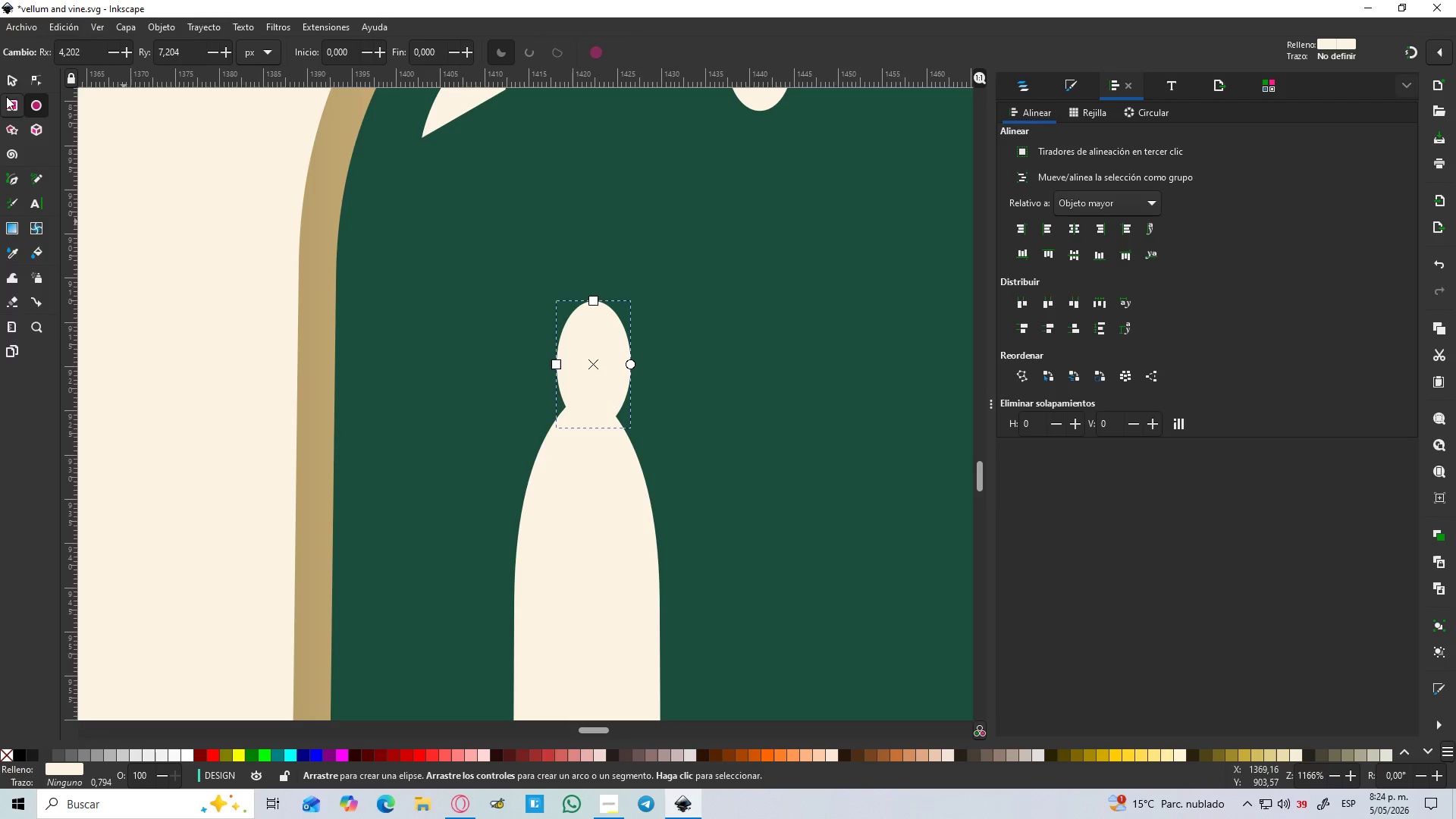 
left_click([8, 88])
 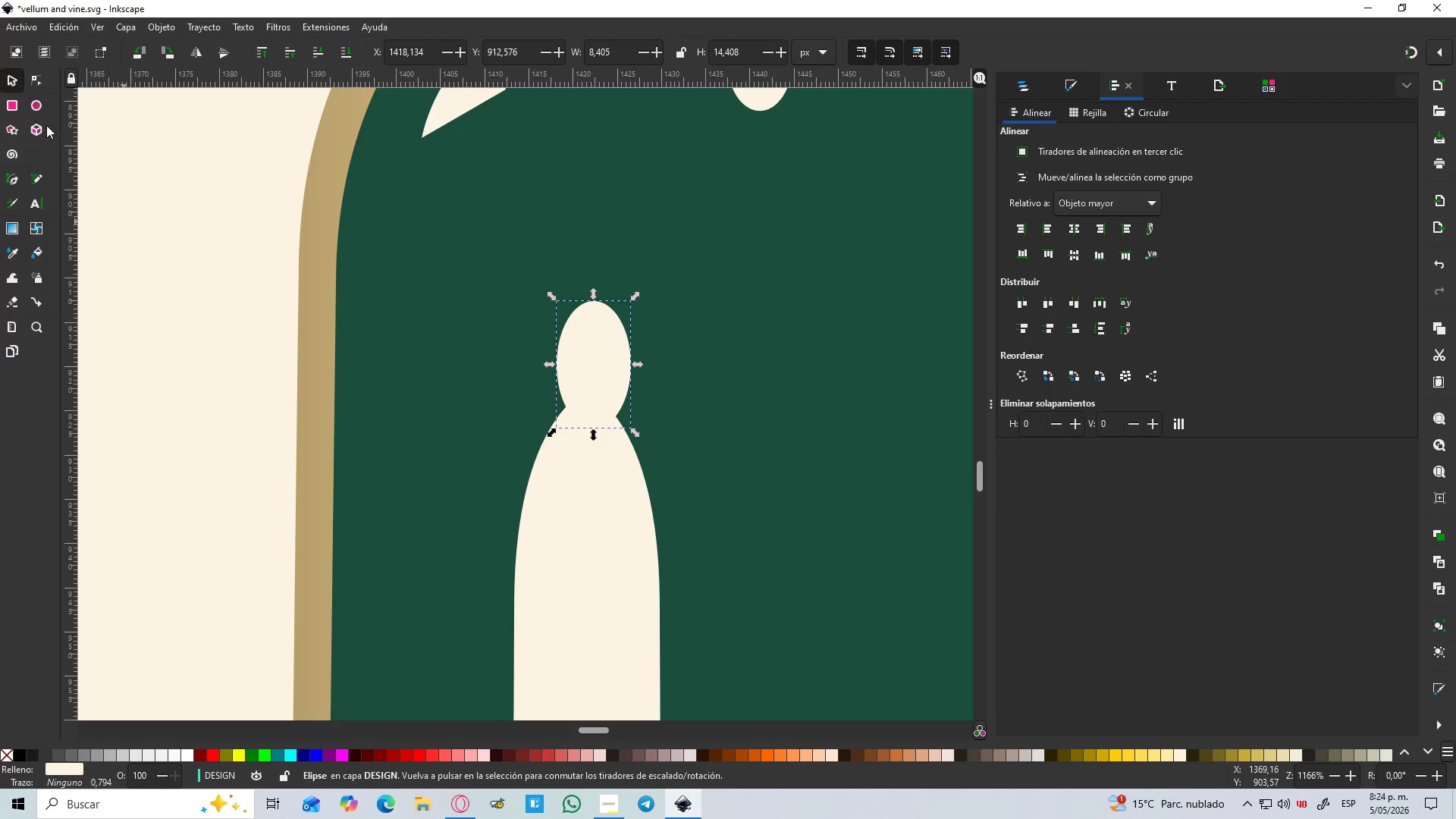 
hold_key(key=ShiftLeft, duration=0.58)
left_click([646, 510])
 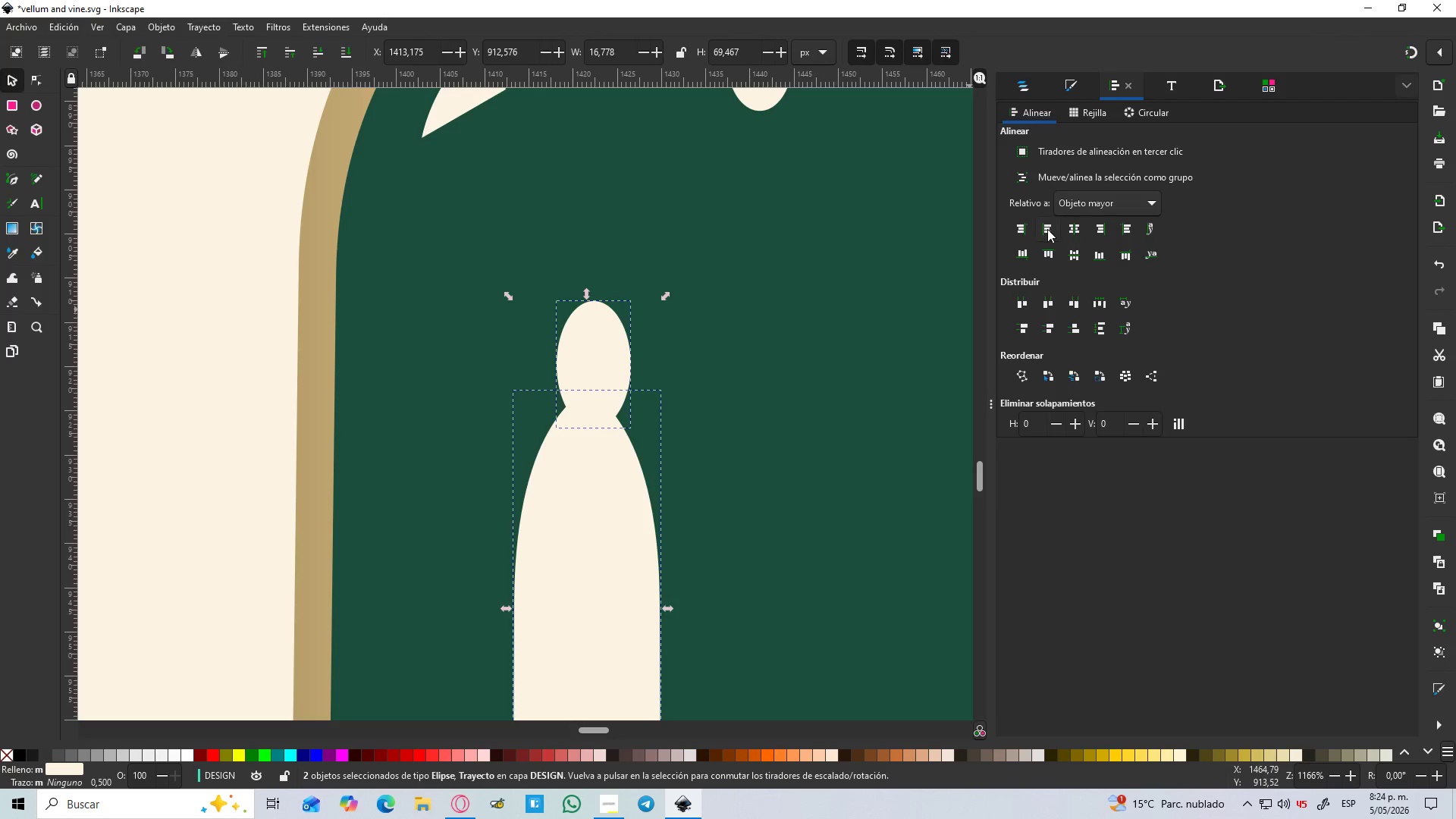 
left_click([1071, 227])
 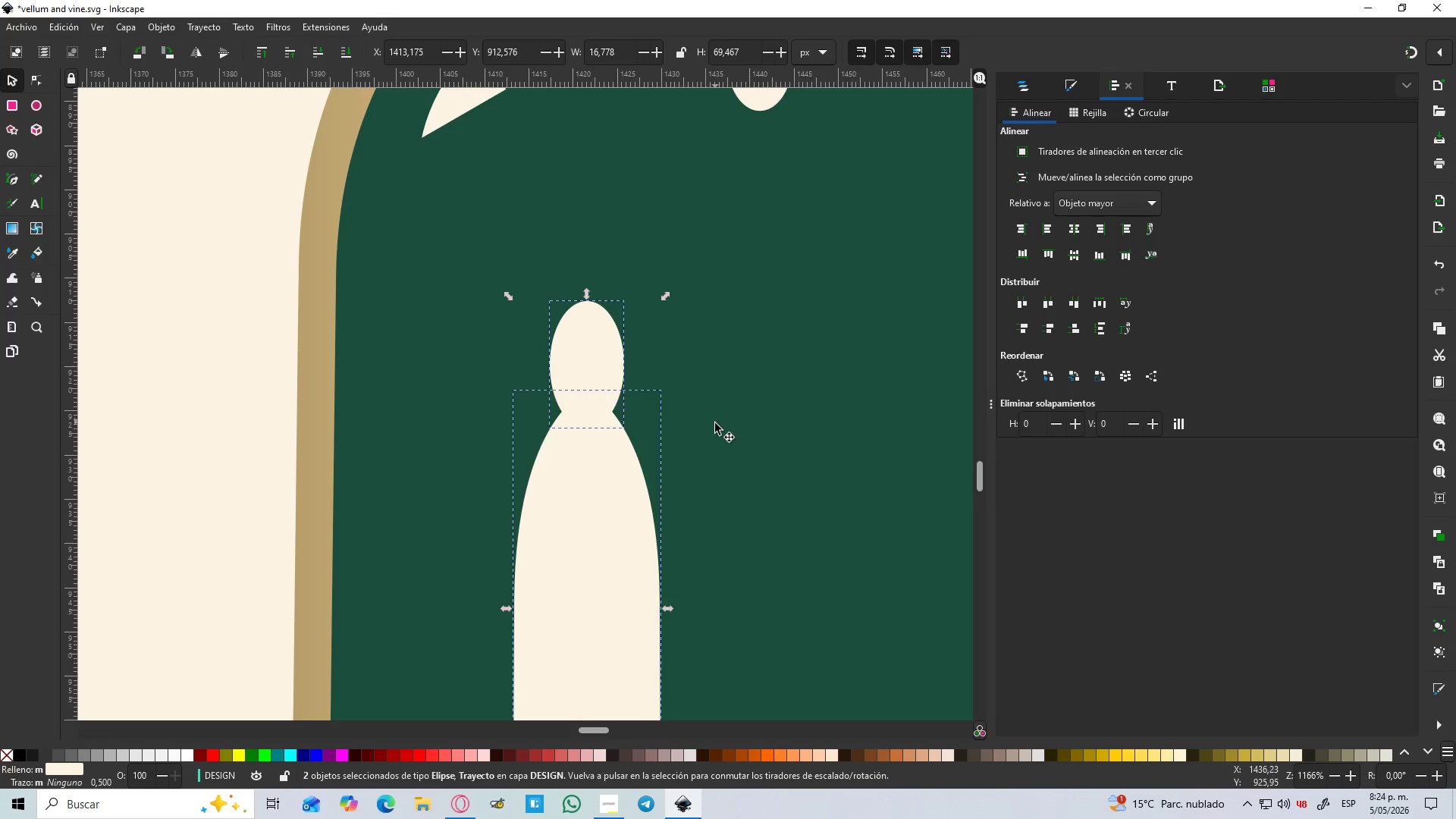 
key(Control+NumpadAdd)
 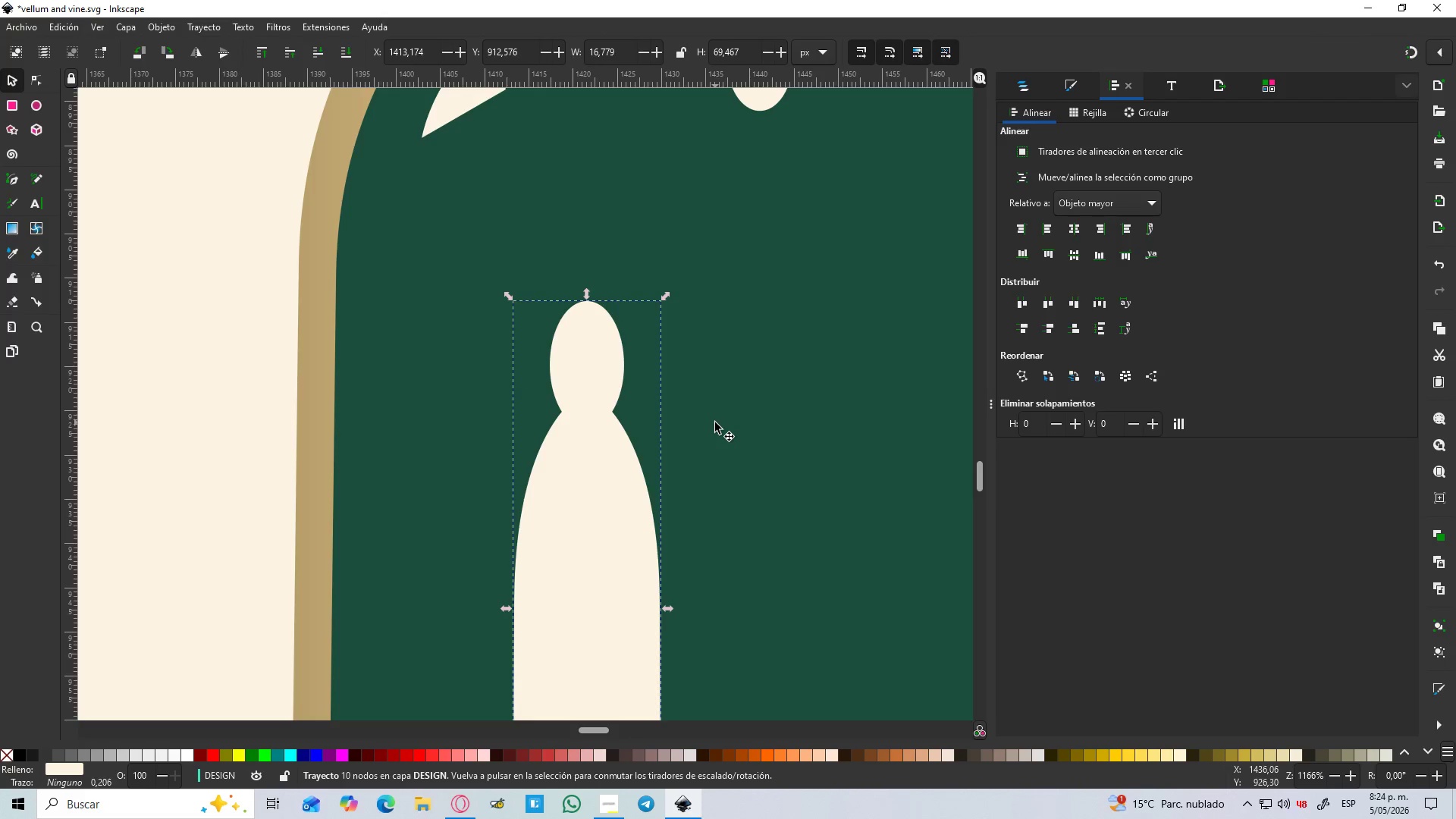 
hold_key(key=ControlLeft, duration=0.61)
scroll: coordinate [719, 422], scroll_direction: down, amount: 4.0
 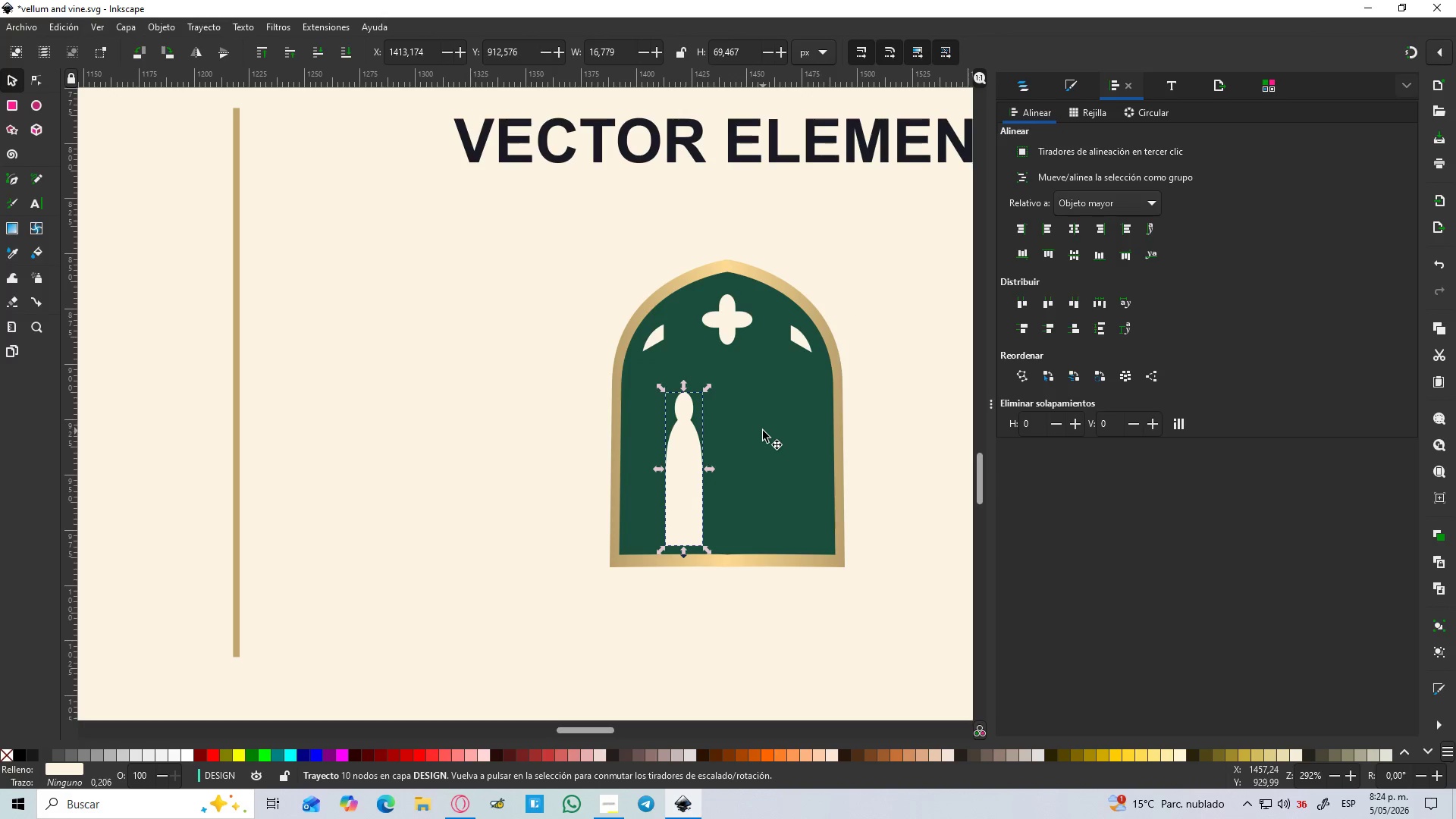 
wait(5.36)
 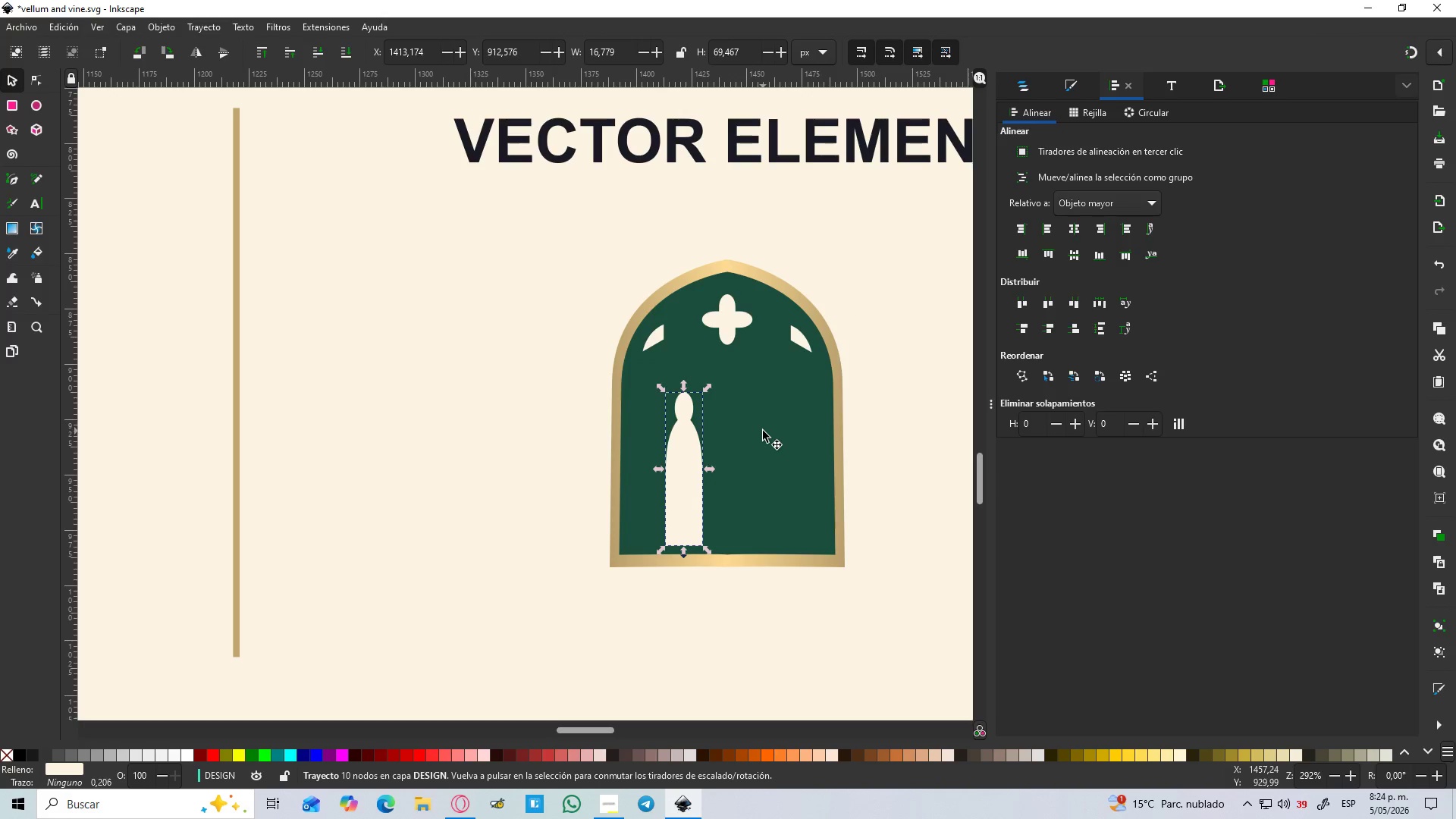 
key(Control+D)
 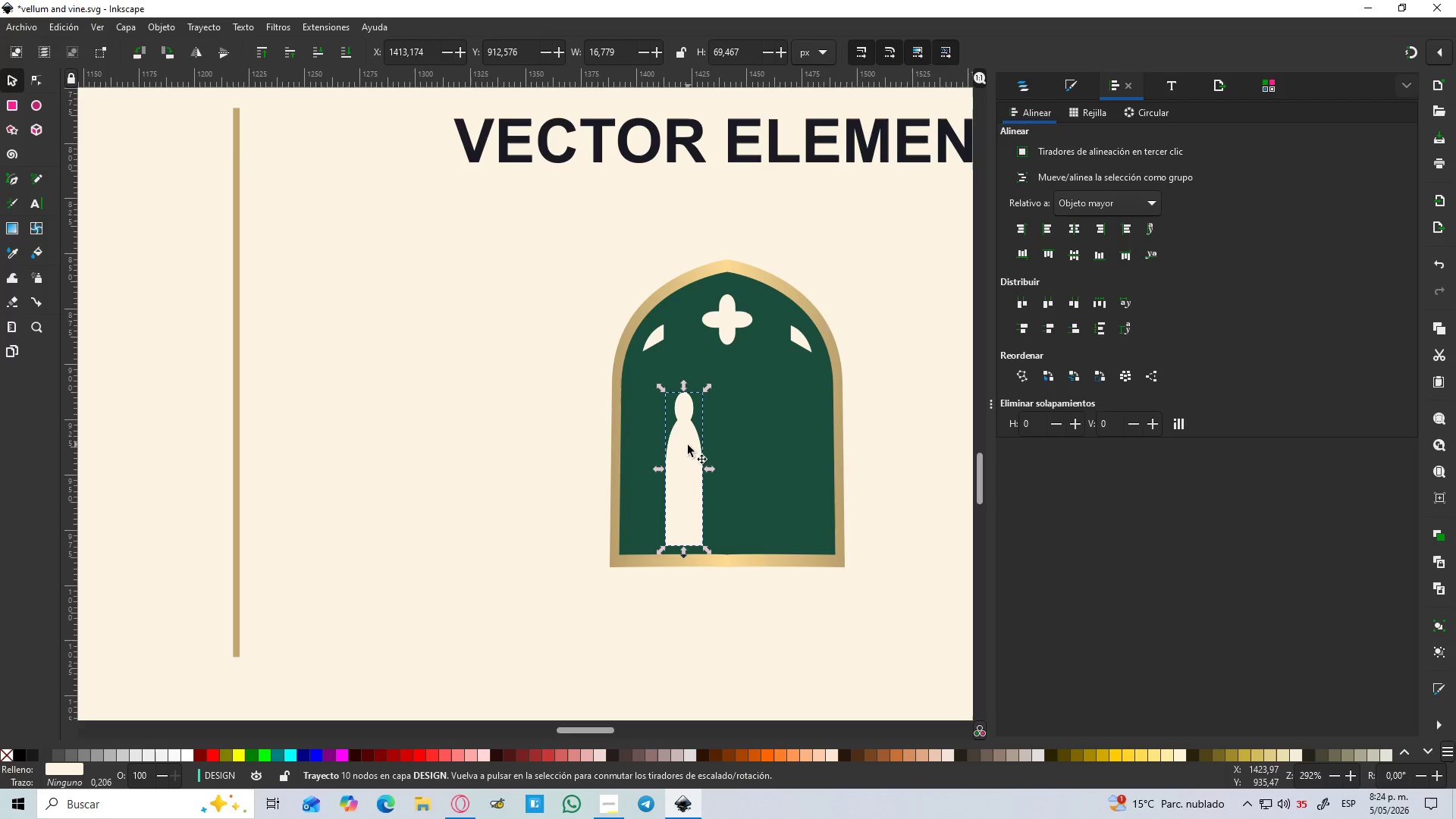 
left_click_drag(start_coordinate=[688, 445], to_coordinate=[780, 458])
 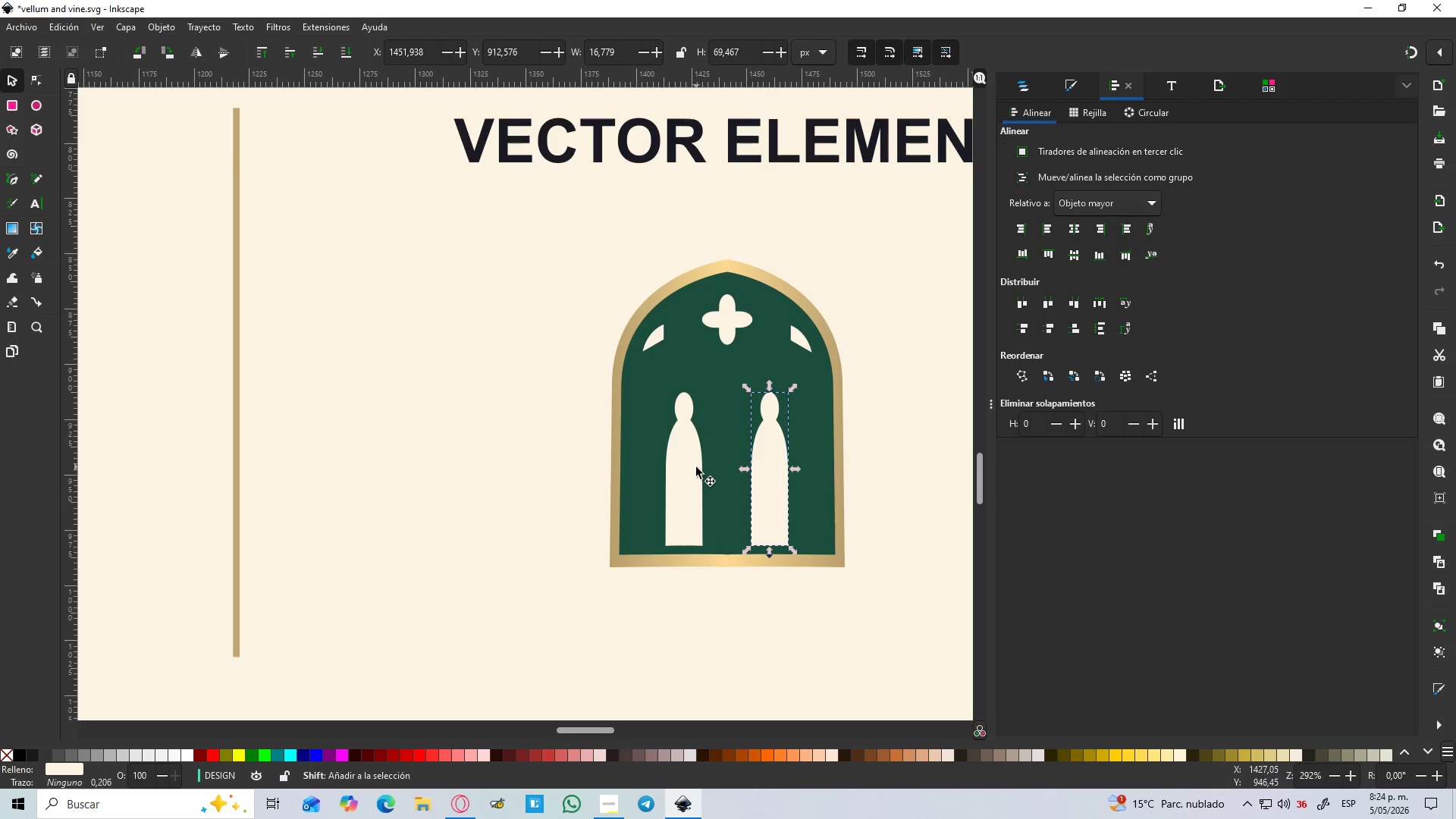 
hold_key(key=ControlLeft, duration=1.5)
 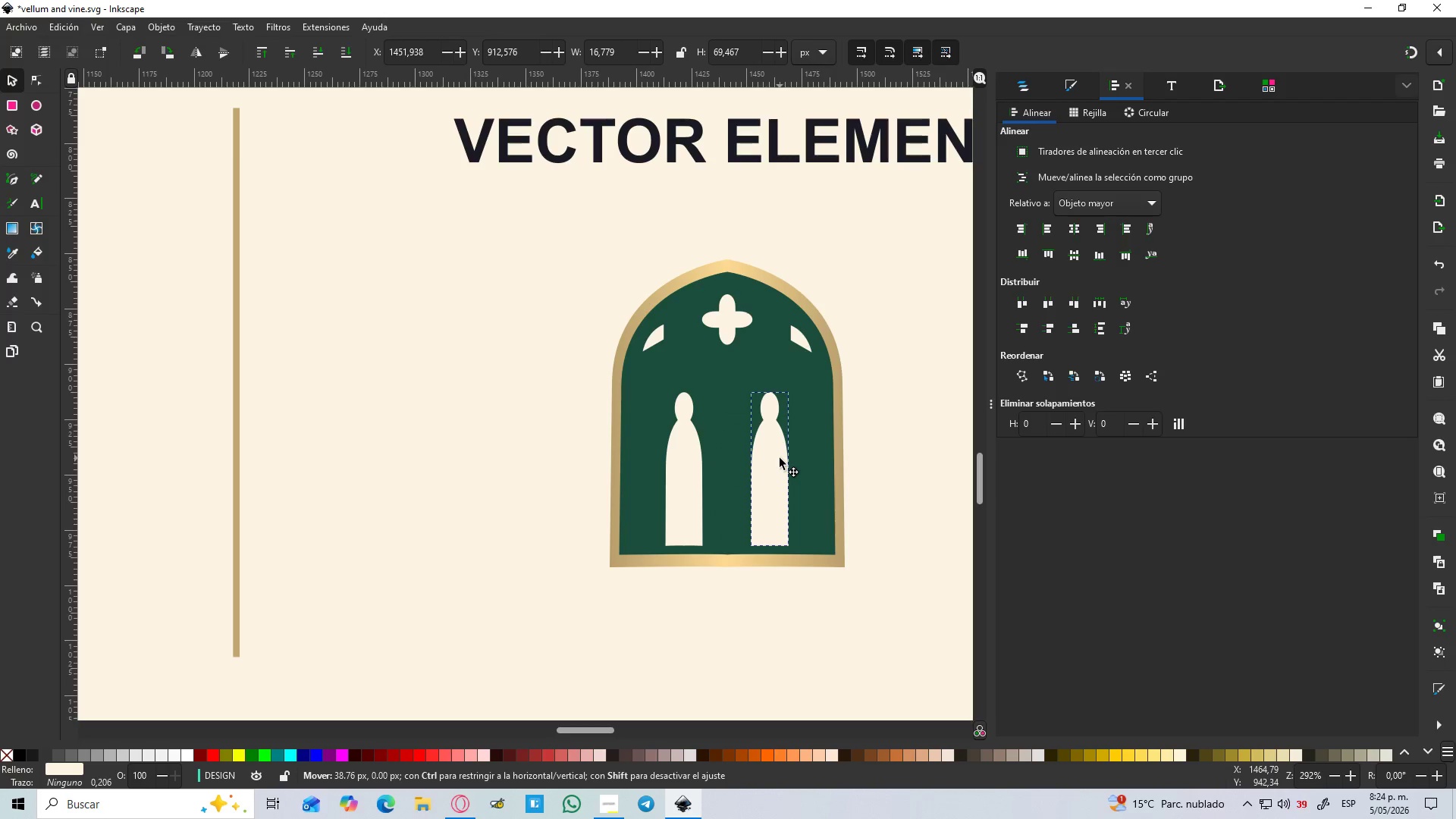 
hold_key(key=ControlLeft, duration=1.05)
 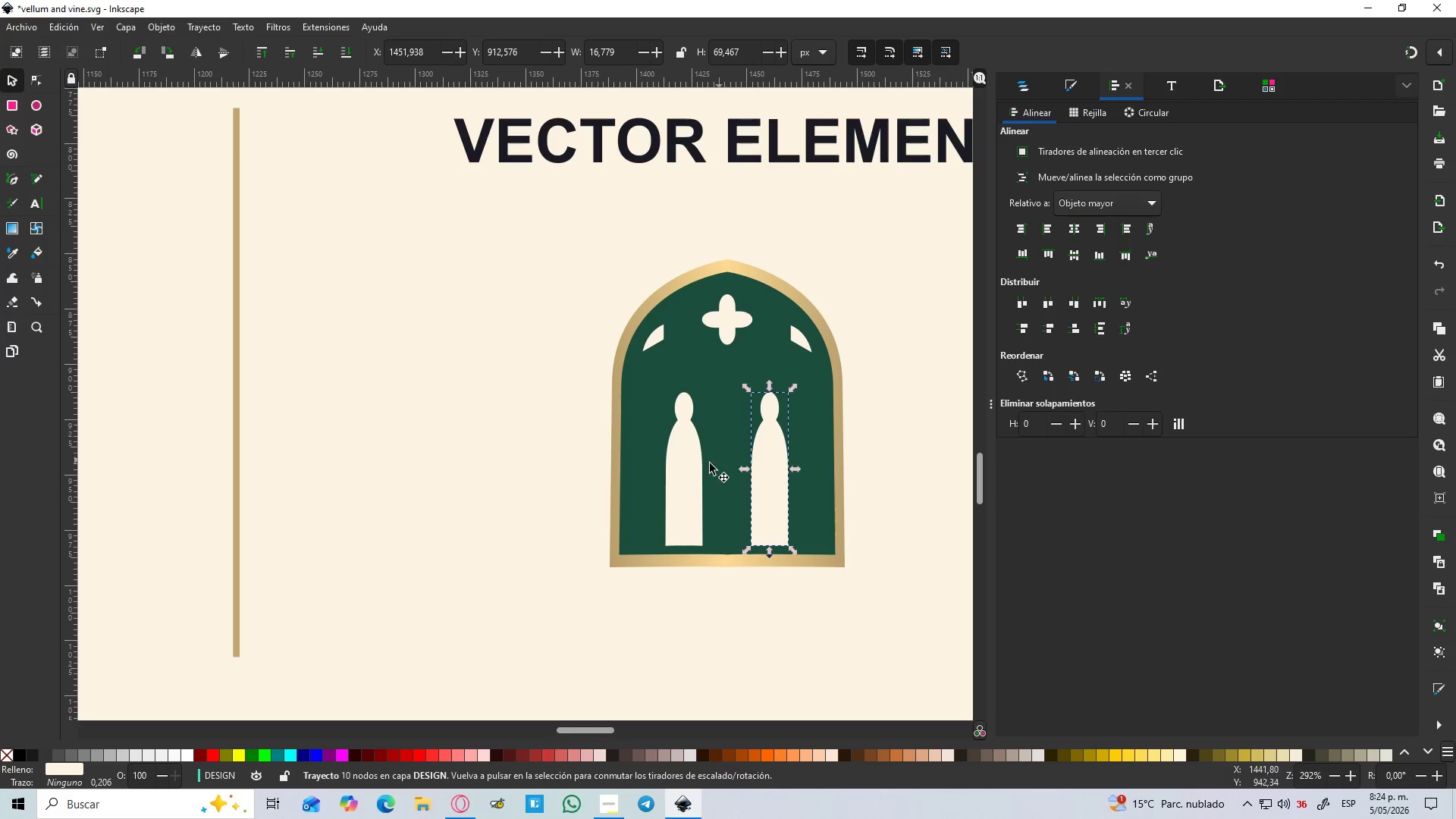 
hold_key(key=ShiftLeft, duration=0.55)
left_click([696, 467])
 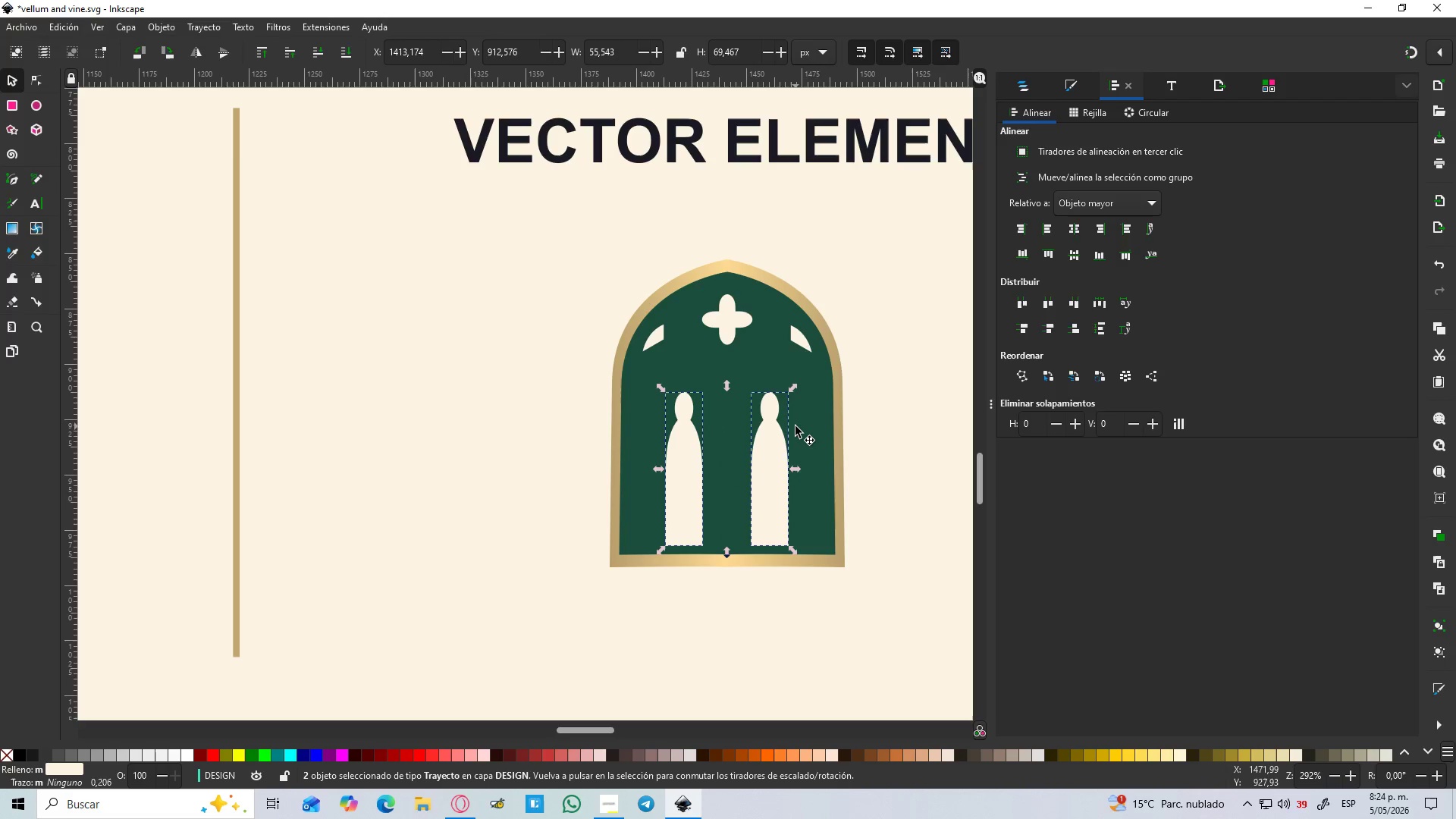 
key(Control+NumpadAdd)
 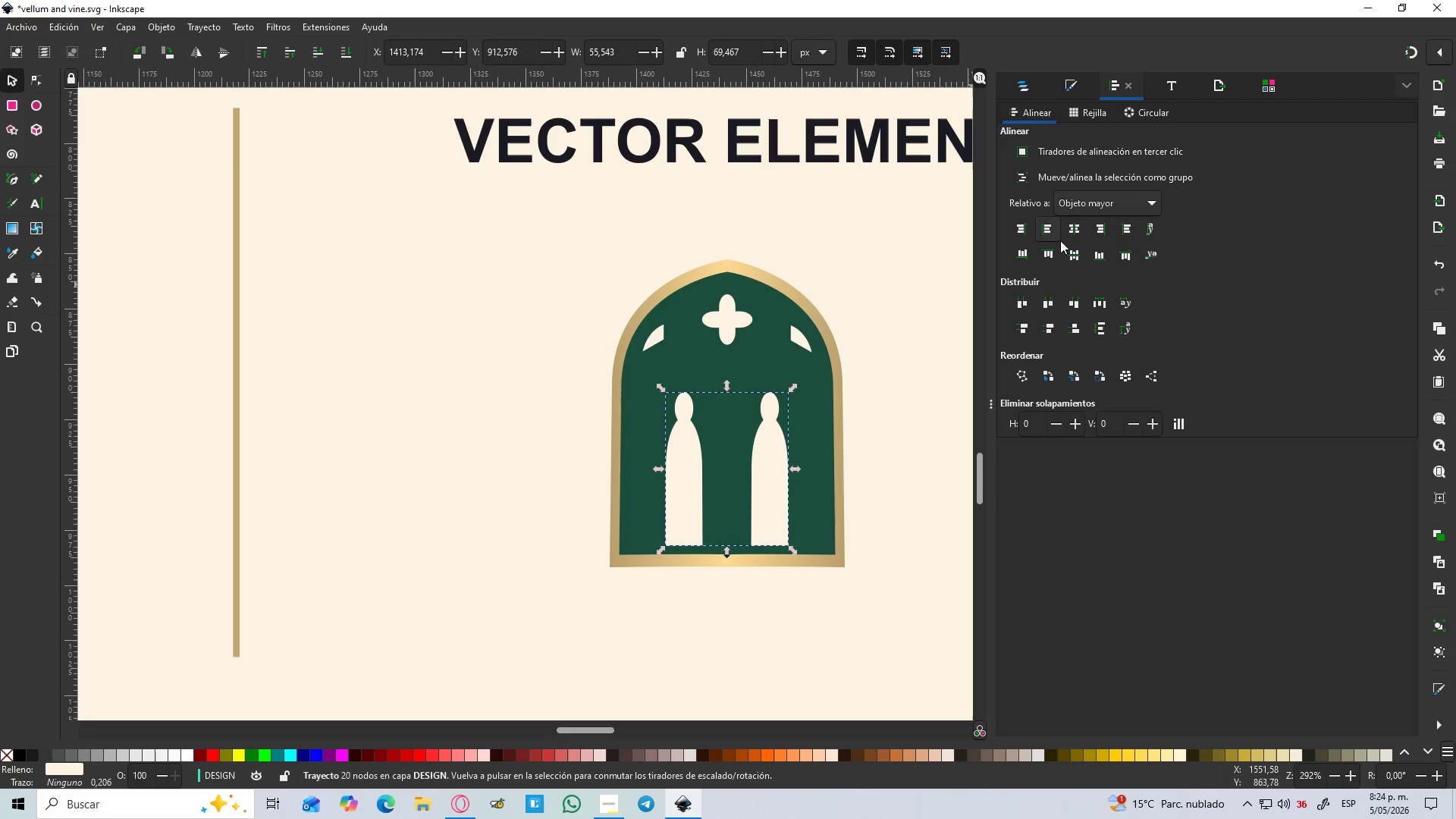 
left_click([1078, 236])
 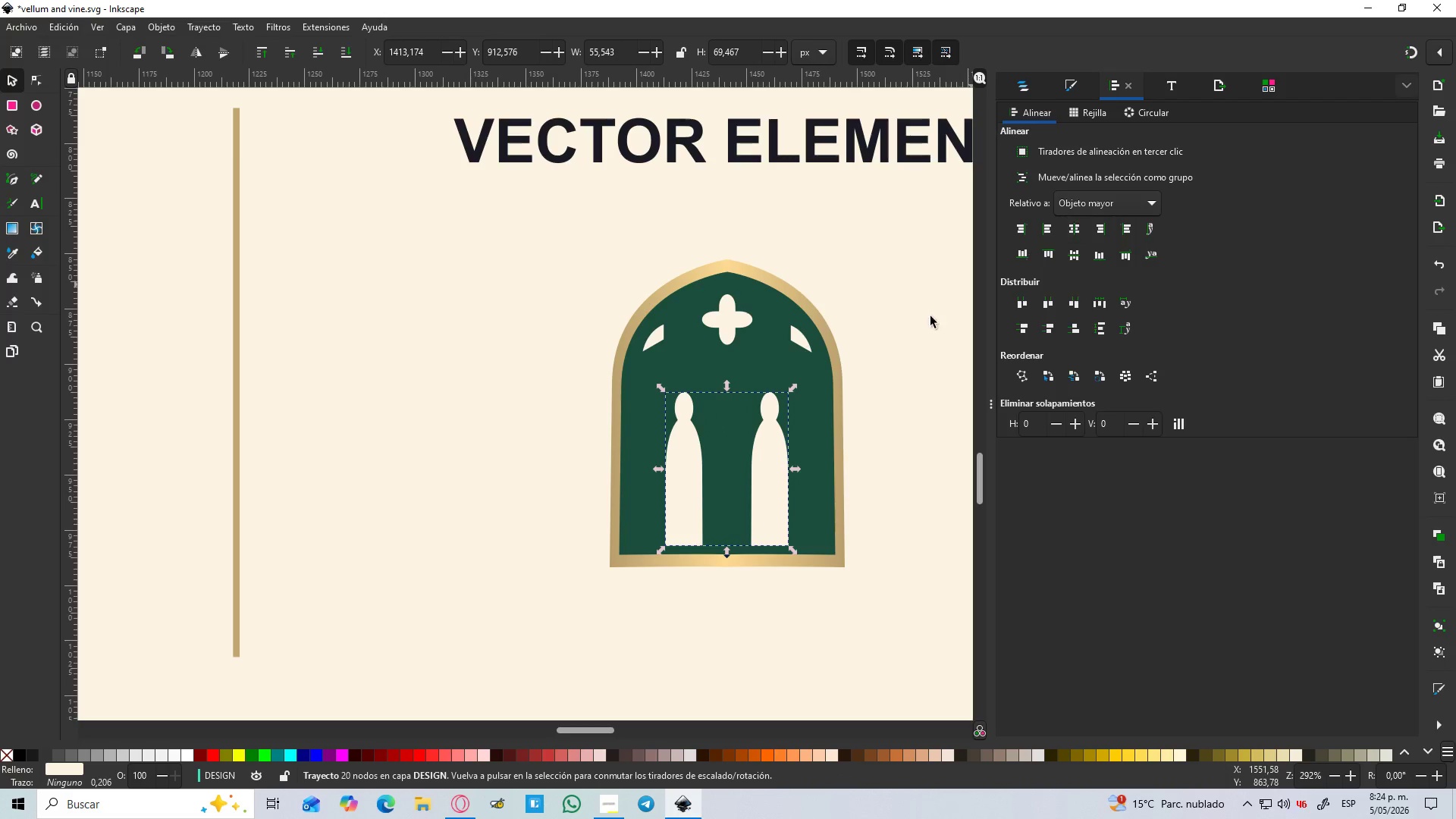 
hold_key(key=ShiftLeft, duration=0.48)
left_click([819, 409])
 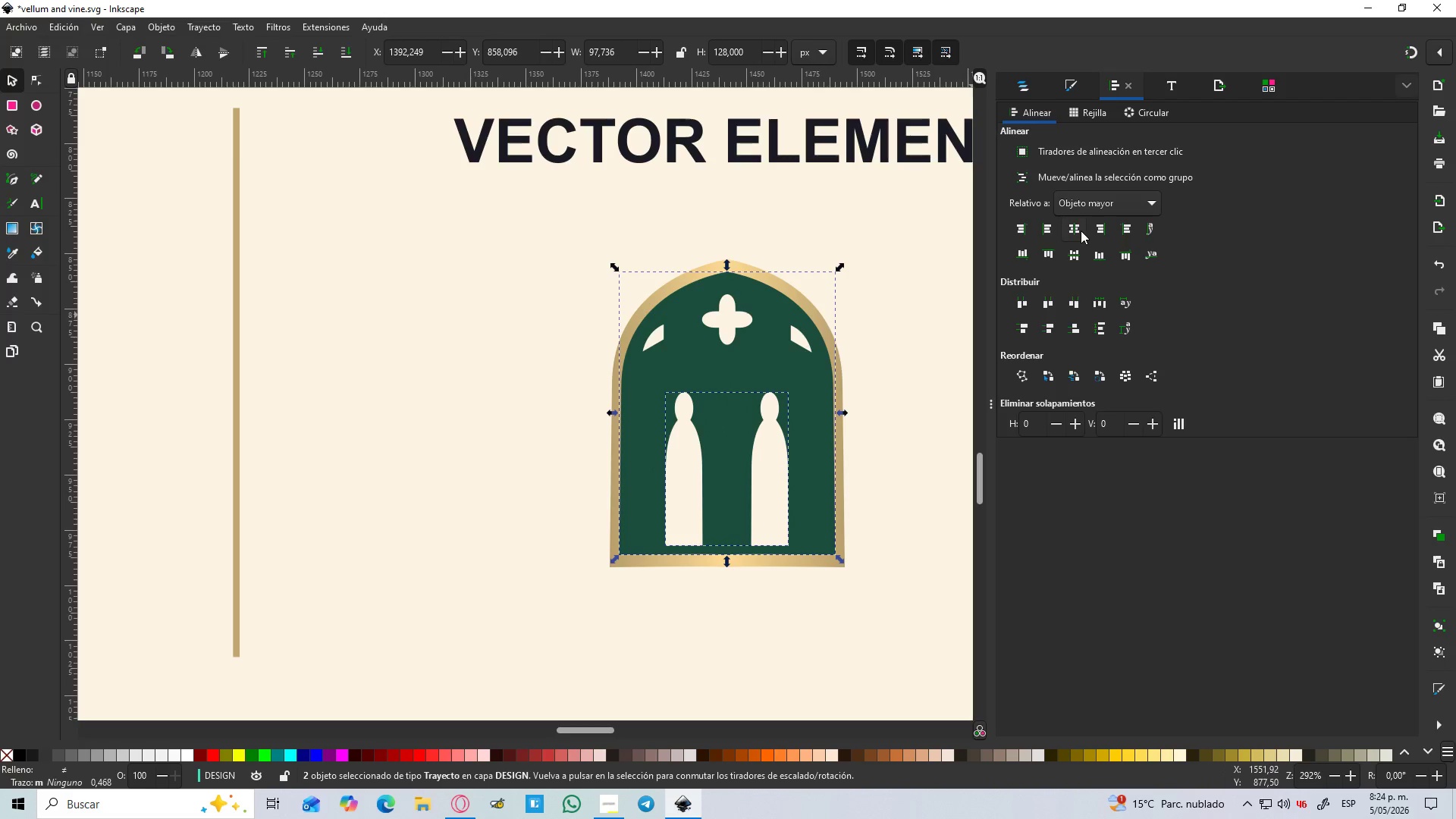 
left_click([1078, 230])
 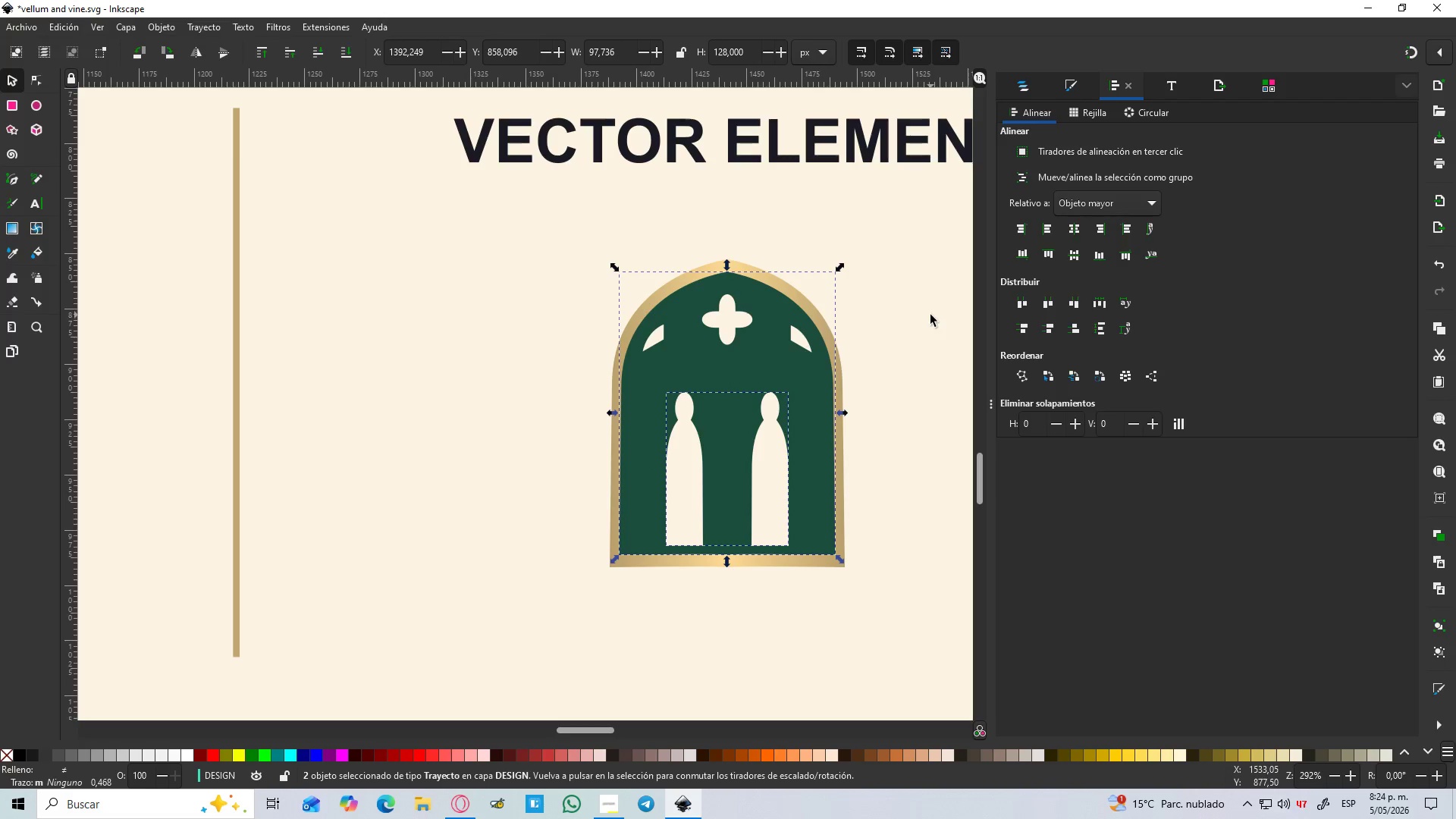 
left_click([920, 321])
 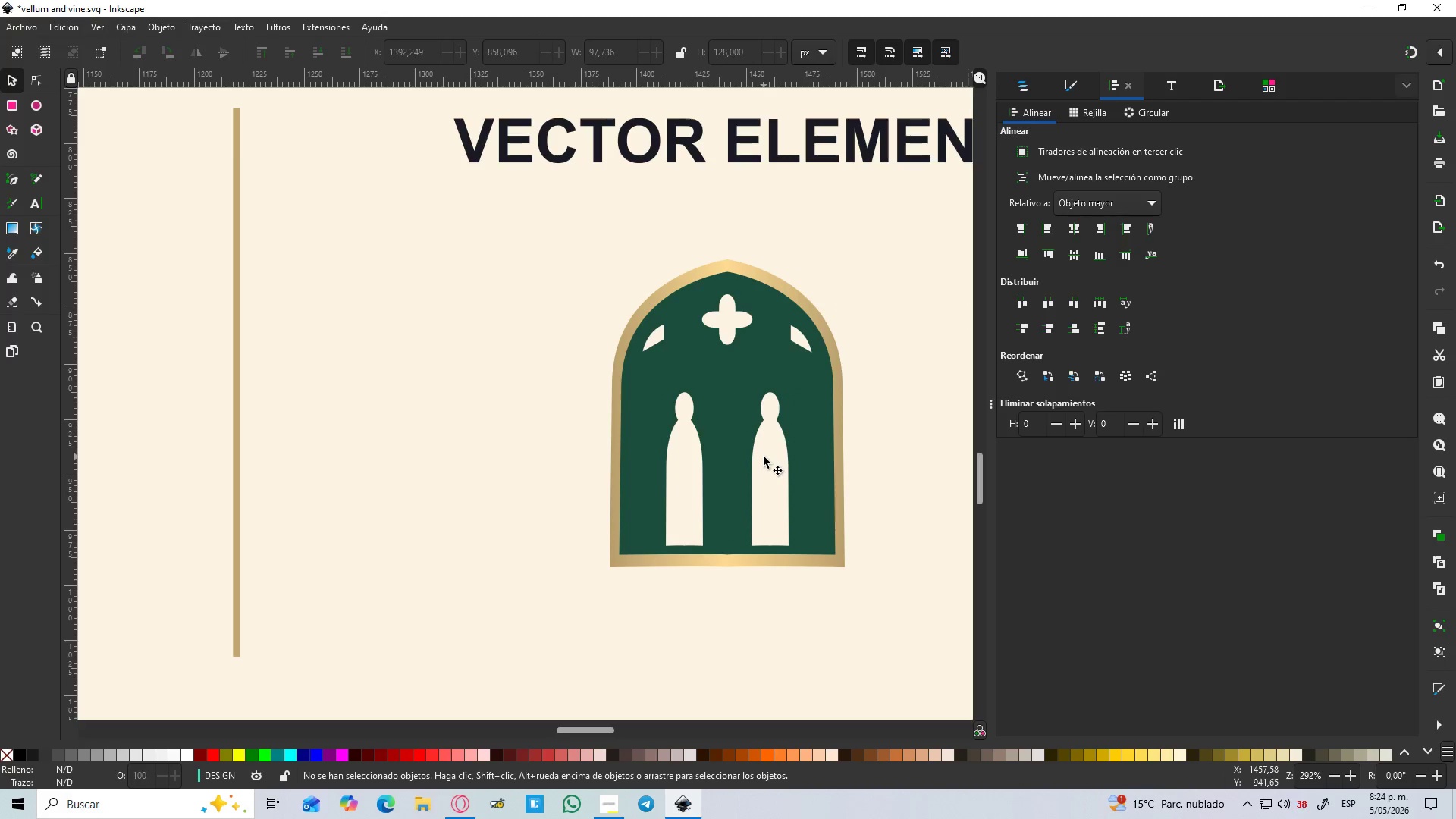 
left_click([764, 457])
 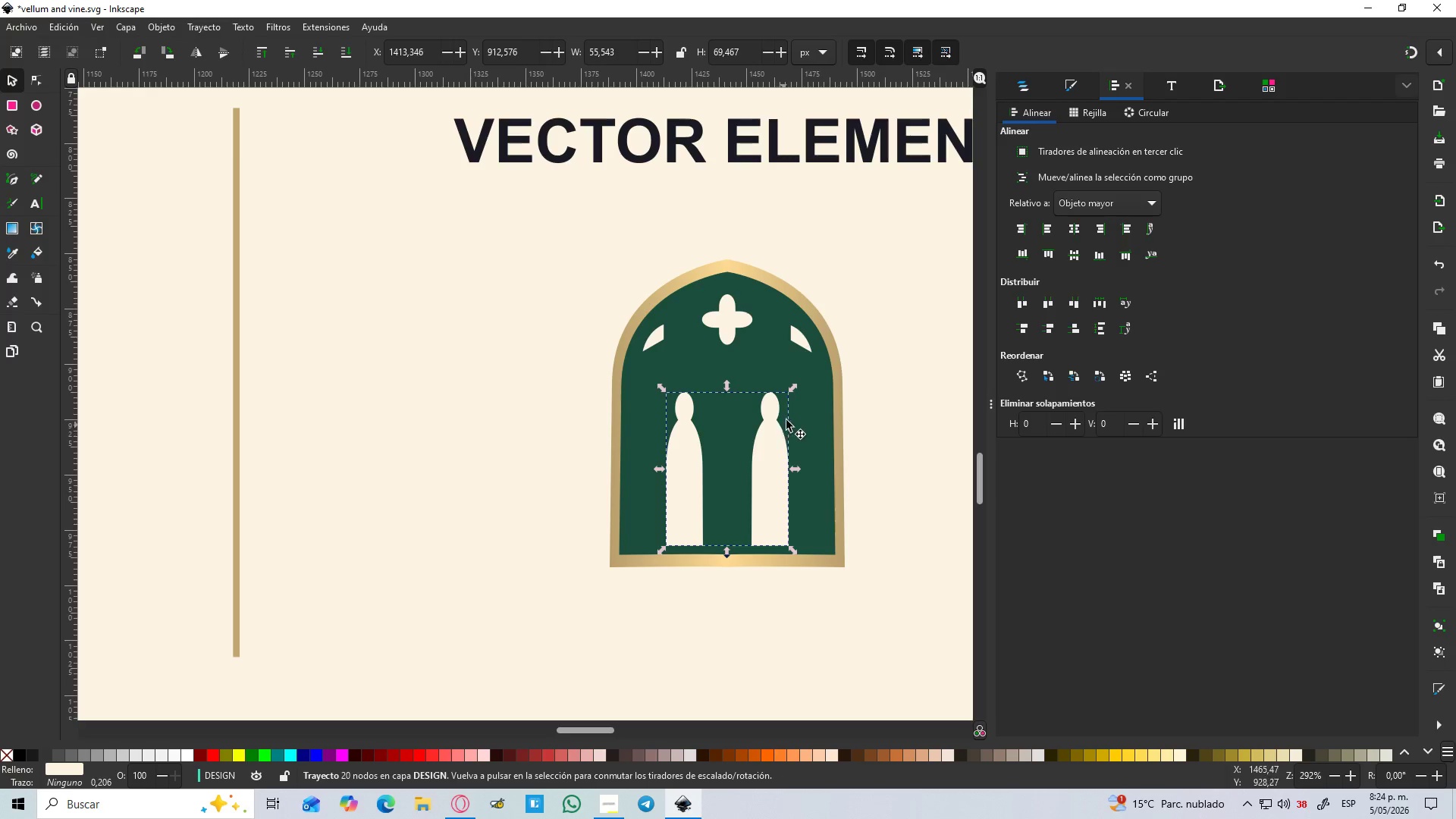 
hold_key(key=ControlLeft, duration=1.52)
 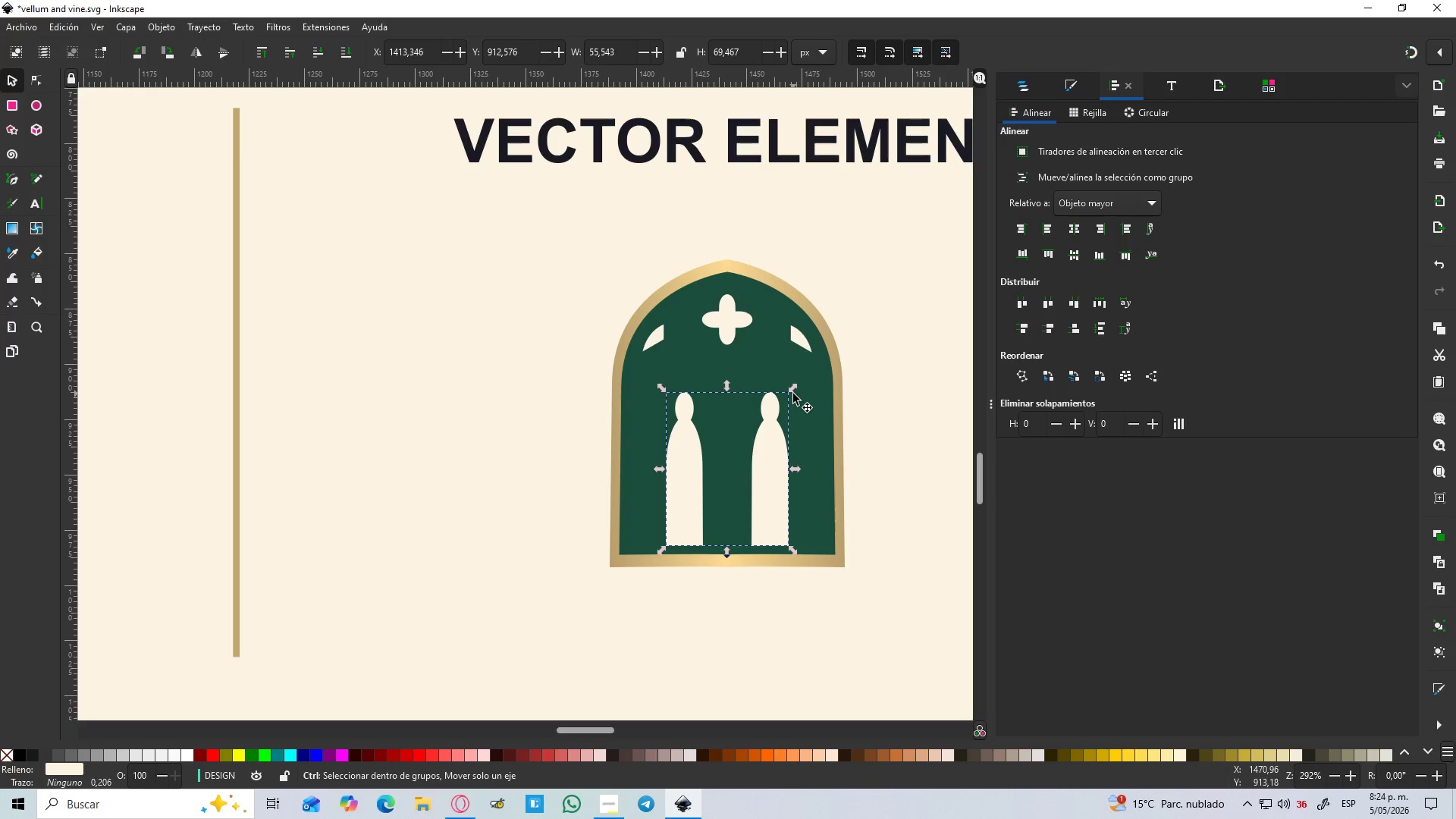 
hold_key(key=ControlLeft, duration=2.73)
hold_key(key=ShiftLeft, duration=1.5)
left_click_drag(start_coordinate=[794, 391], to_coordinate=[801, 384])
 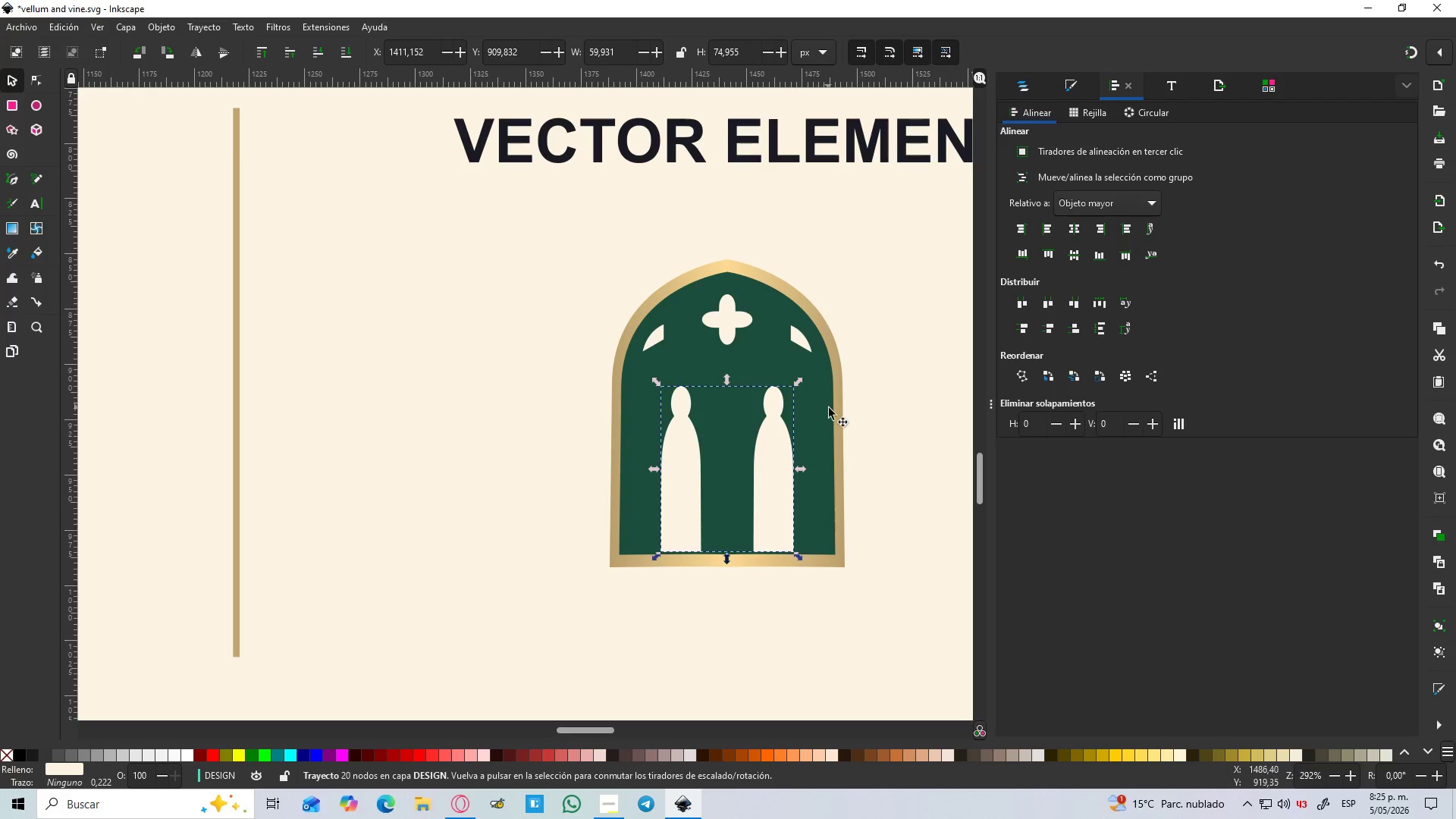 
hold_key(key=ShiftLeft, duration=0.52)
 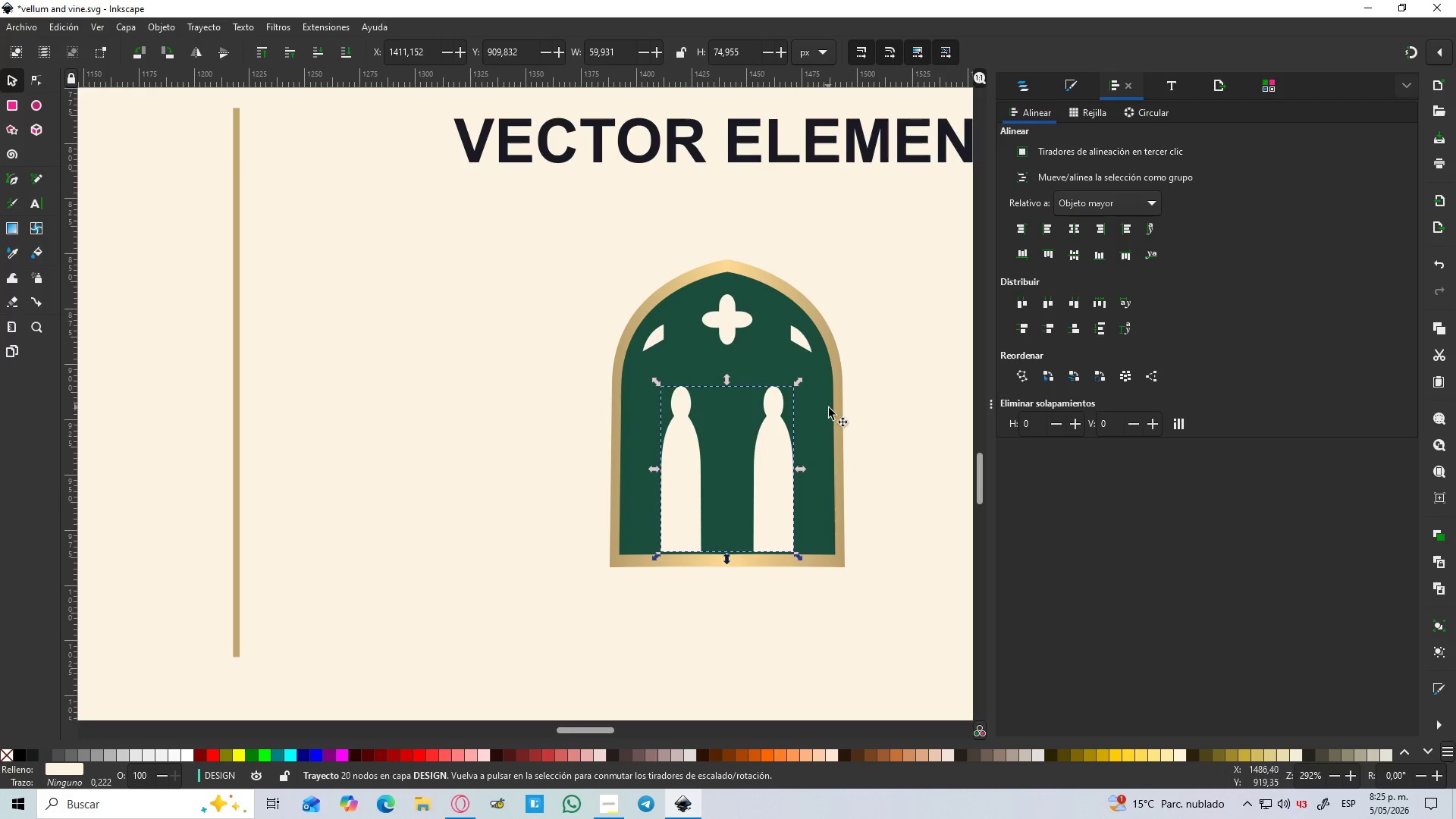 
key(Control+Z)
 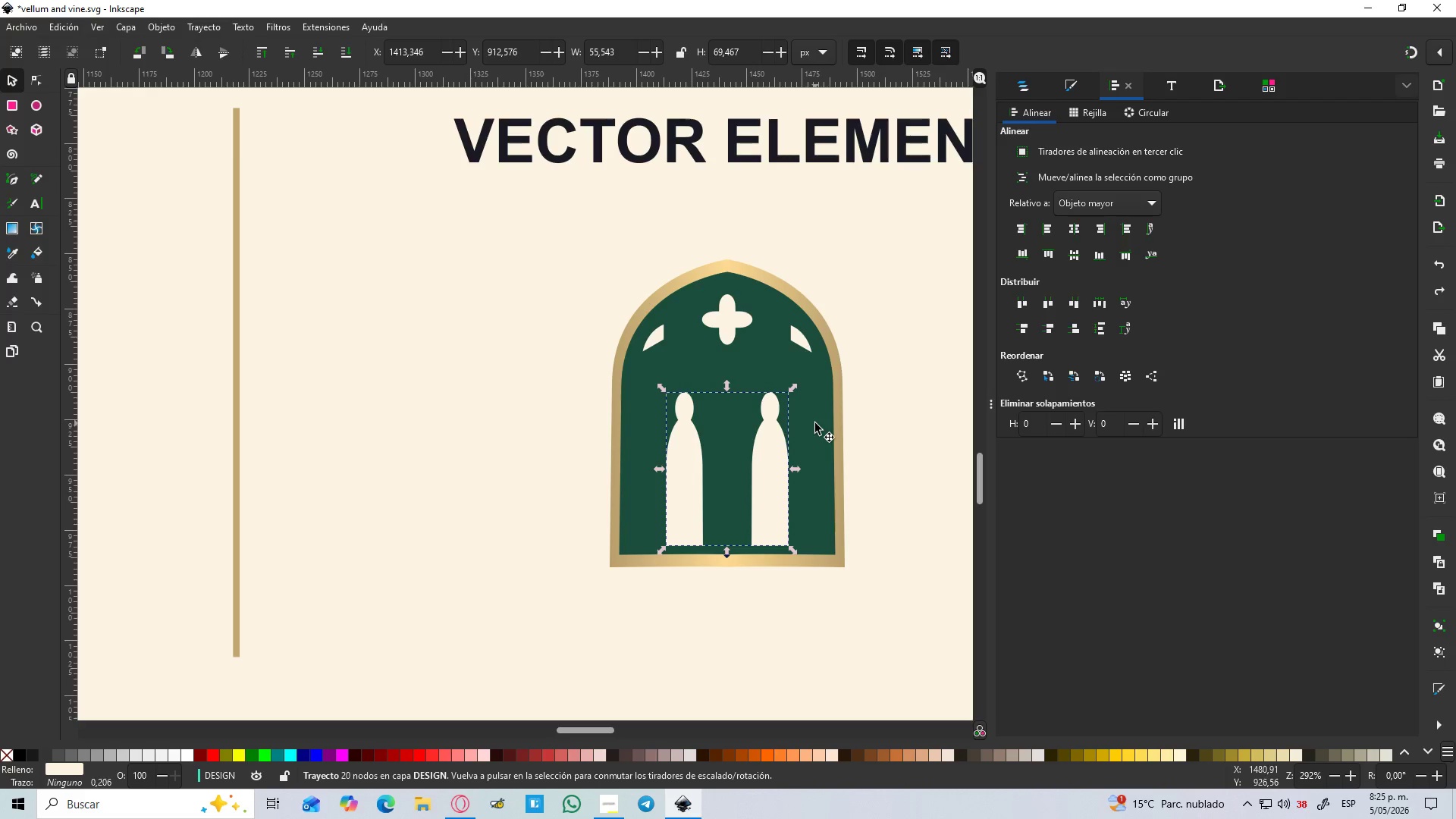 
key(Control+Z)
 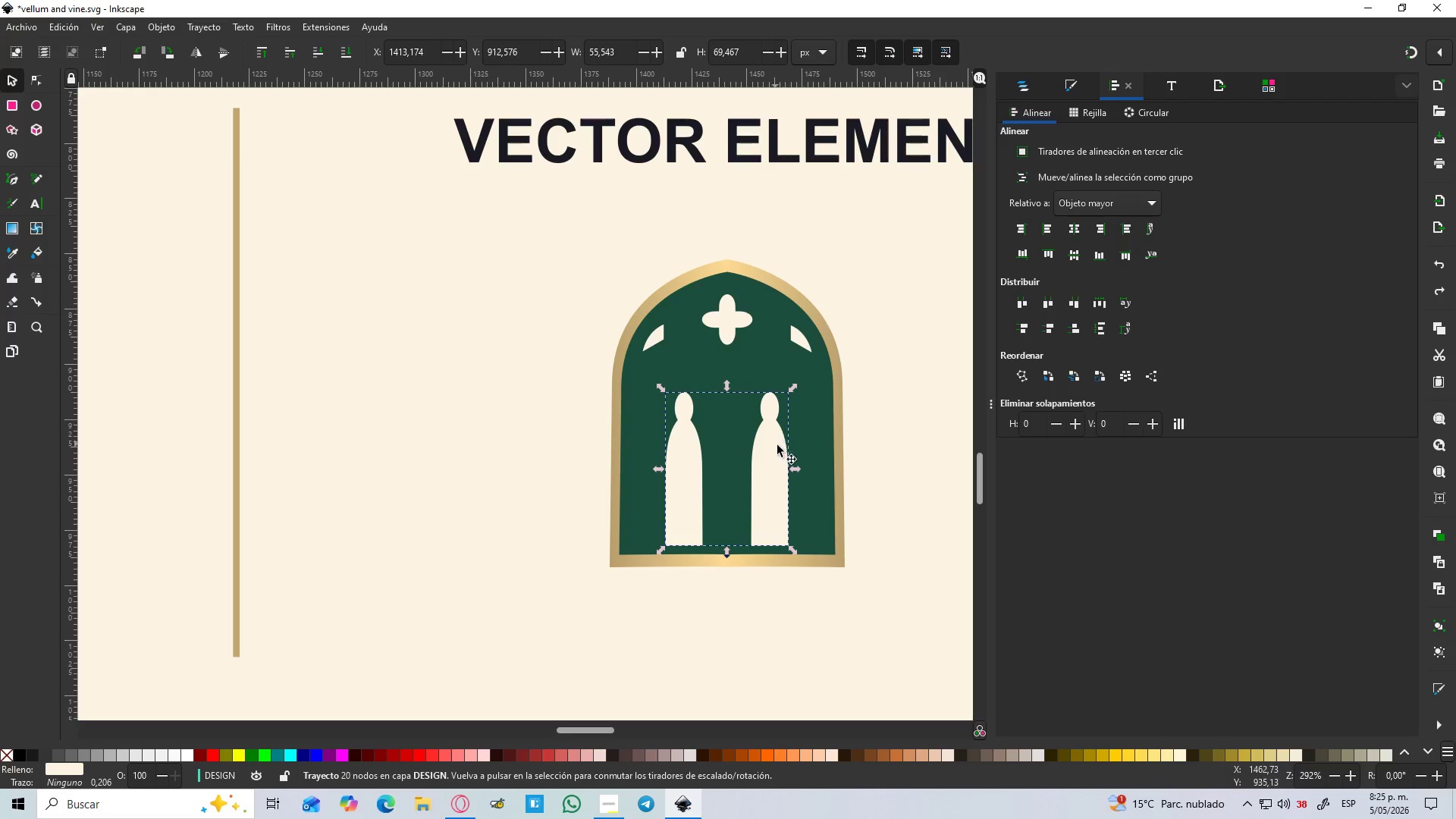 
left_click([777, 450])
 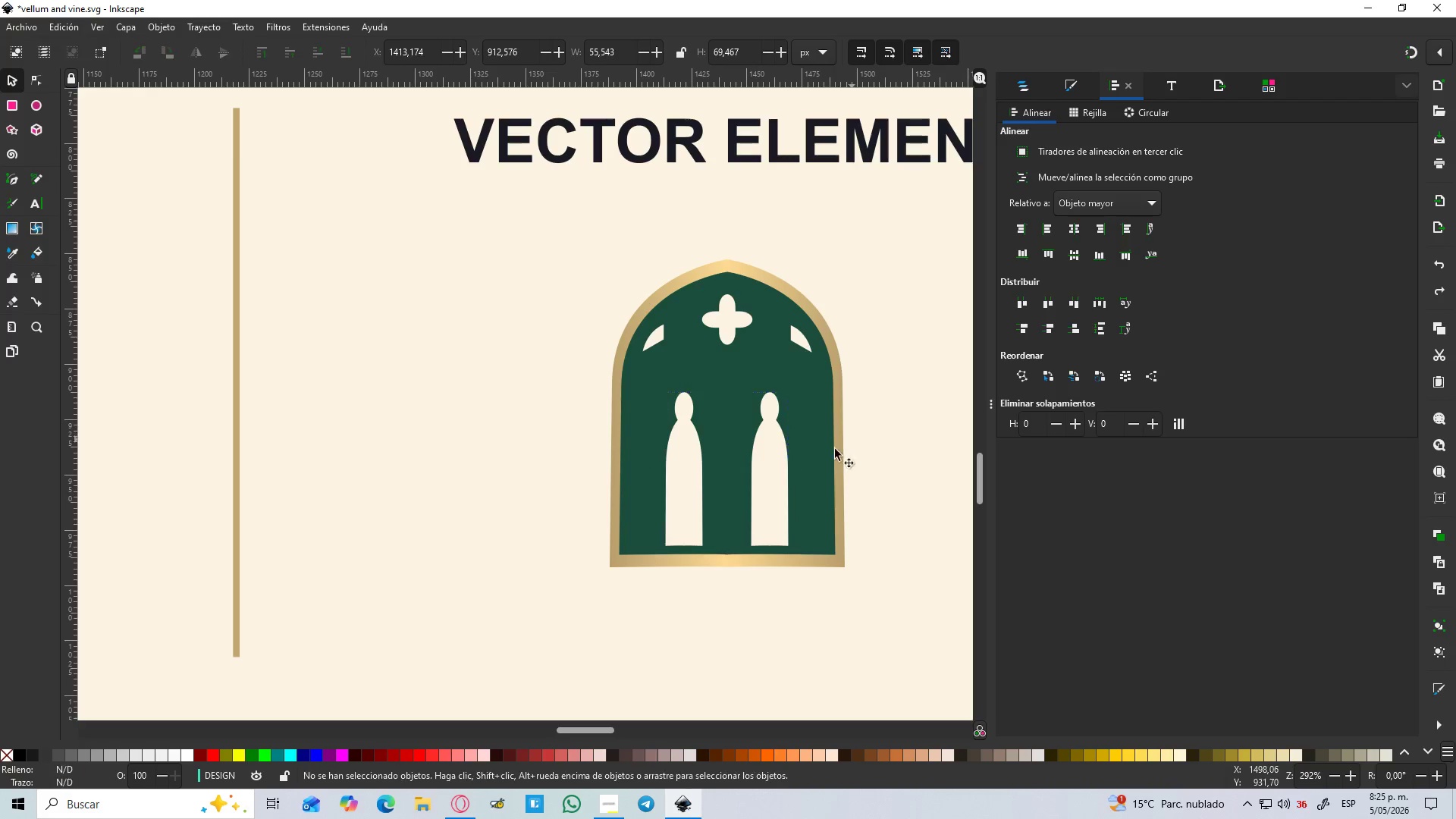 
triple_click([759, 472])
 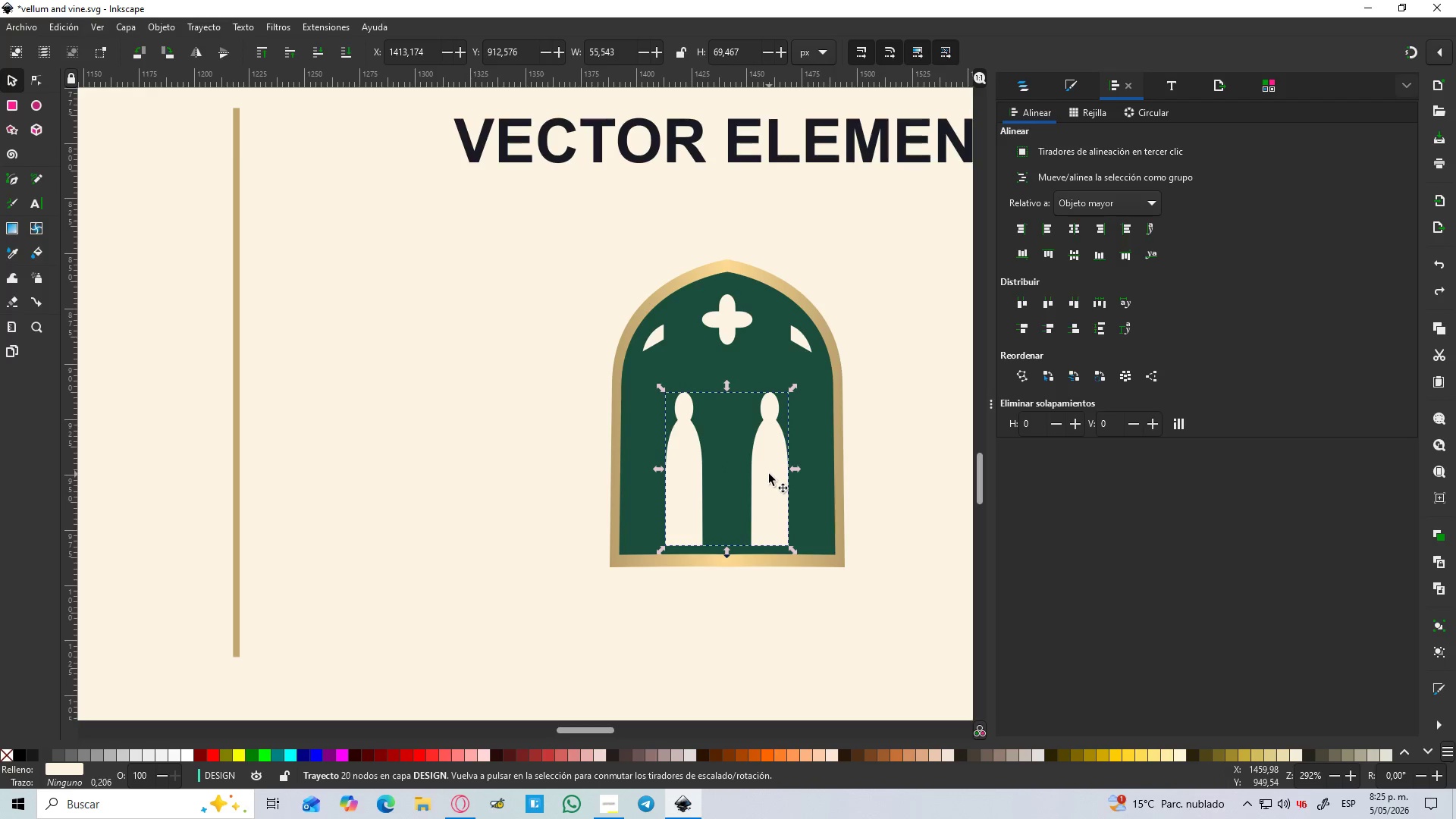 
key(Control+Z)
 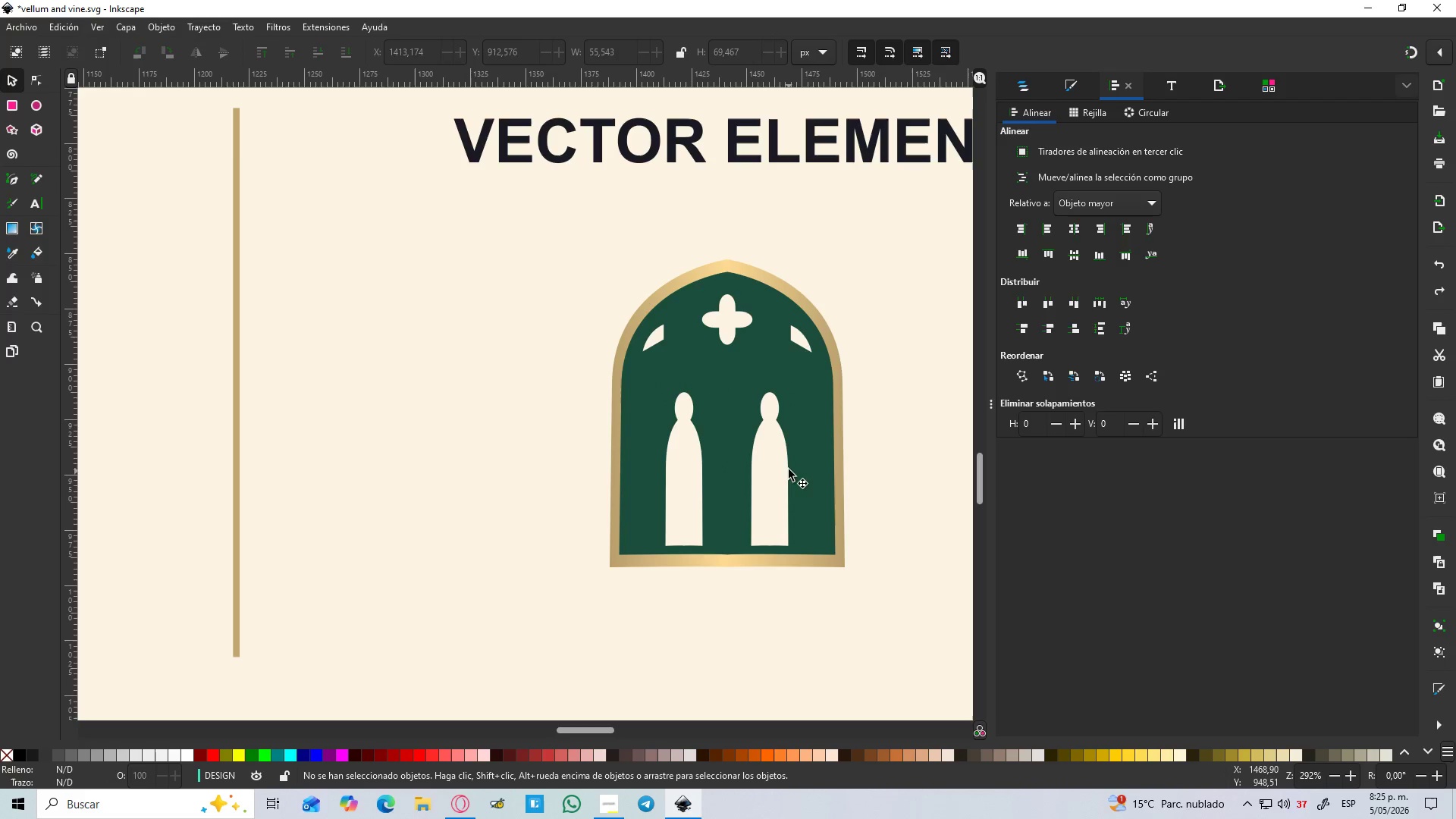 
left_click([758, 473])
 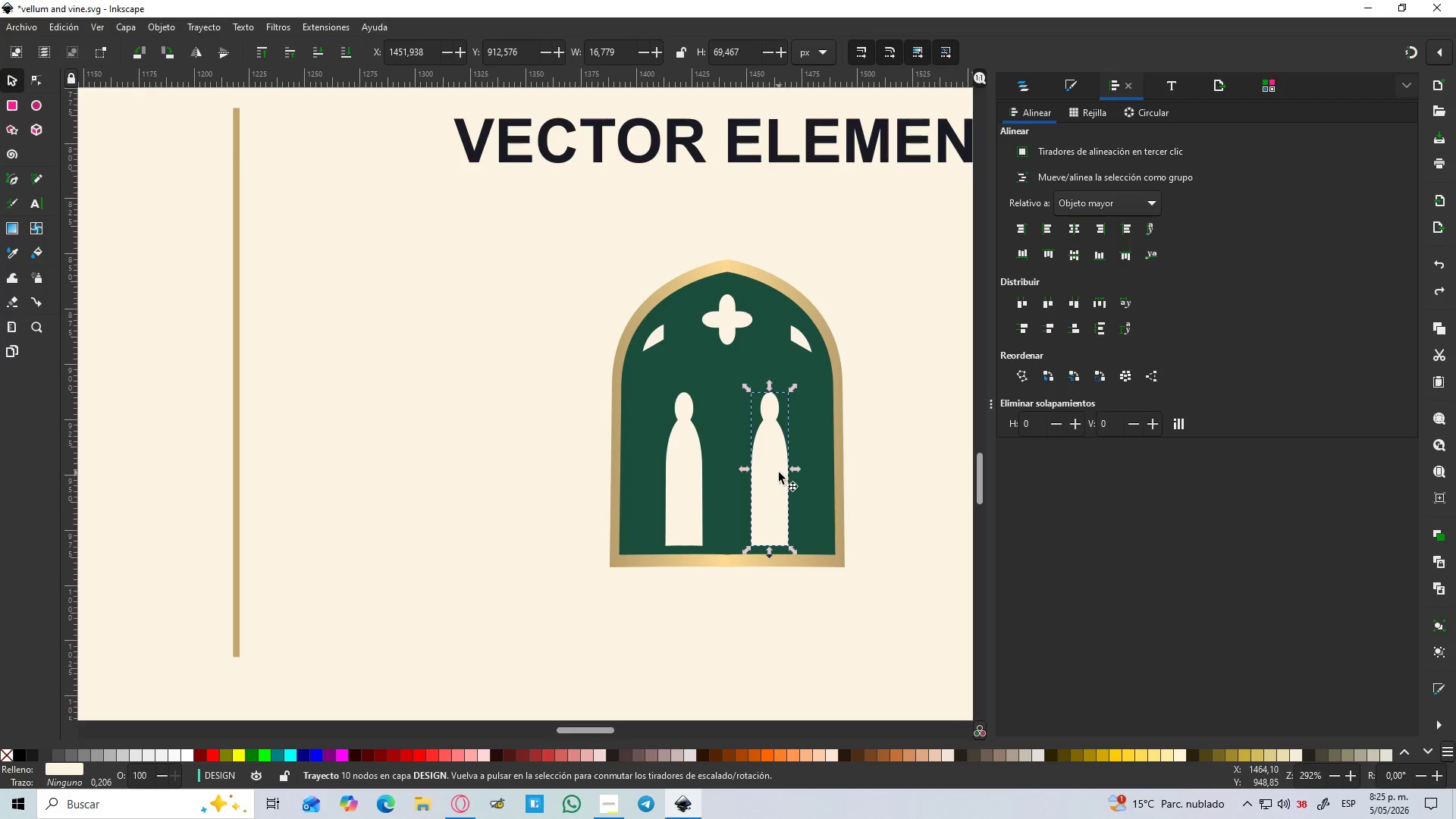 
left_click_drag(start_coordinate=[777, 472], to_coordinate=[752, 473])
 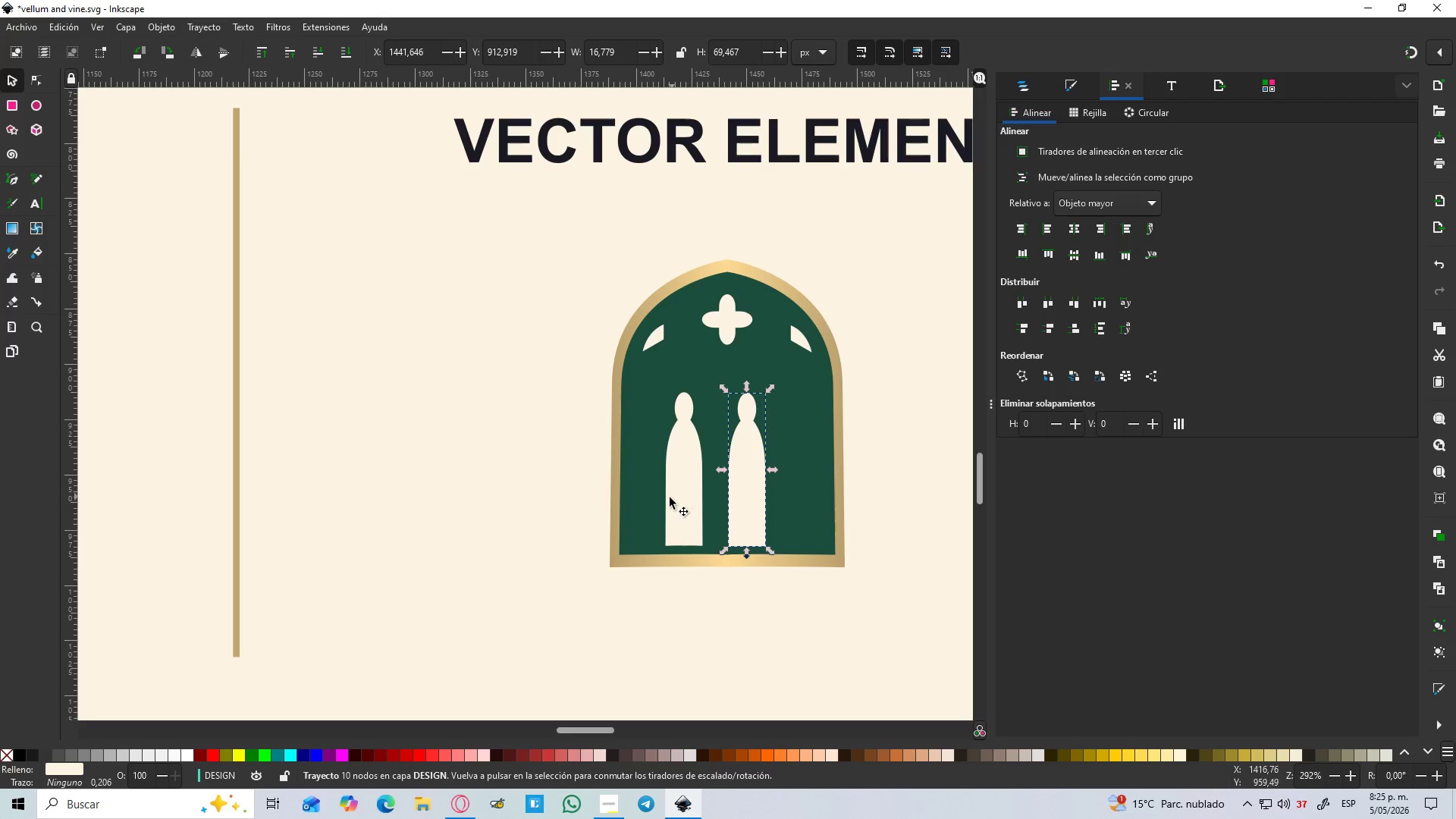 
hold_key(key=ControlLeft, duration=1.22)
 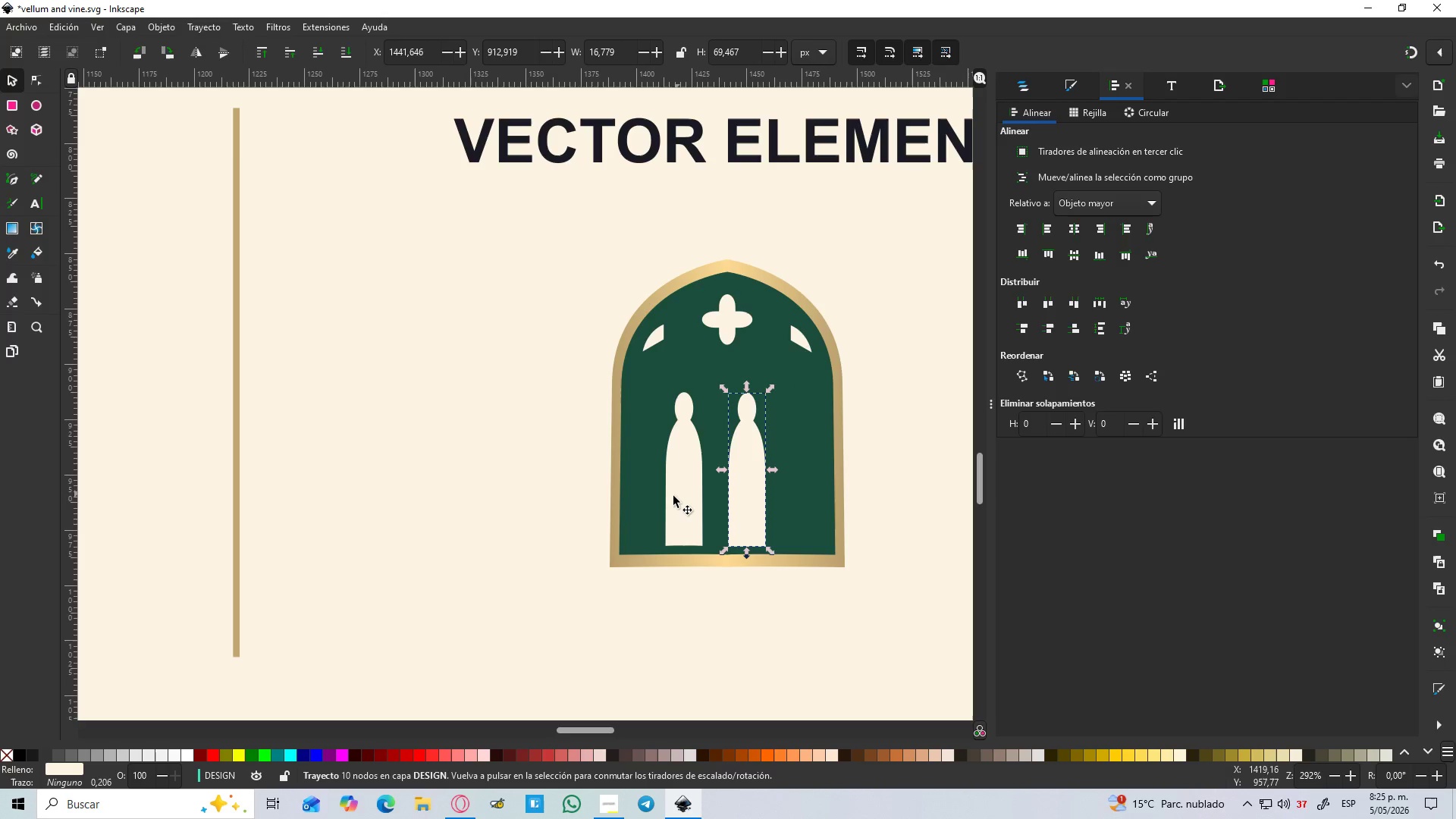 
hold_key(key=ShiftLeft, duration=0.39)
left_click([670, 497])
 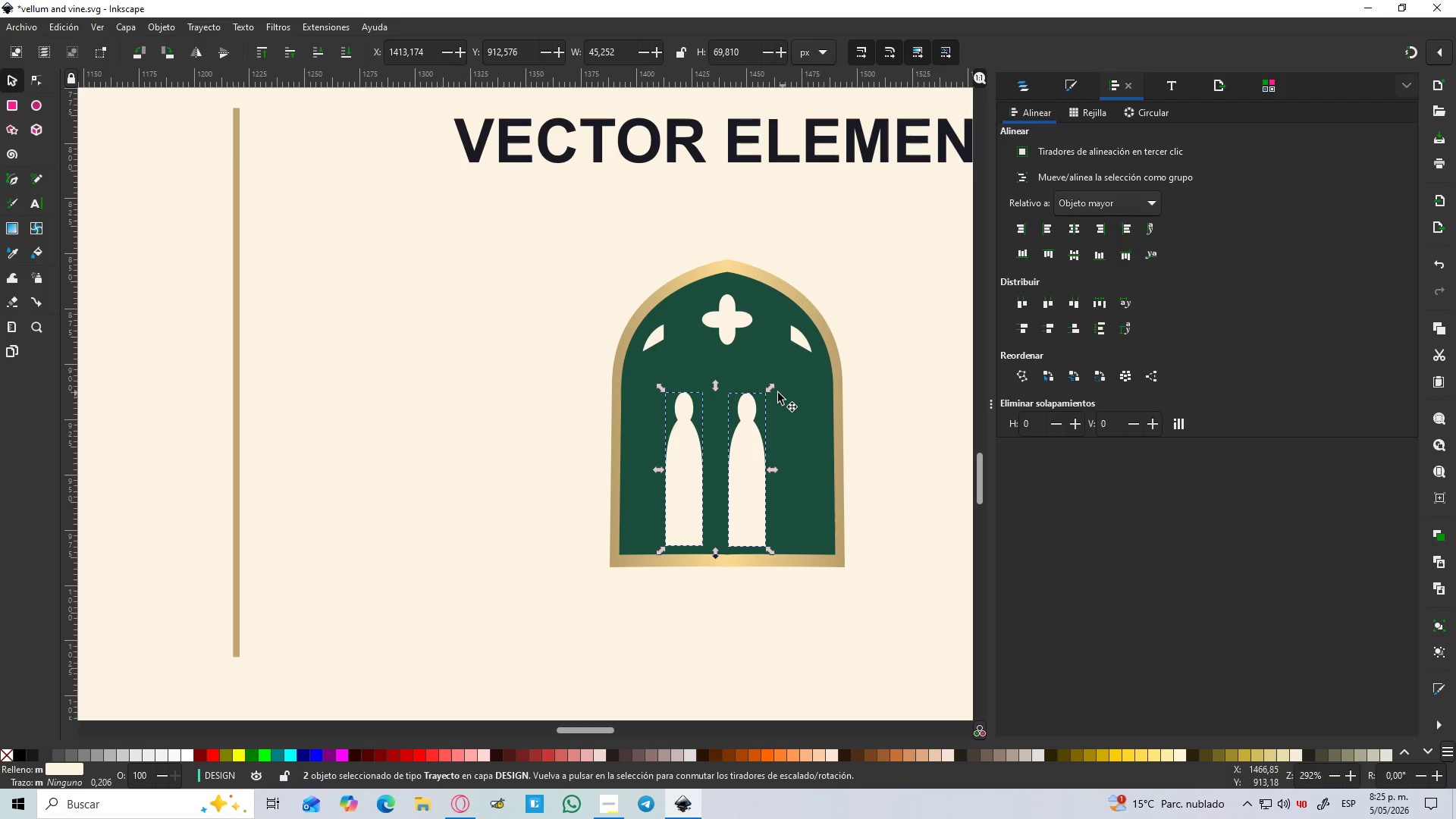 
hold_key(key=ControlLeft, duration=1.36)
 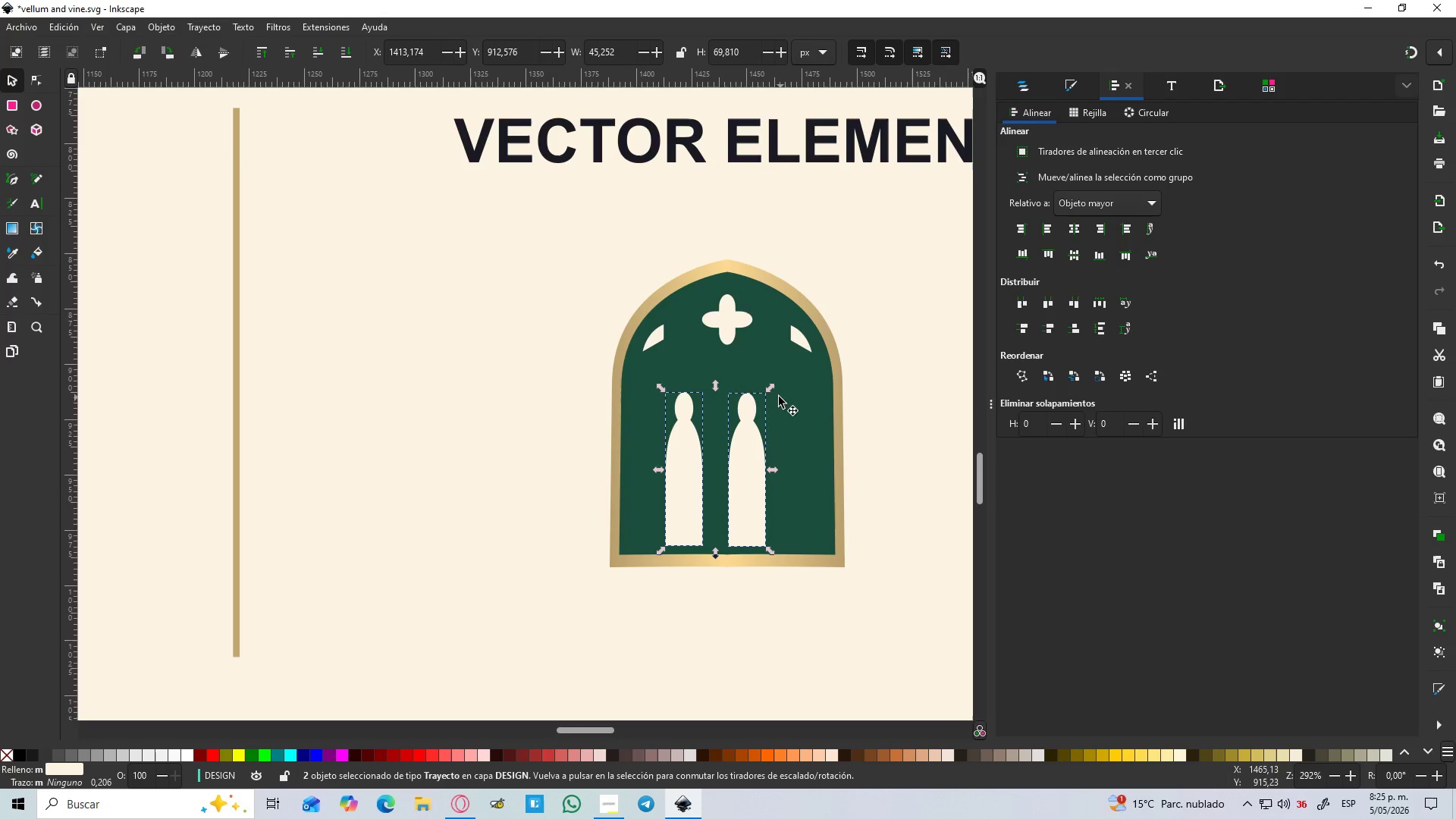 
hold_key(key=ControlLeft, duration=1.53)
left_click_drag(start_coordinate=[769, 392], to_coordinate=[821, 355])
 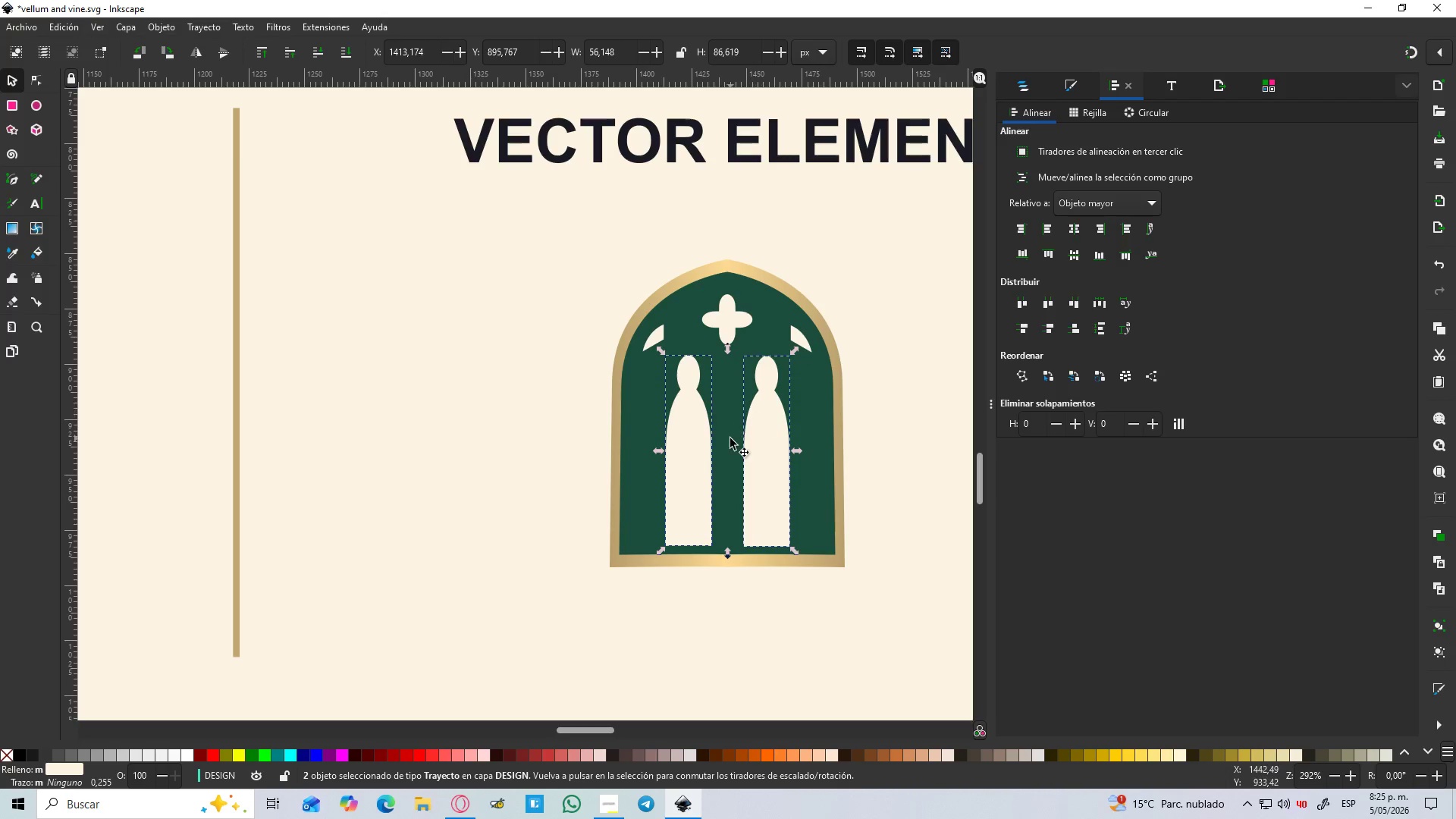 
hold_key(key=ControlLeft, duration=1.52)
 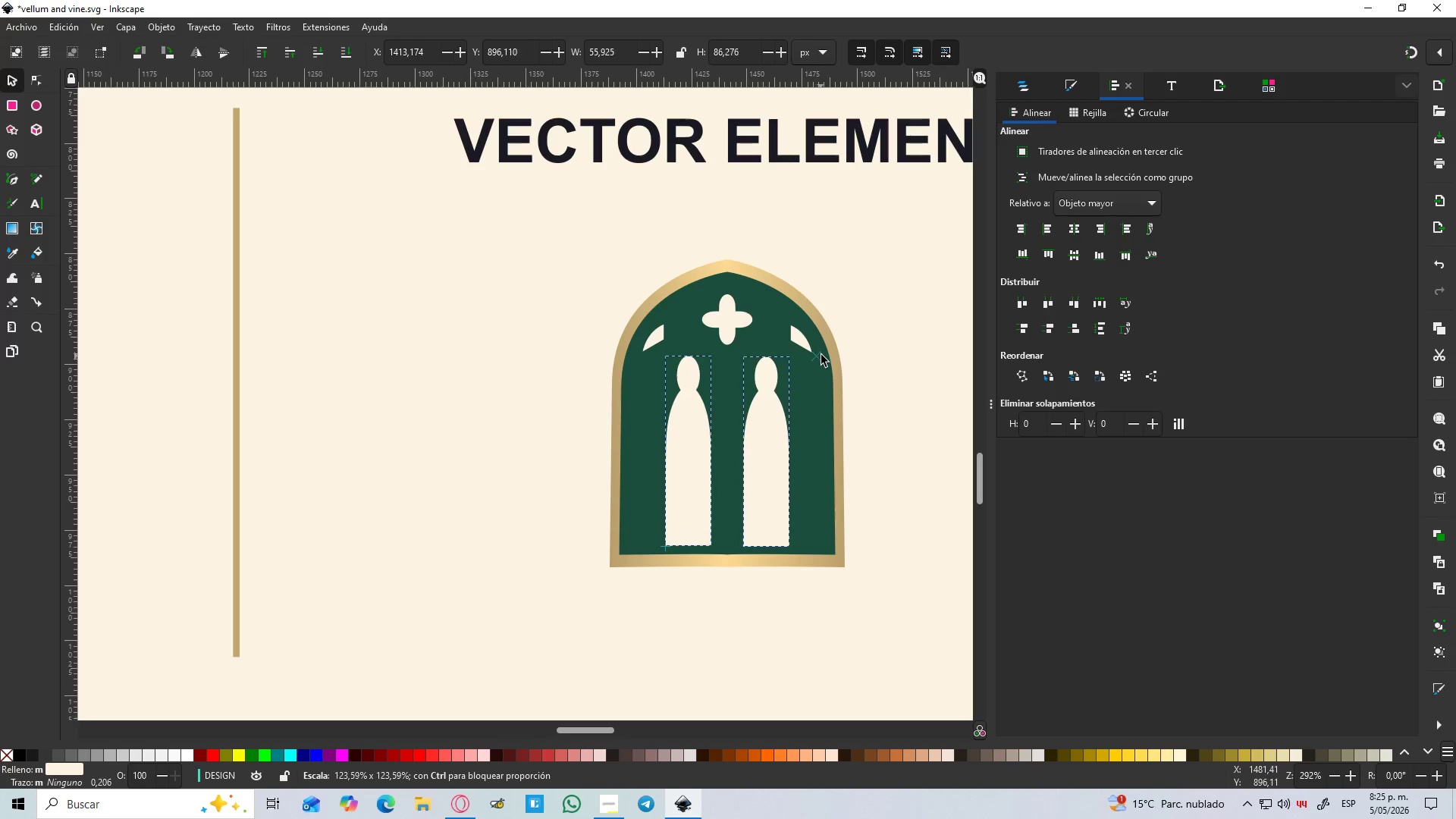 
hold_key(key=ControlLeft, duration=1.23)
 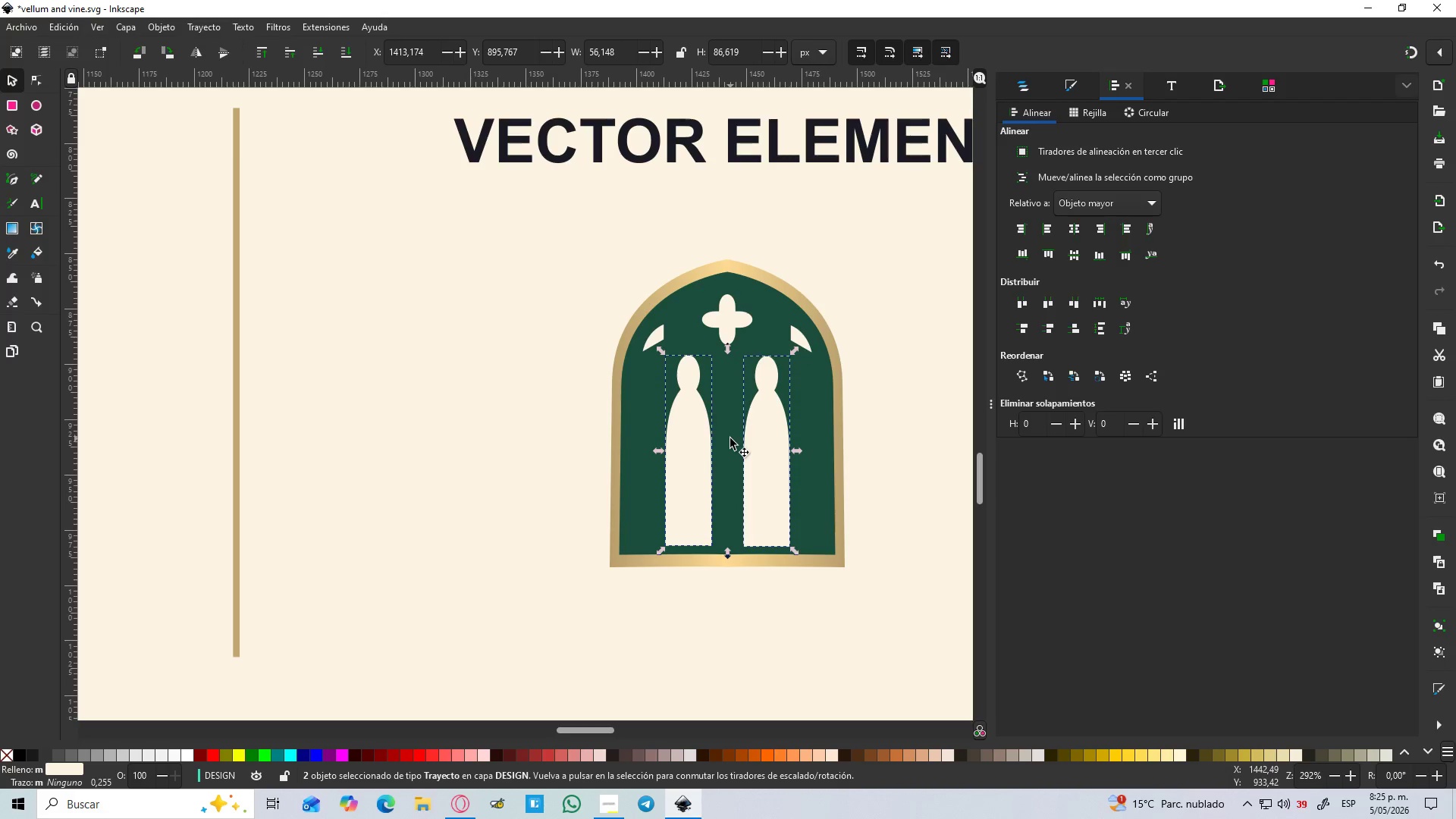 
key(Control+NumpadAdd)
 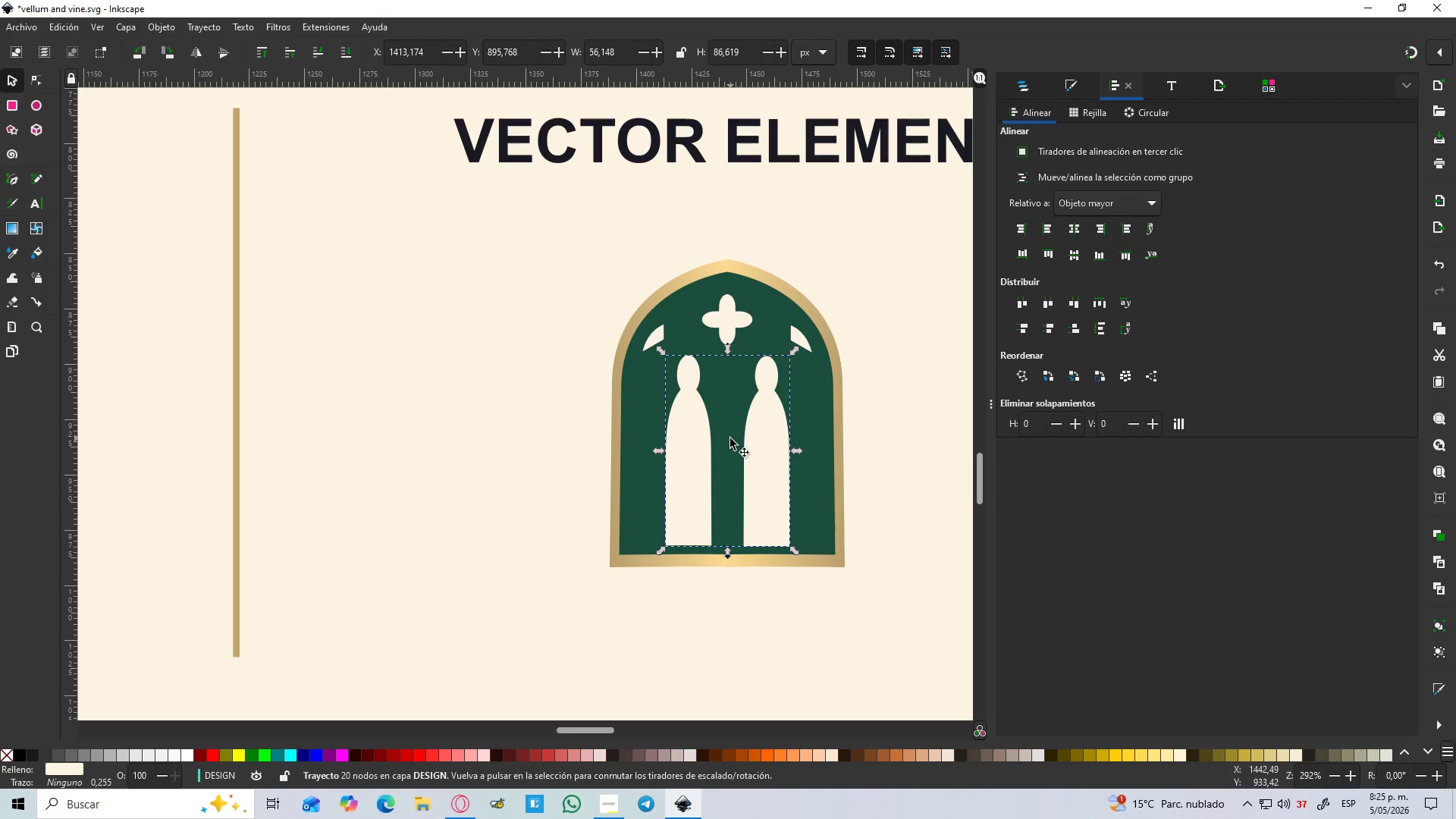 
hold_key(key=ShiftLeft, duration=0.52)
left_click([822, 480])
 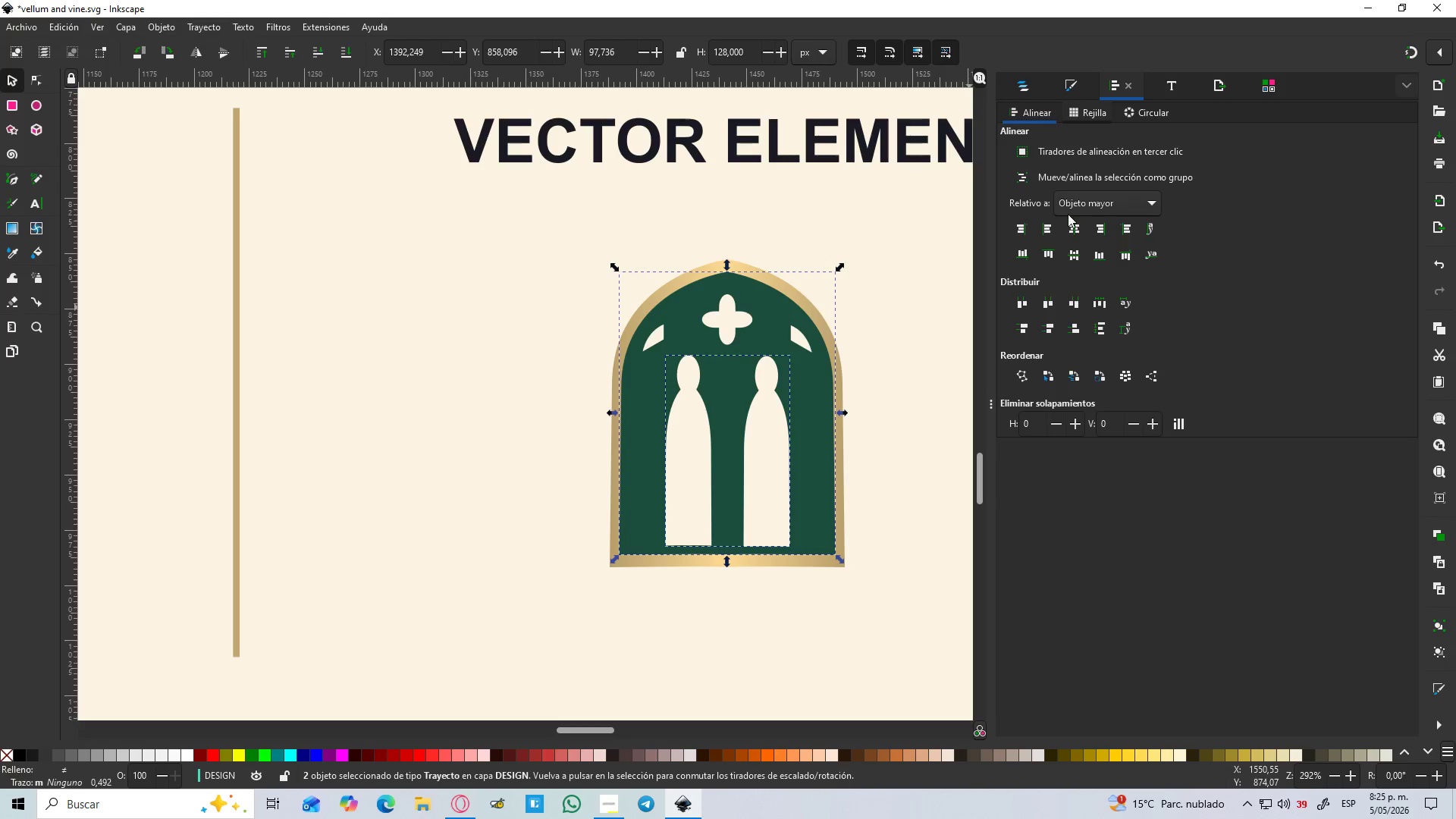 
left_click([1078, 224])
 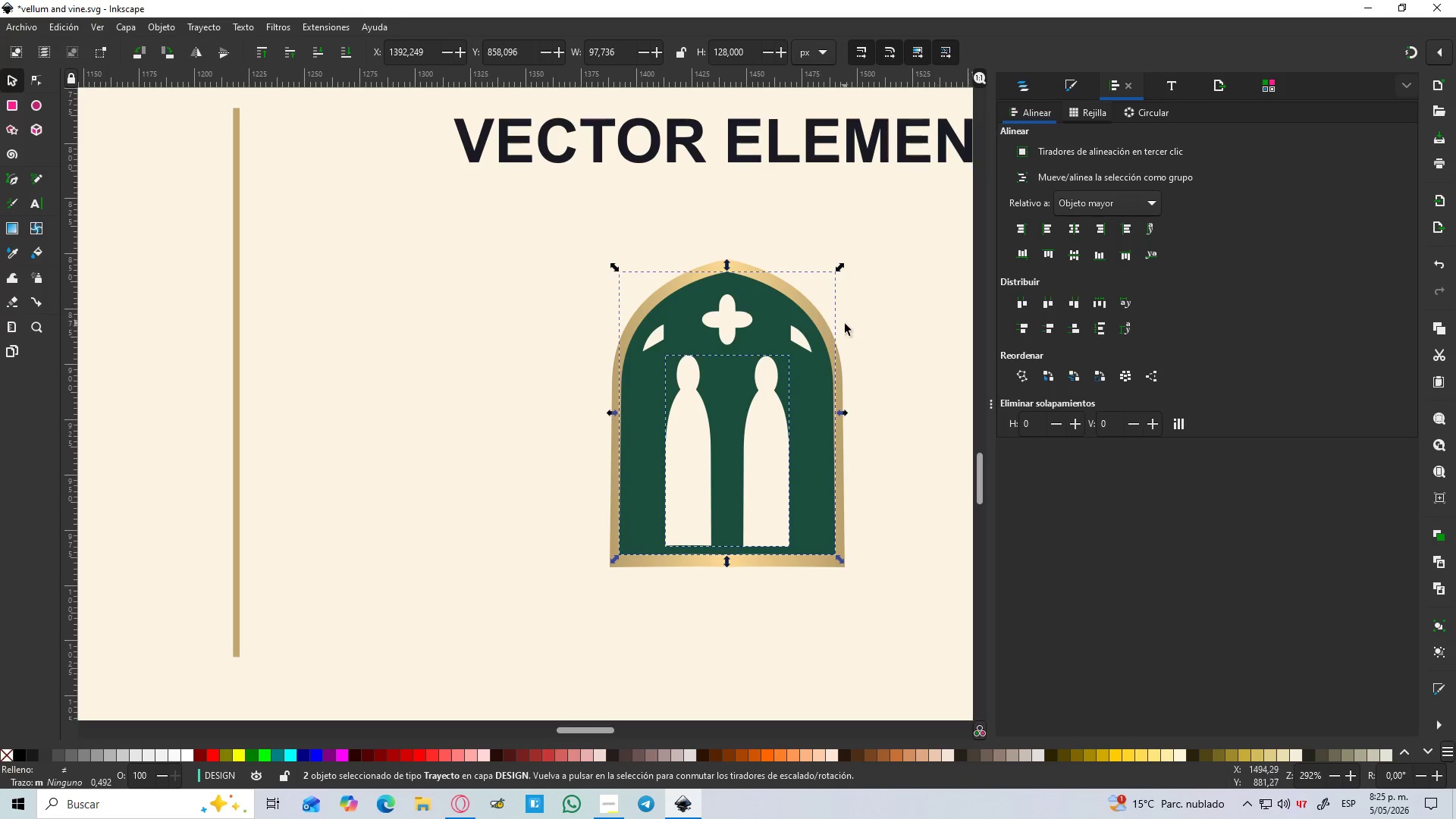 
left_click([898, 299])
 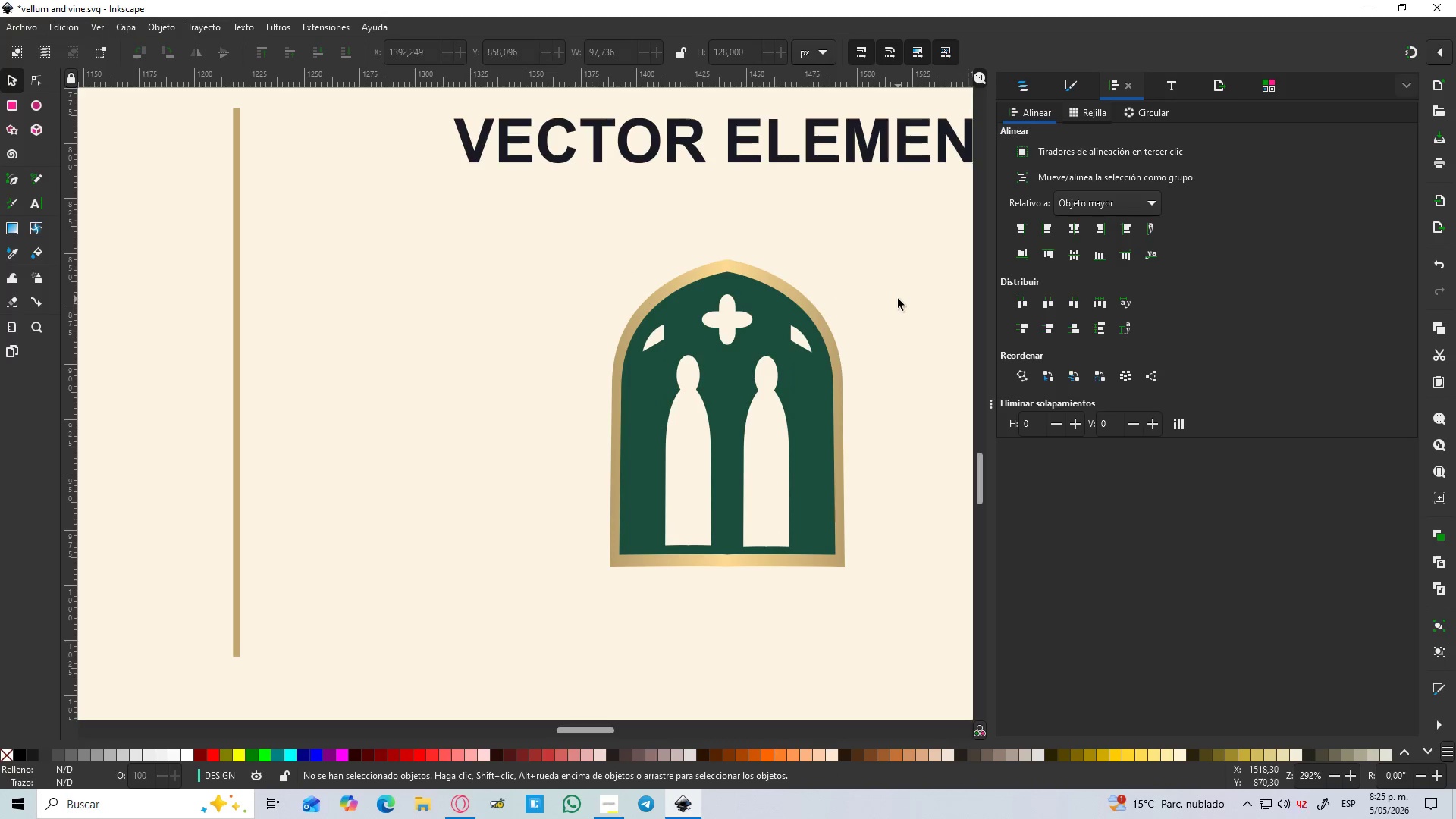 
hold_key(key=ControlLeft, duration=1.0)
 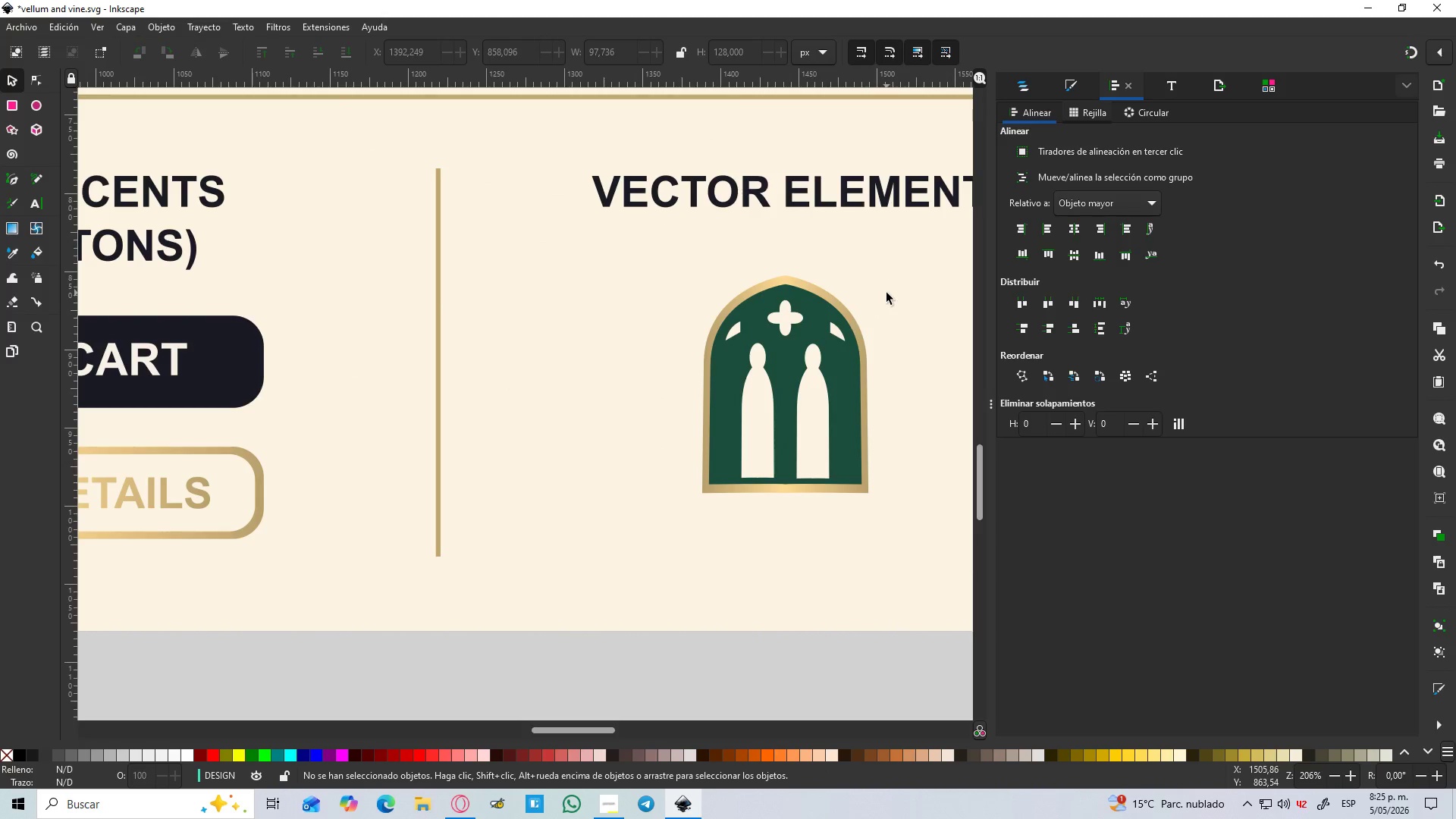 
hold_key(key=ControlLeft, duration=2.48)
 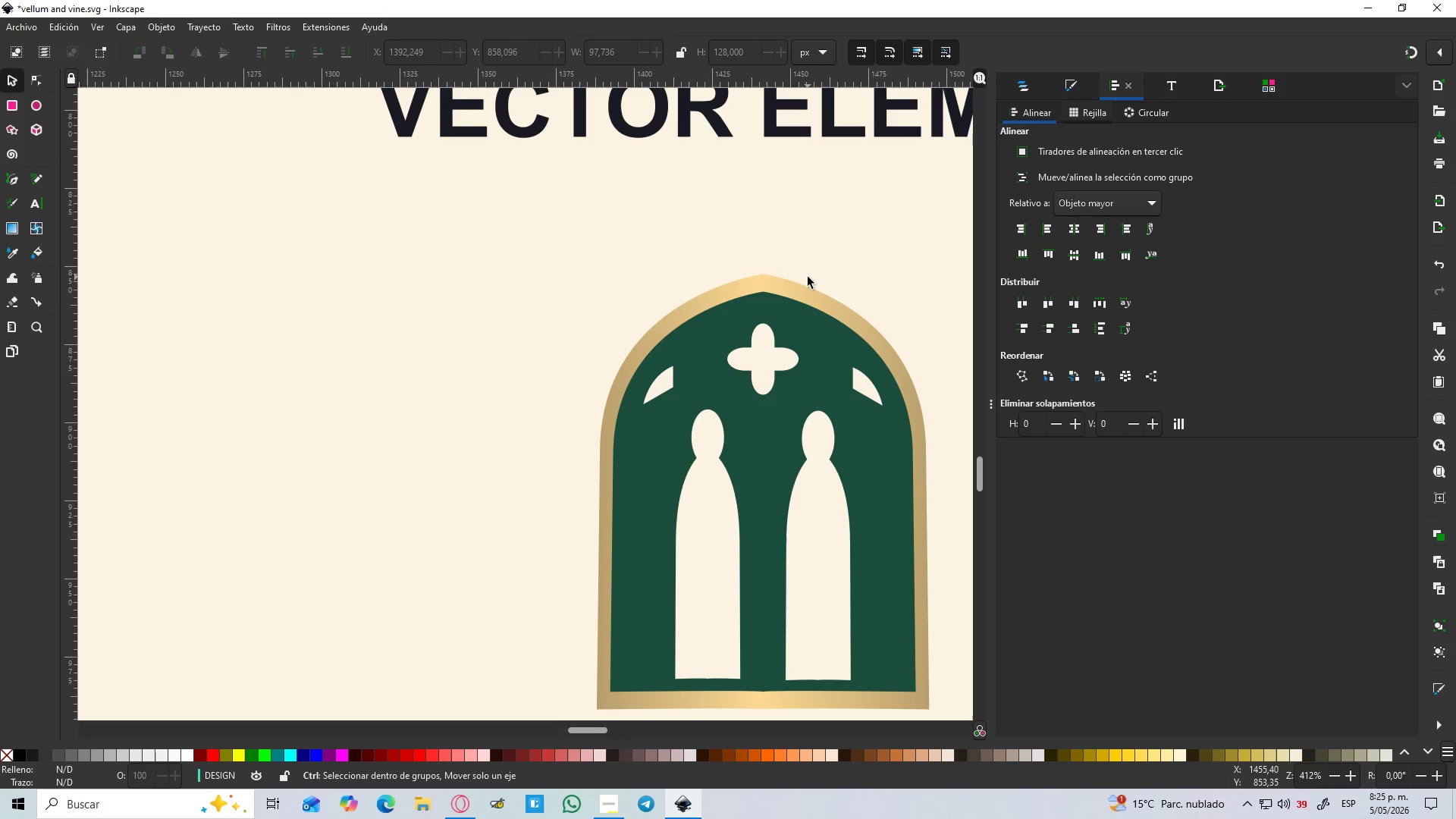 
scroll: coordinate [886, 293], scroll_direction: down, amount: 1.0
 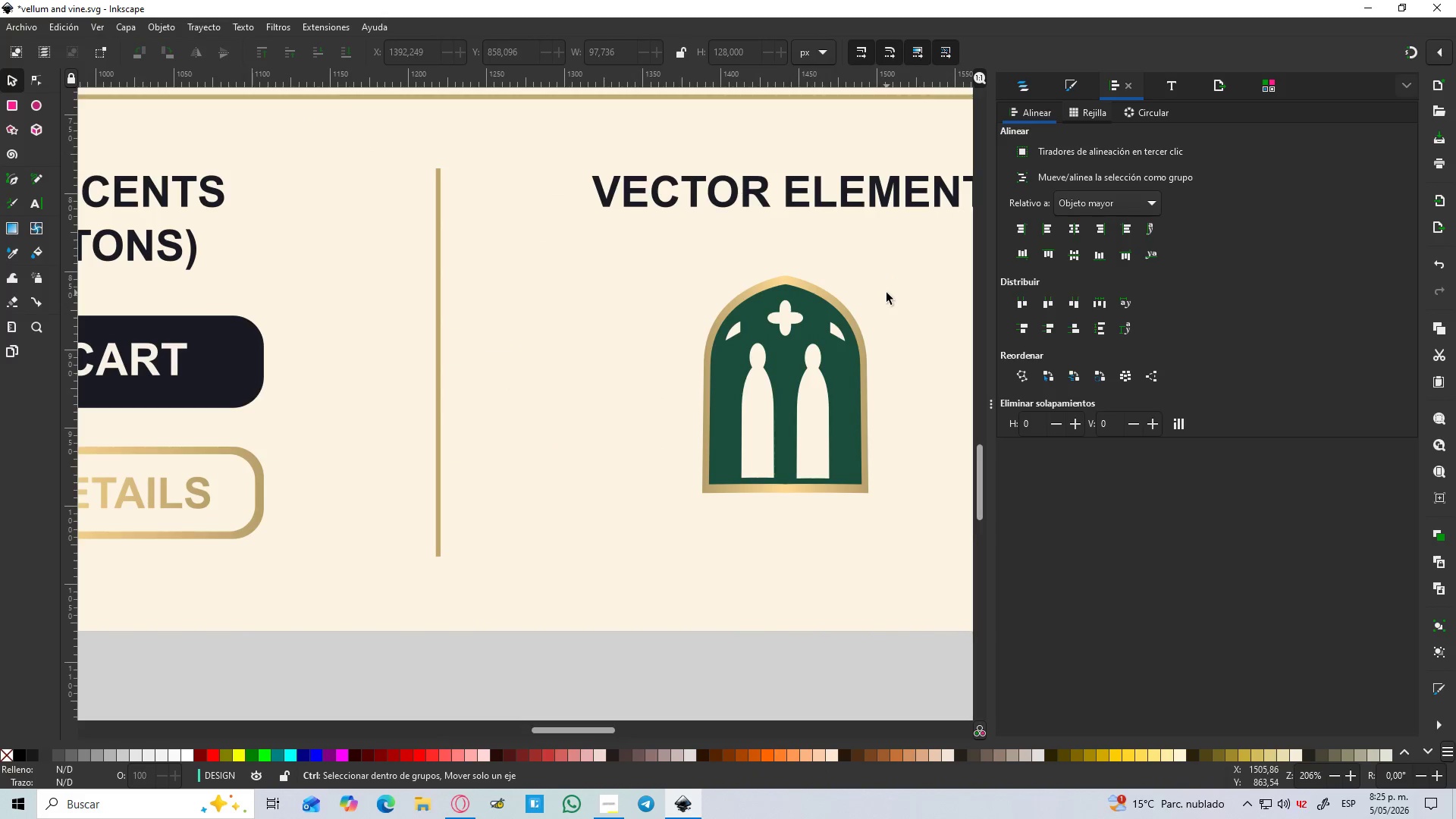 
hold_key(key=ControlLeft, duration=1.08)
scroll: coordinate [808, 277], scroll_direction: up, amount: 2.0
 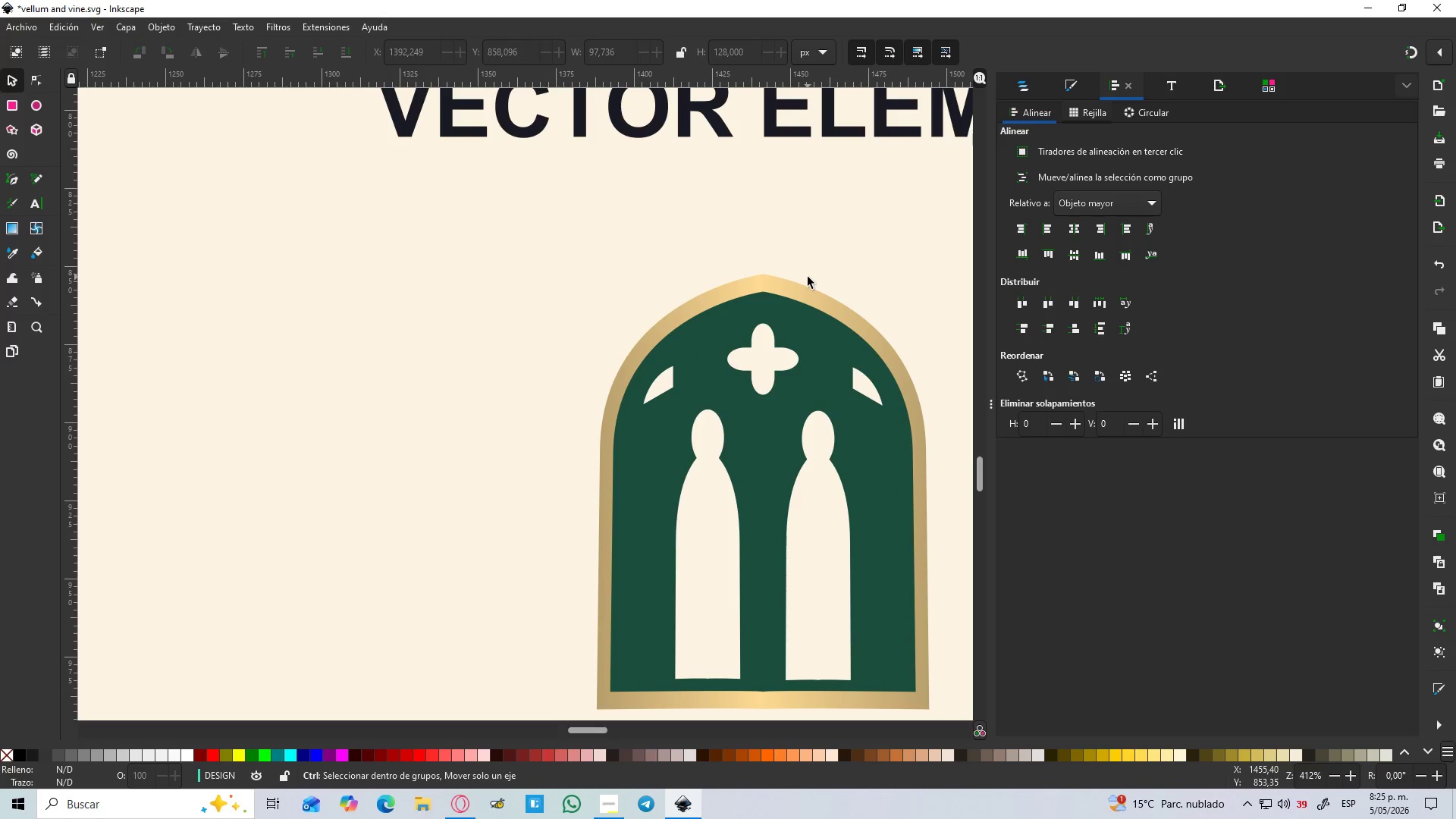 
scroll: coordinate [808, 277], scroll_direction: down, amount: 2.0
 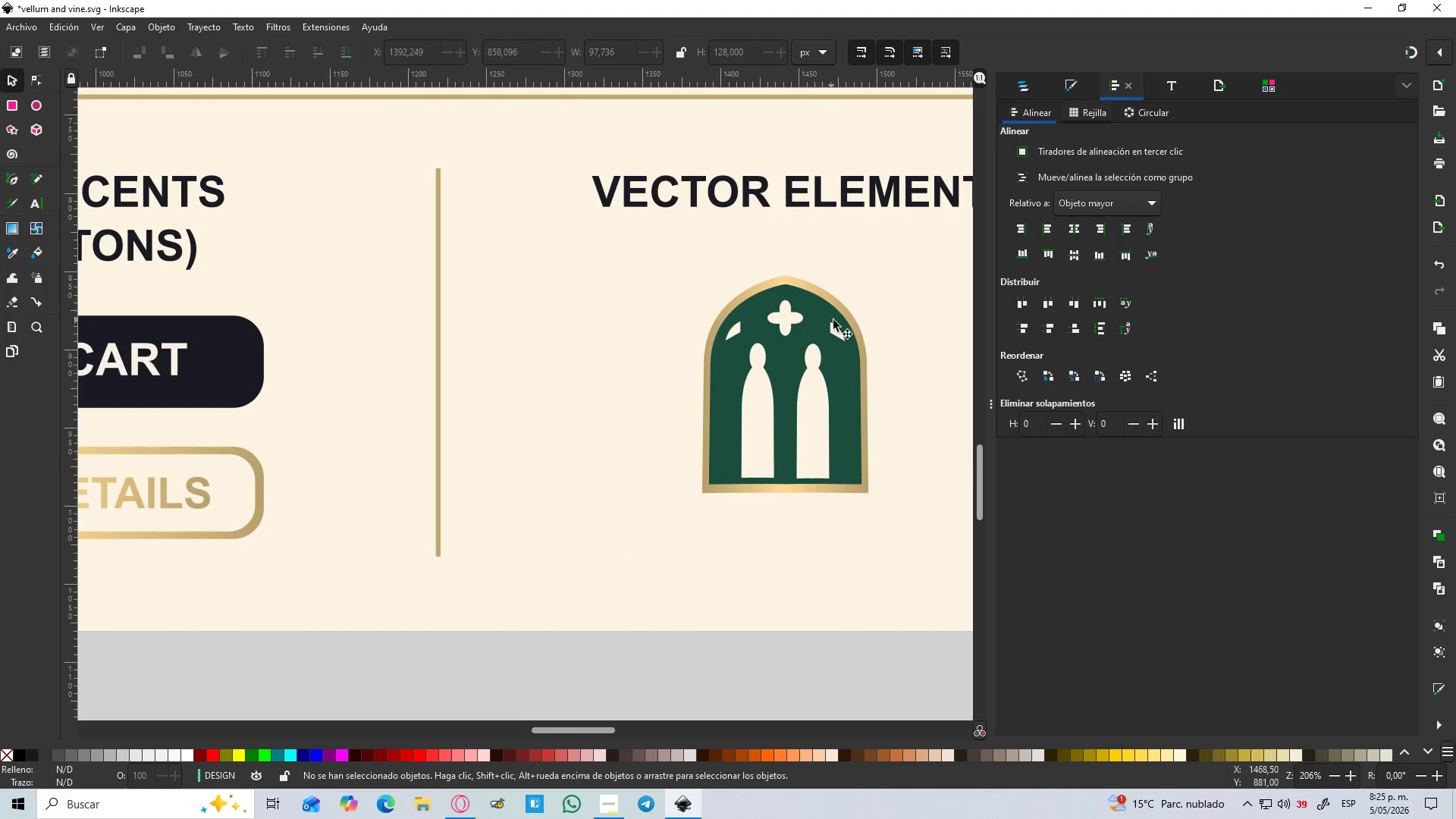 
hold_key(key=ControlLeft, duration=0.31)
scroll: coordinate [836, 320], scroll_direction: up, amount: 1.0
 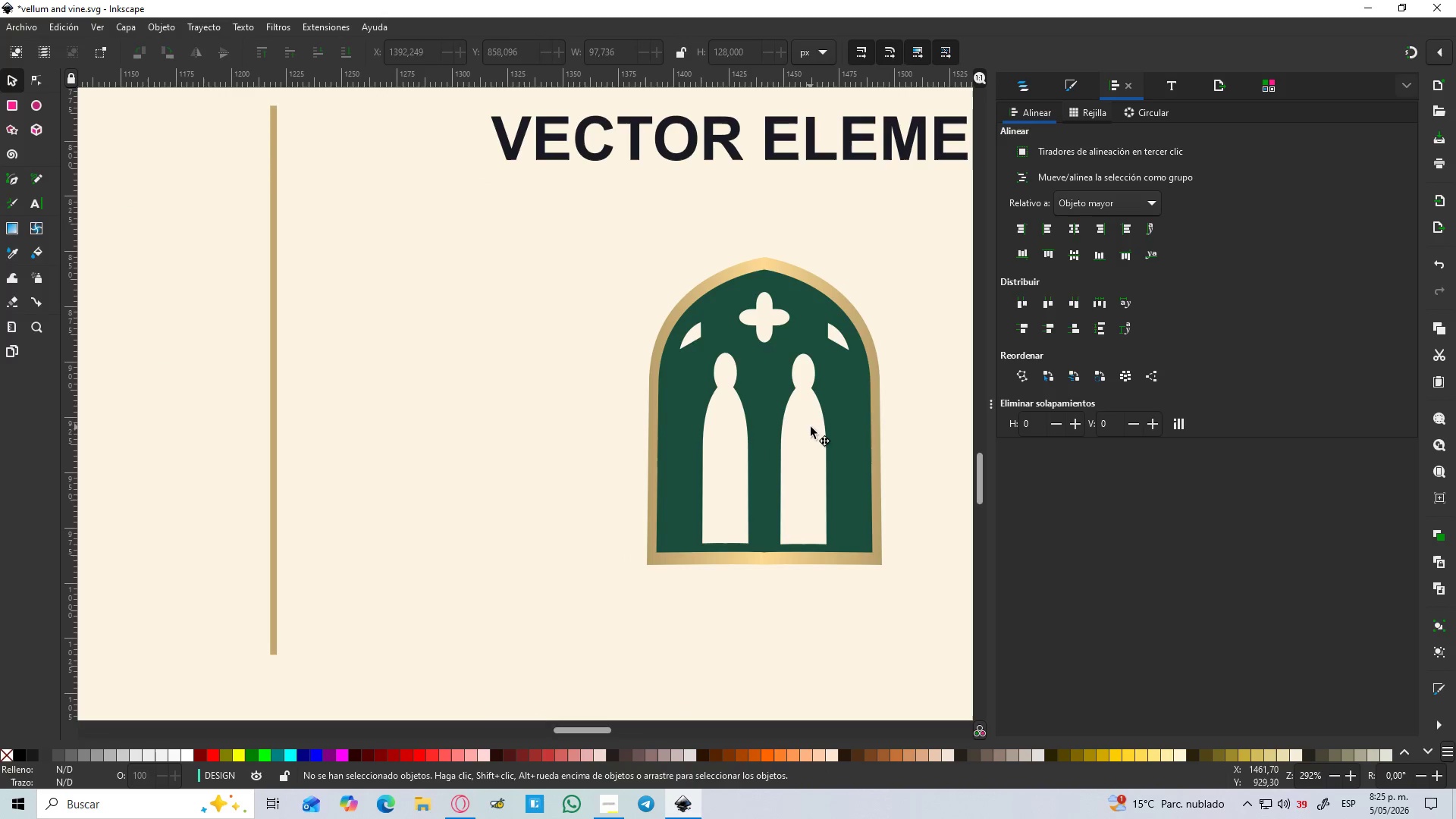 
hold_key(key=ShiftLeft, duration=0.62)
left_click([761, 318])
 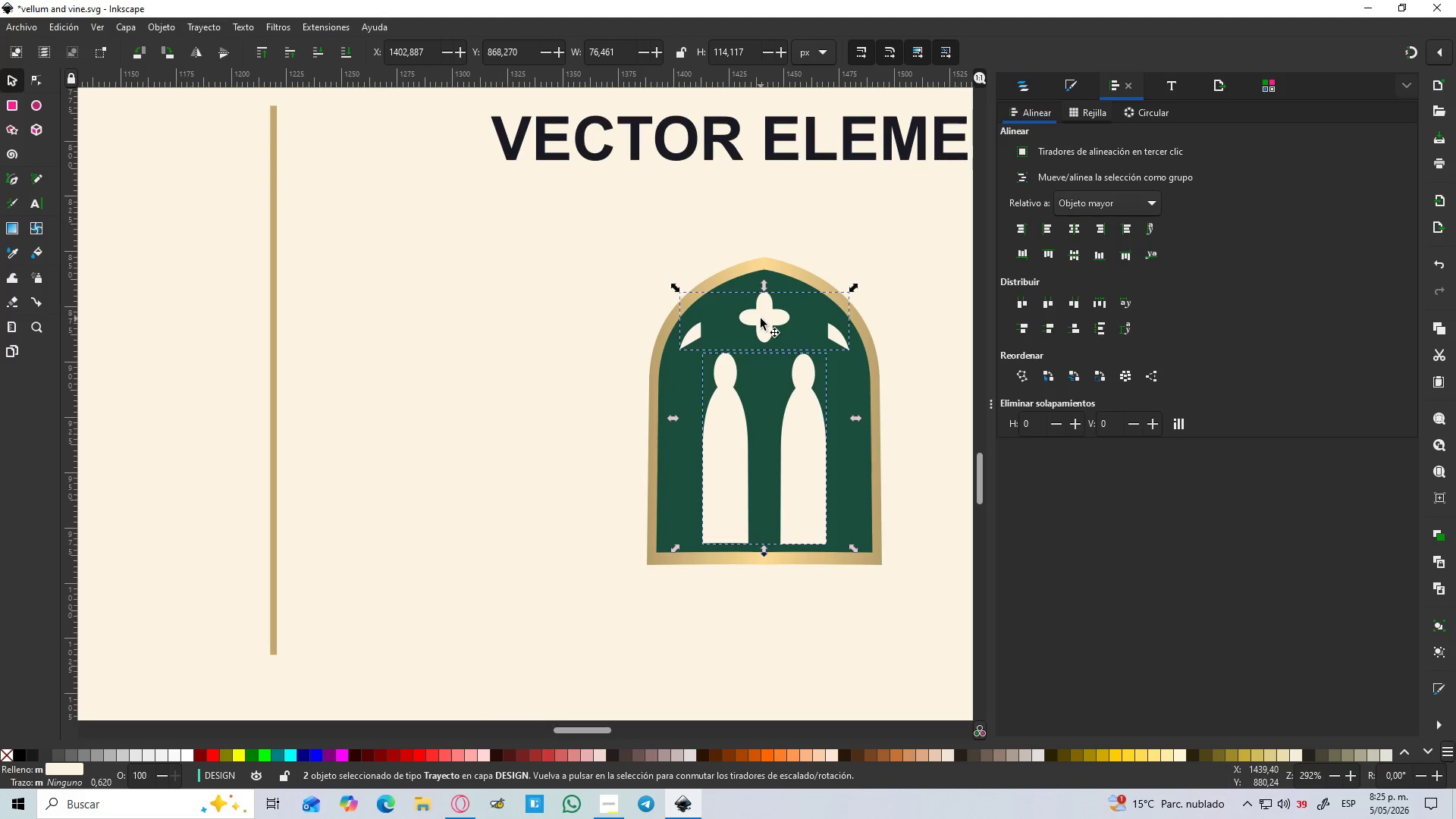 
key(Control+NumpadAdd)
 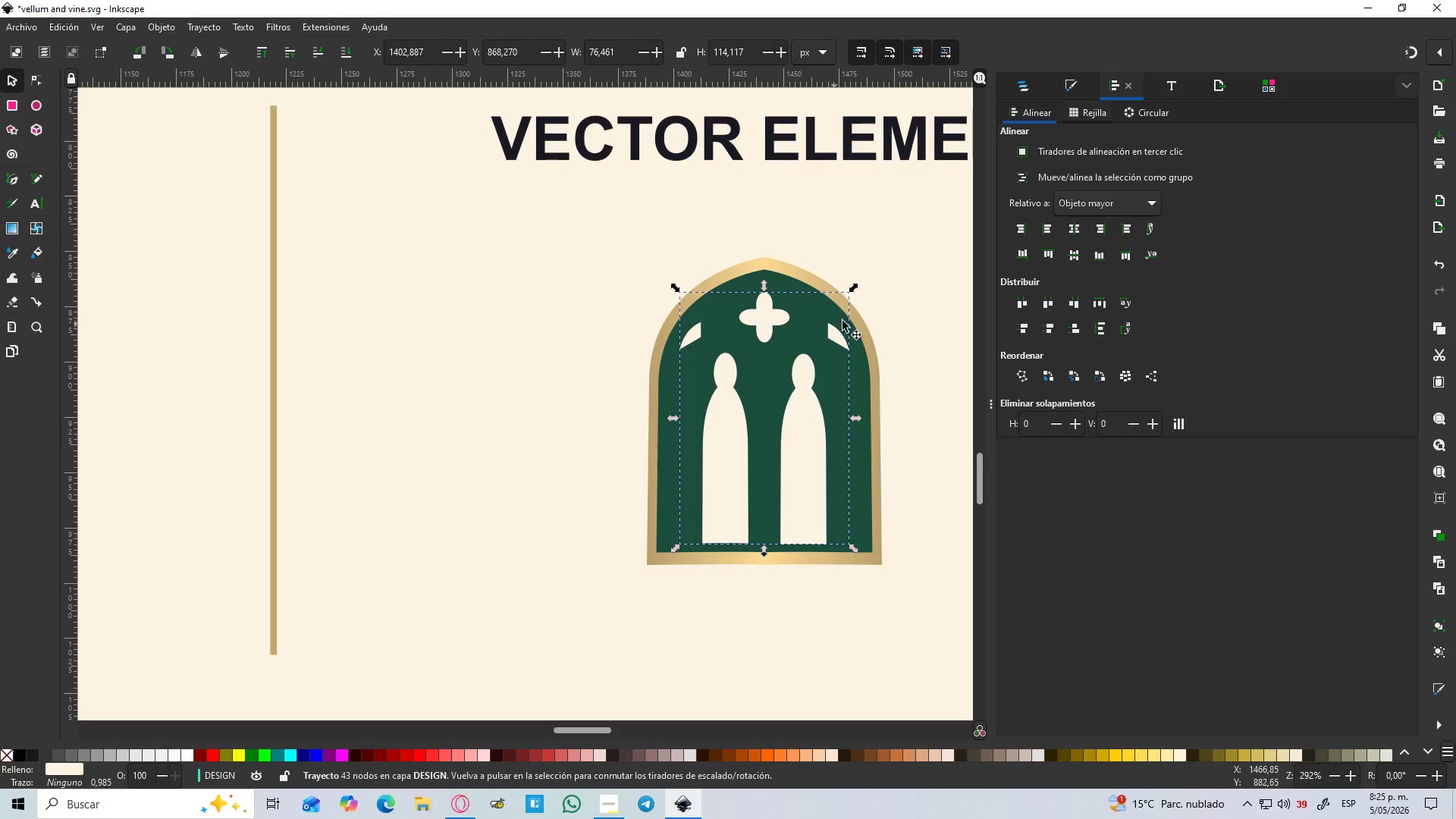 
left_click([902, 283])
 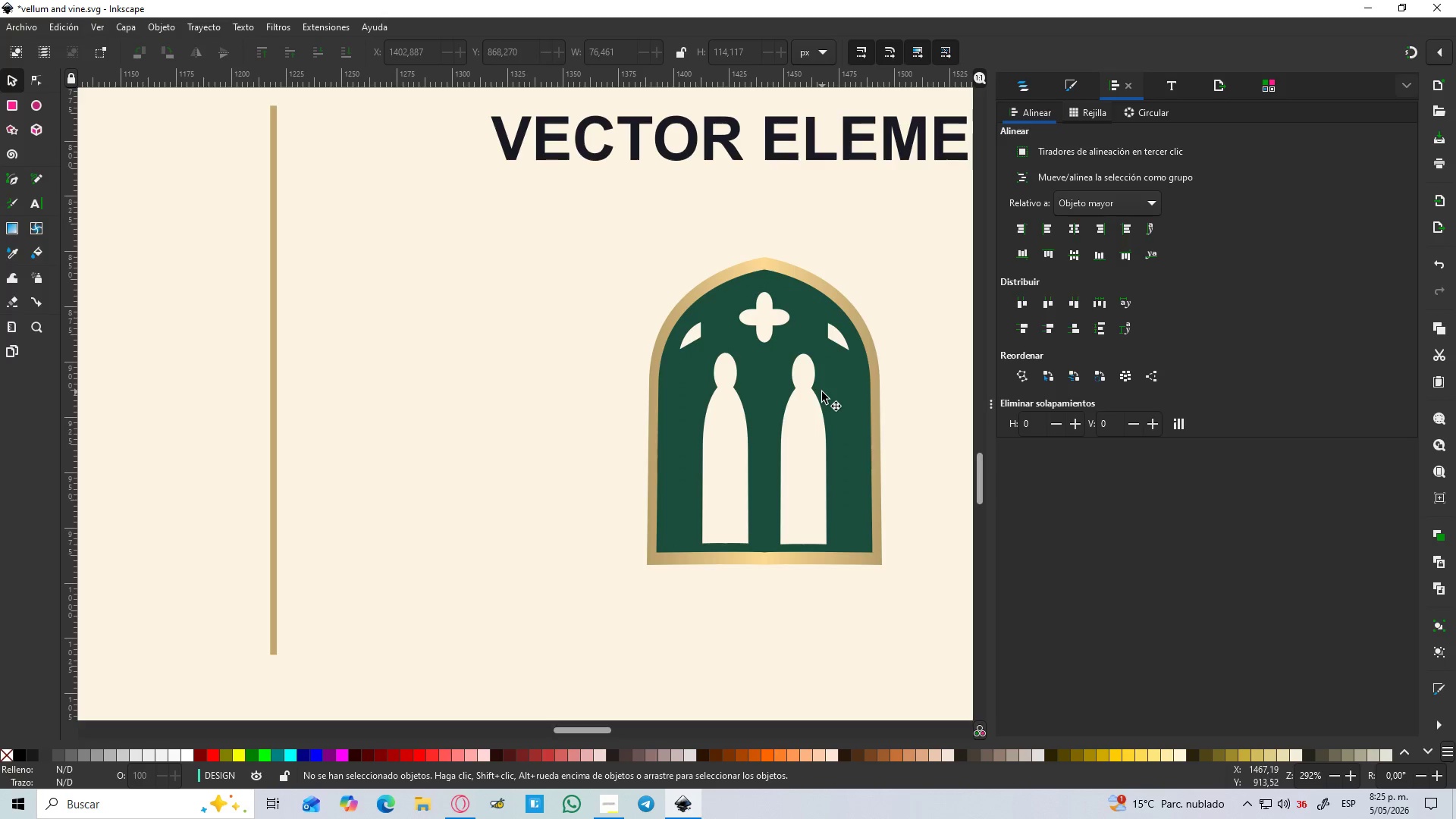 
left_click([815, 392])
 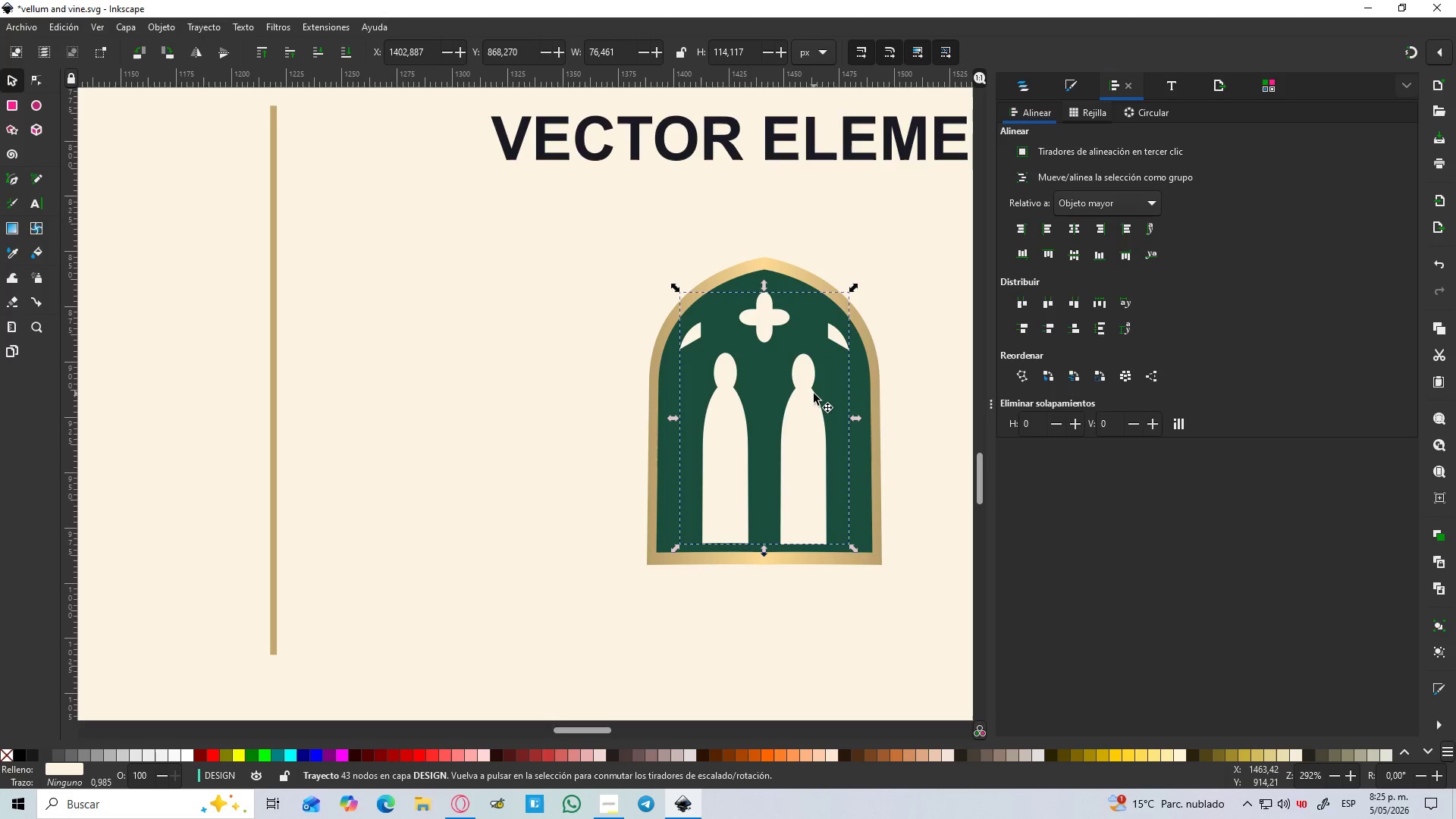 
key(Control+D)
 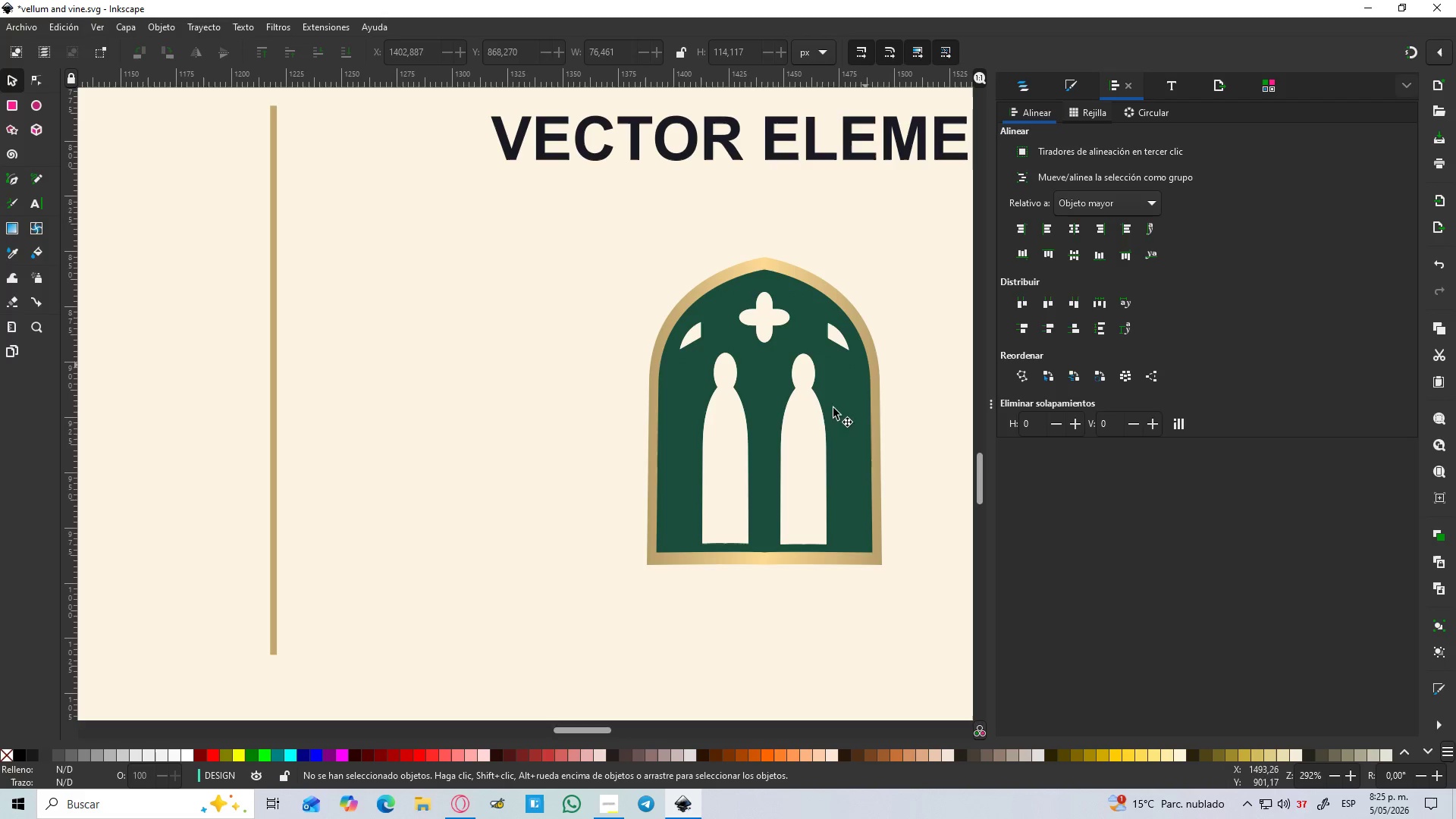 
double_click([802, 429])
 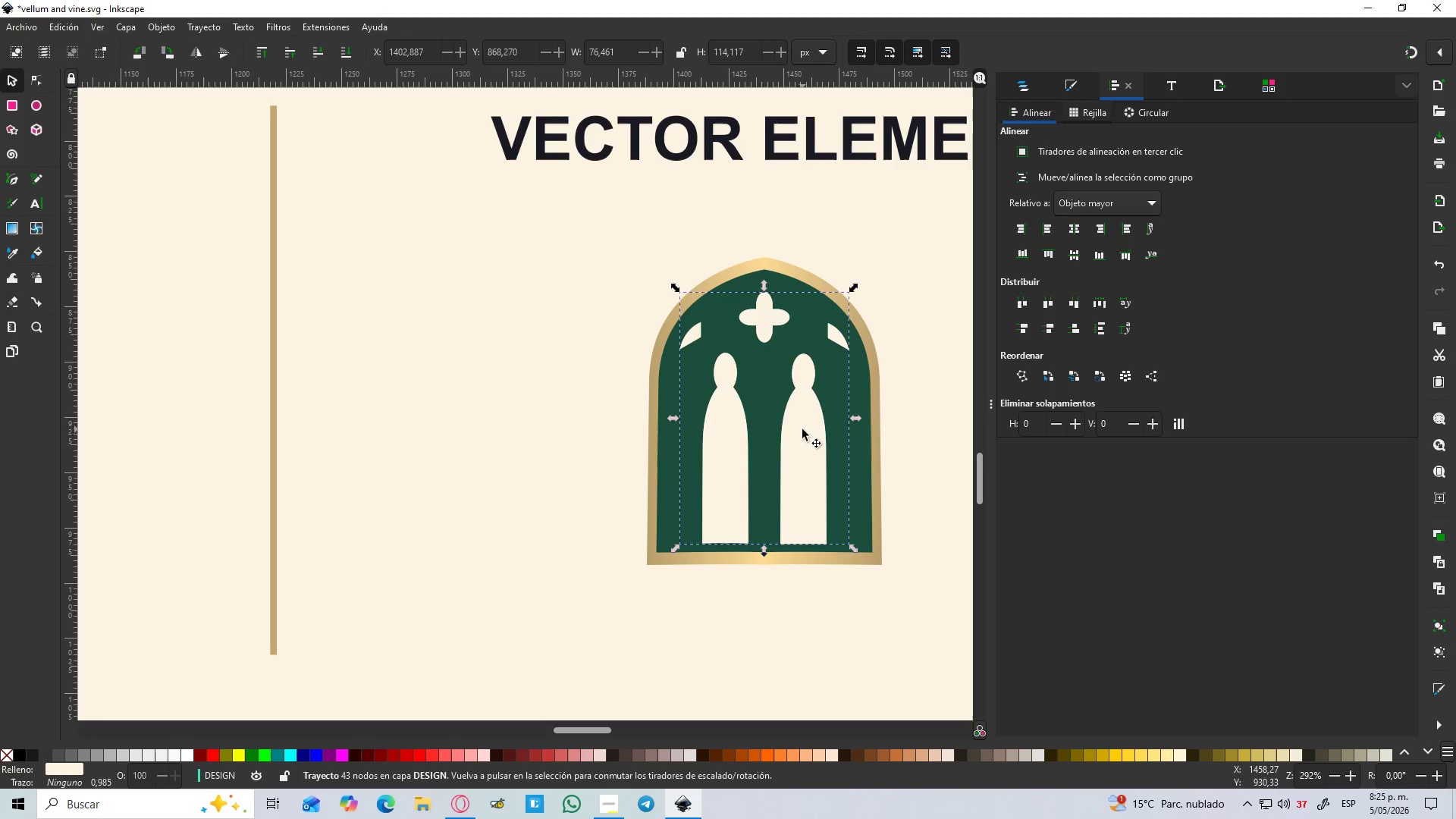 
hold_key(key=ShiftLeft, duration=1.03)
left_click([859, 388])
 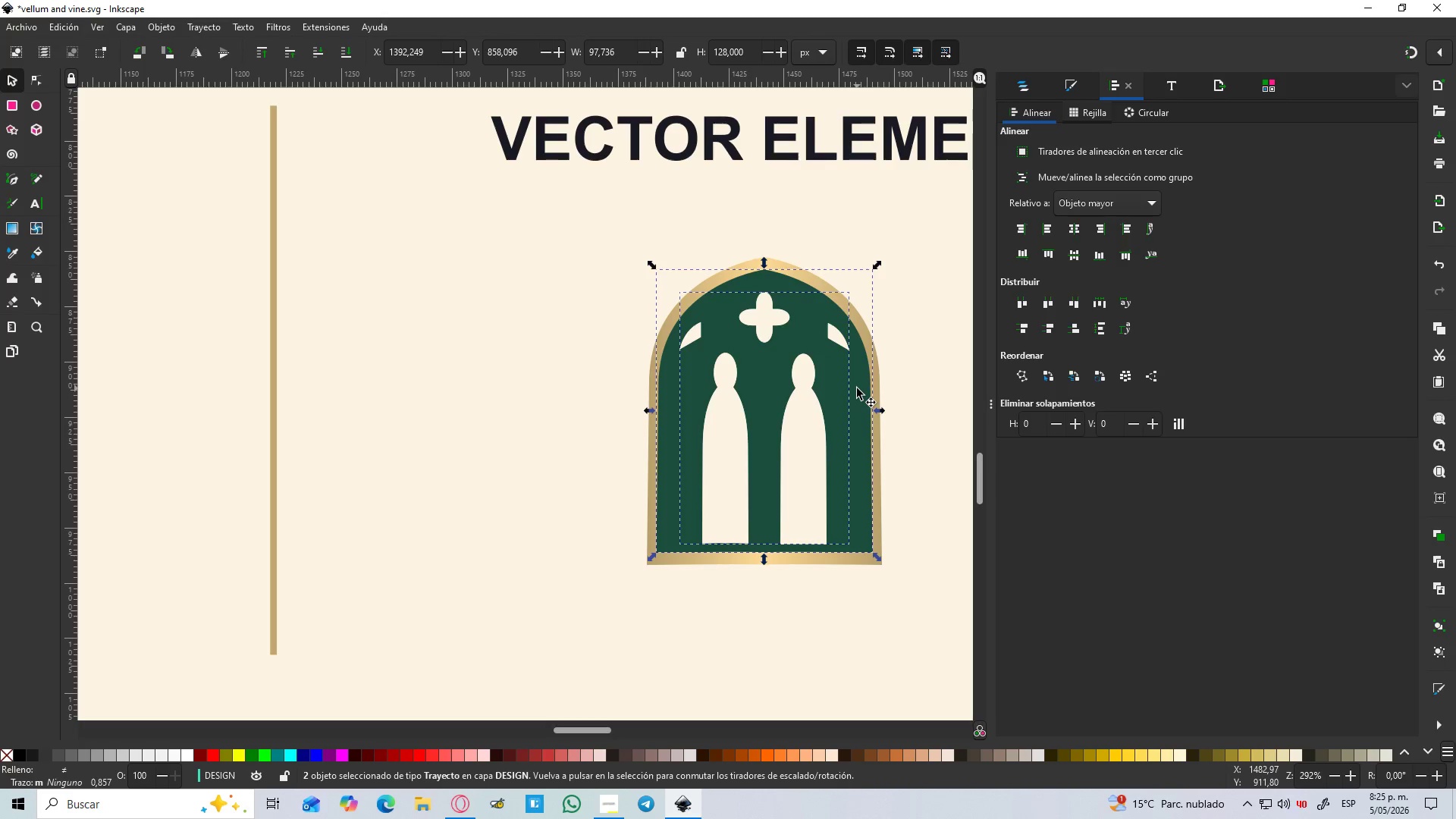 
key(Control+NumpadSubtract)
 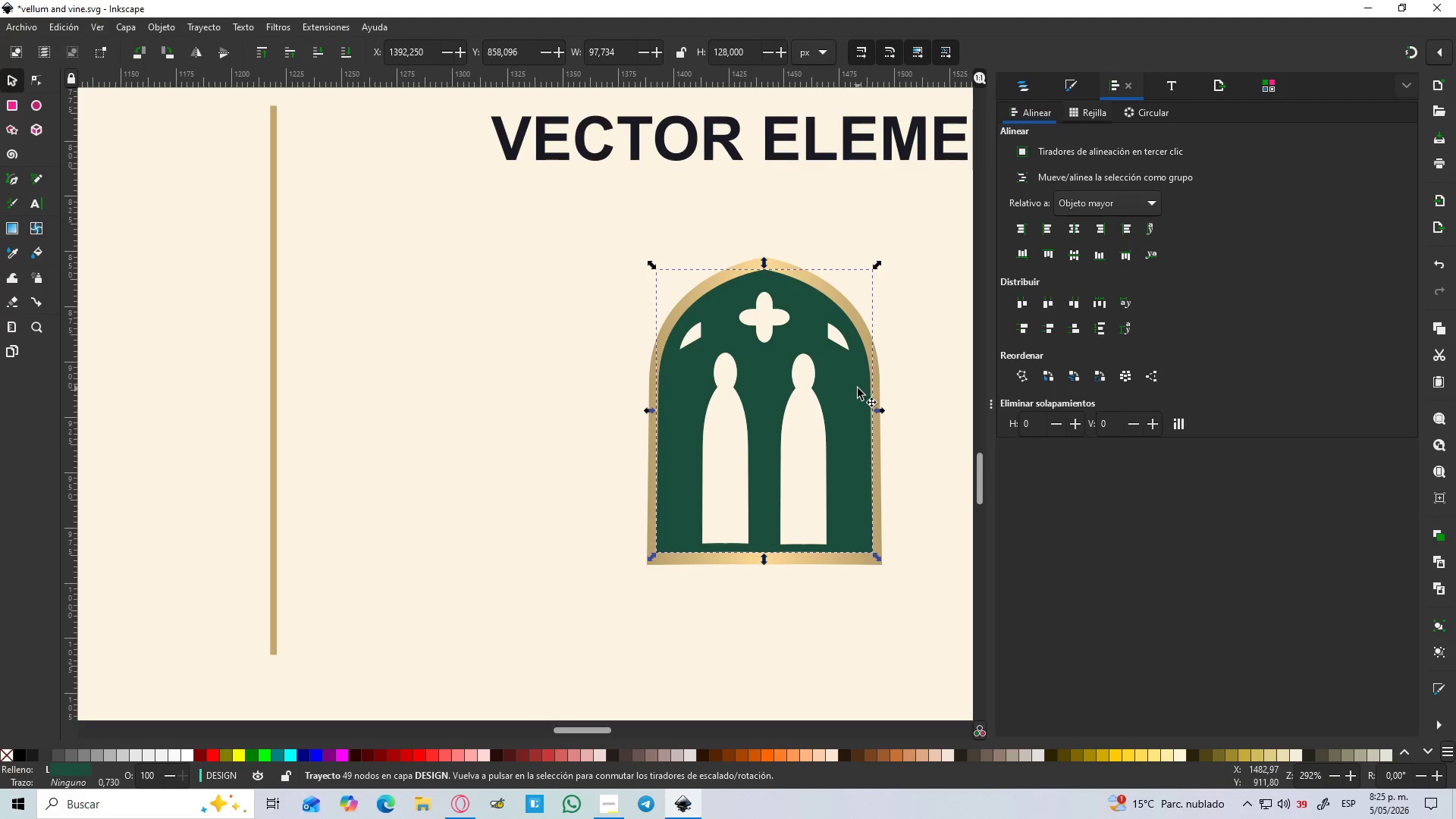 
left_click([808, 436])
 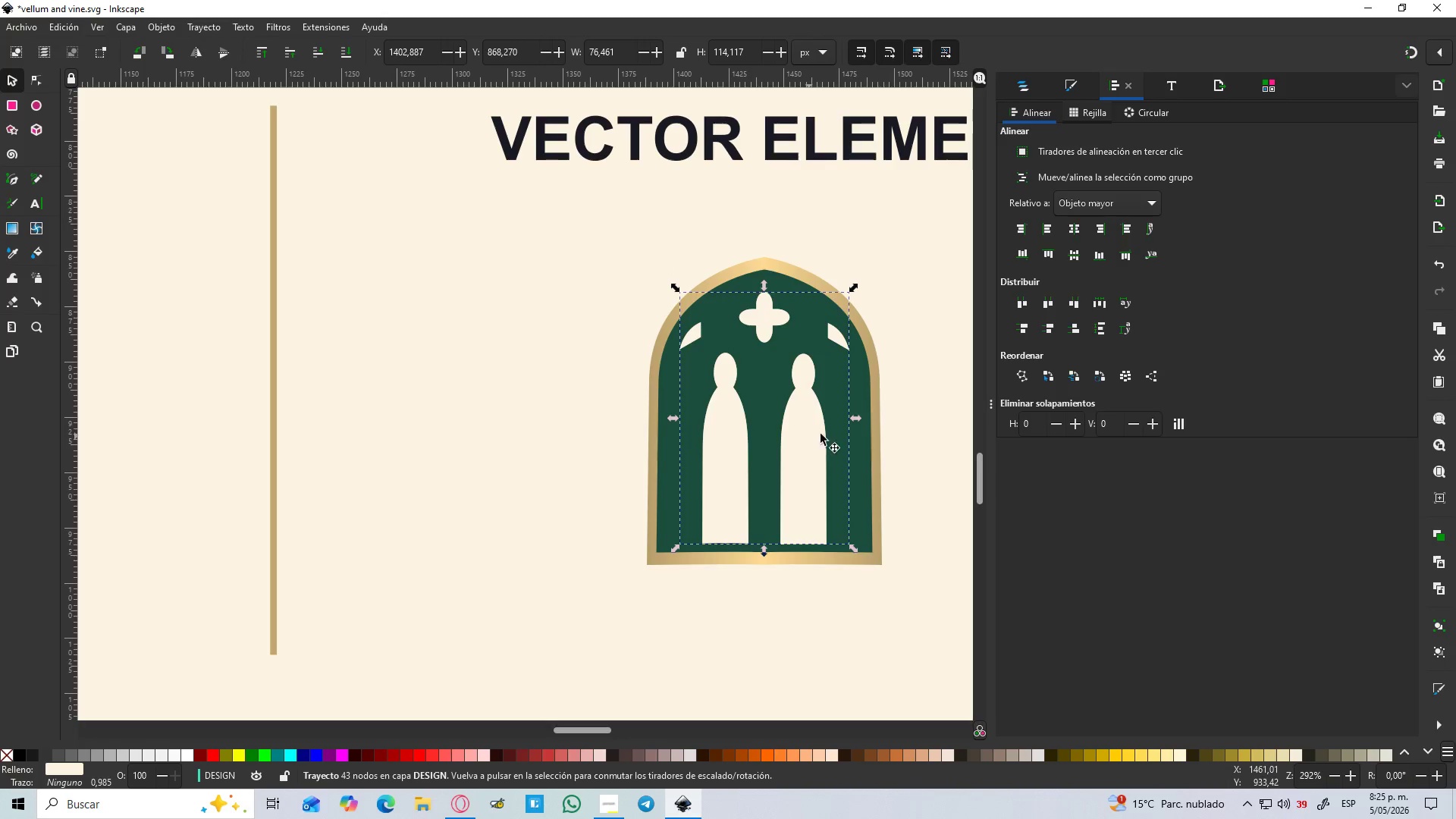 
hold_key(key=ShiftLeft, duration=0.75)
left_click([877, 370])
 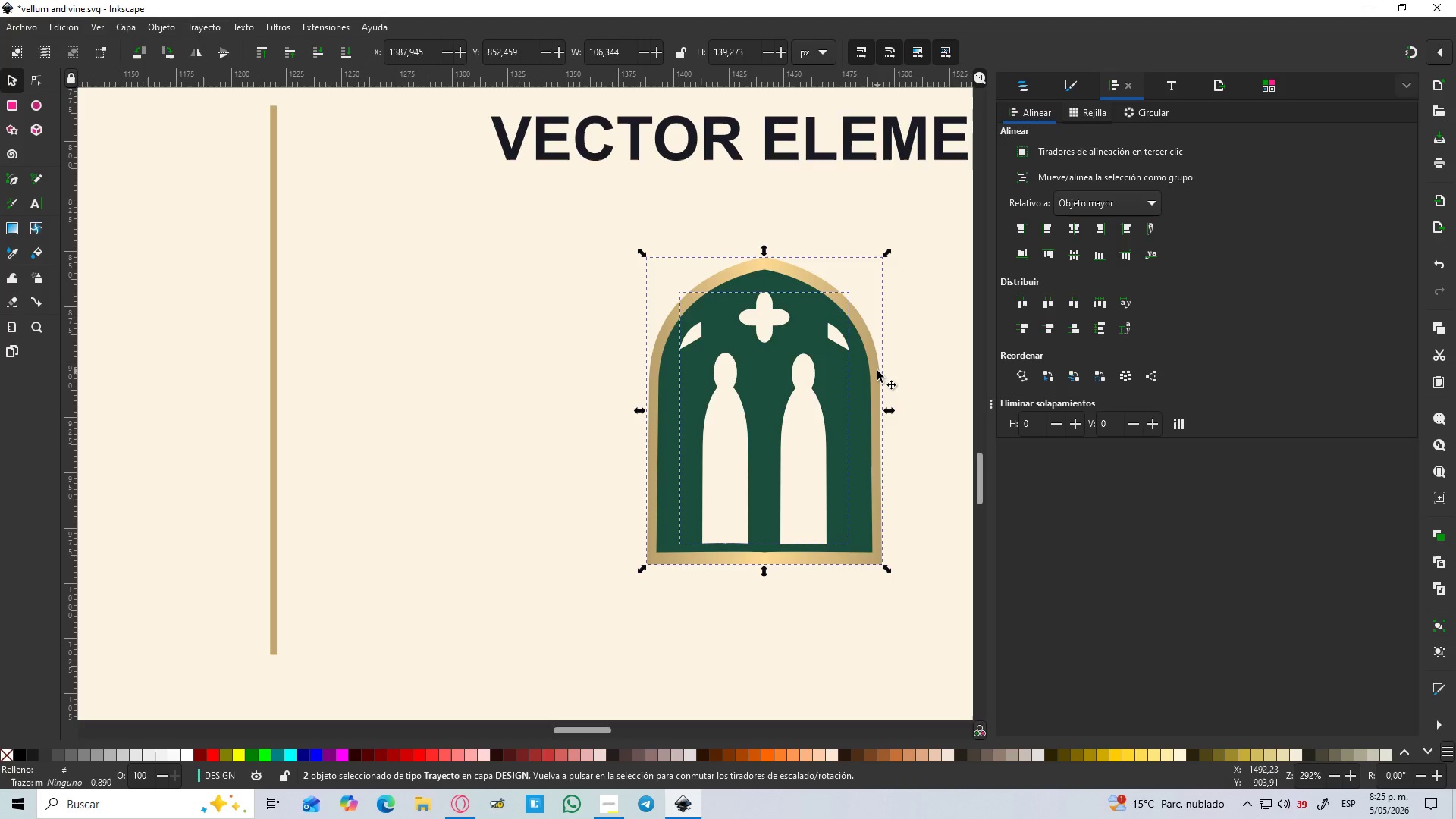 
key(Control+NumpadSubtract)
 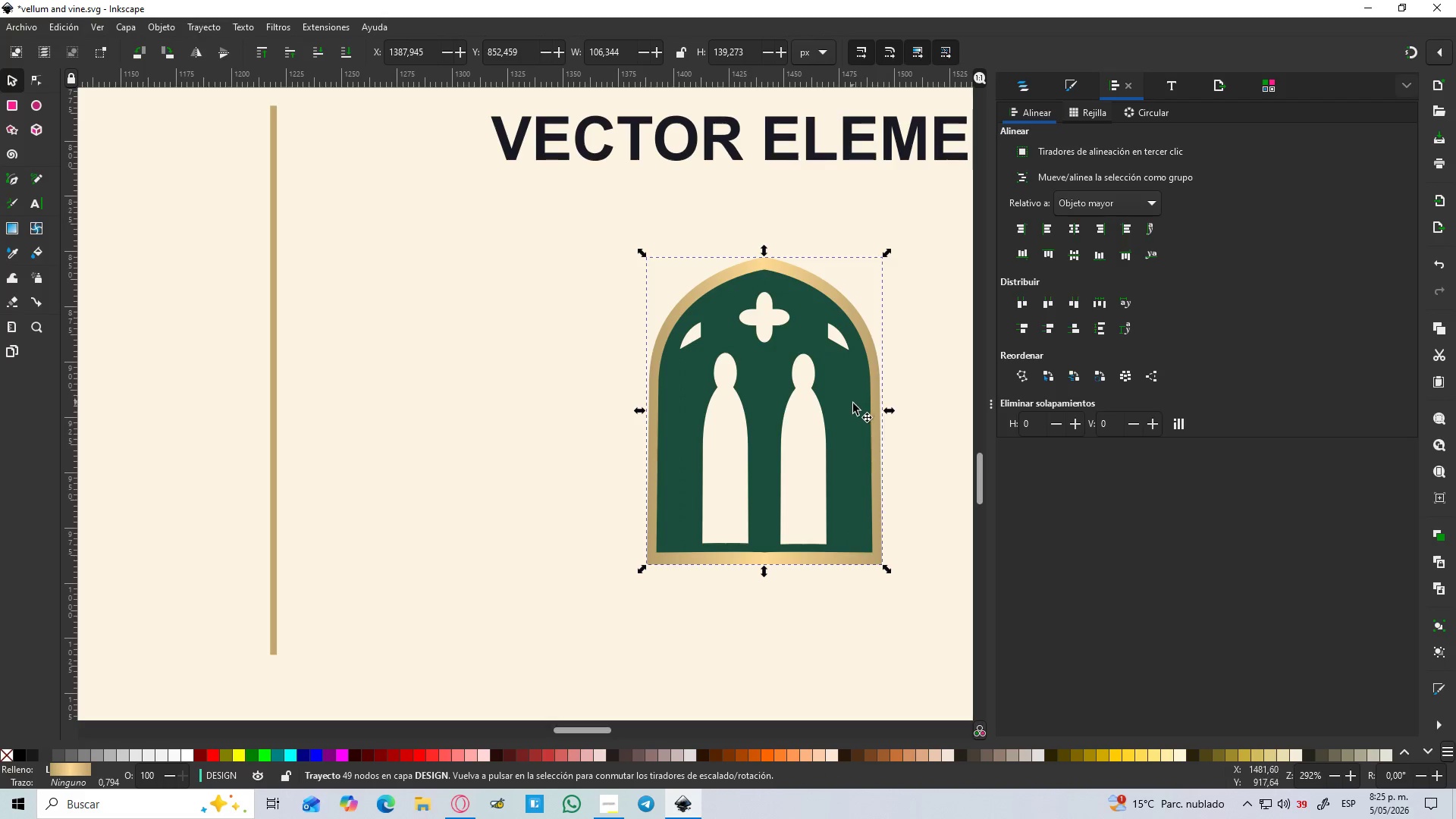 
left_click([940, 371])
 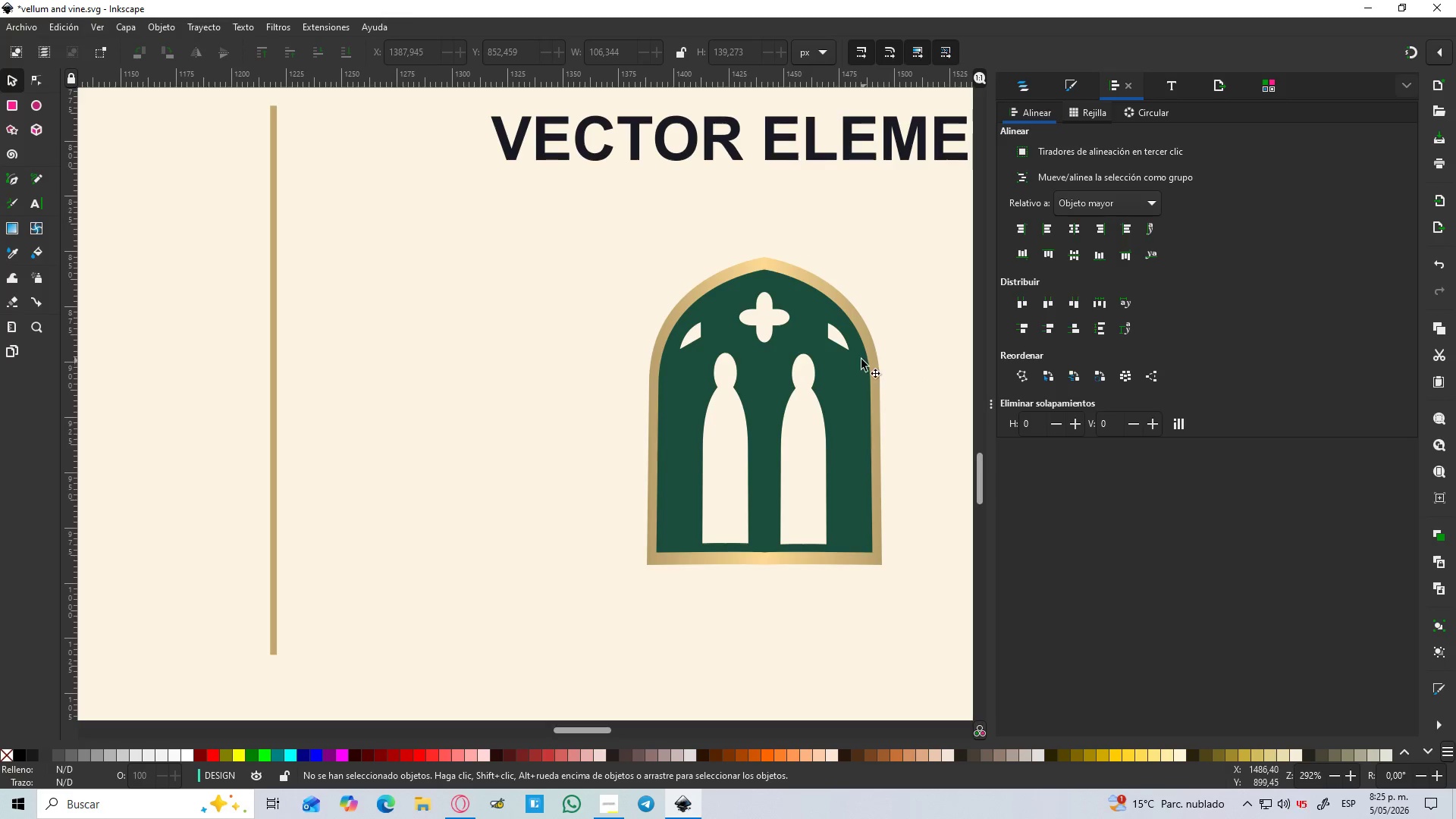 
hold_key(key=ControlLeft, duration=0.39)
scroll: coordinate [868, 360], scroll_direction: down, amount: 2.0
 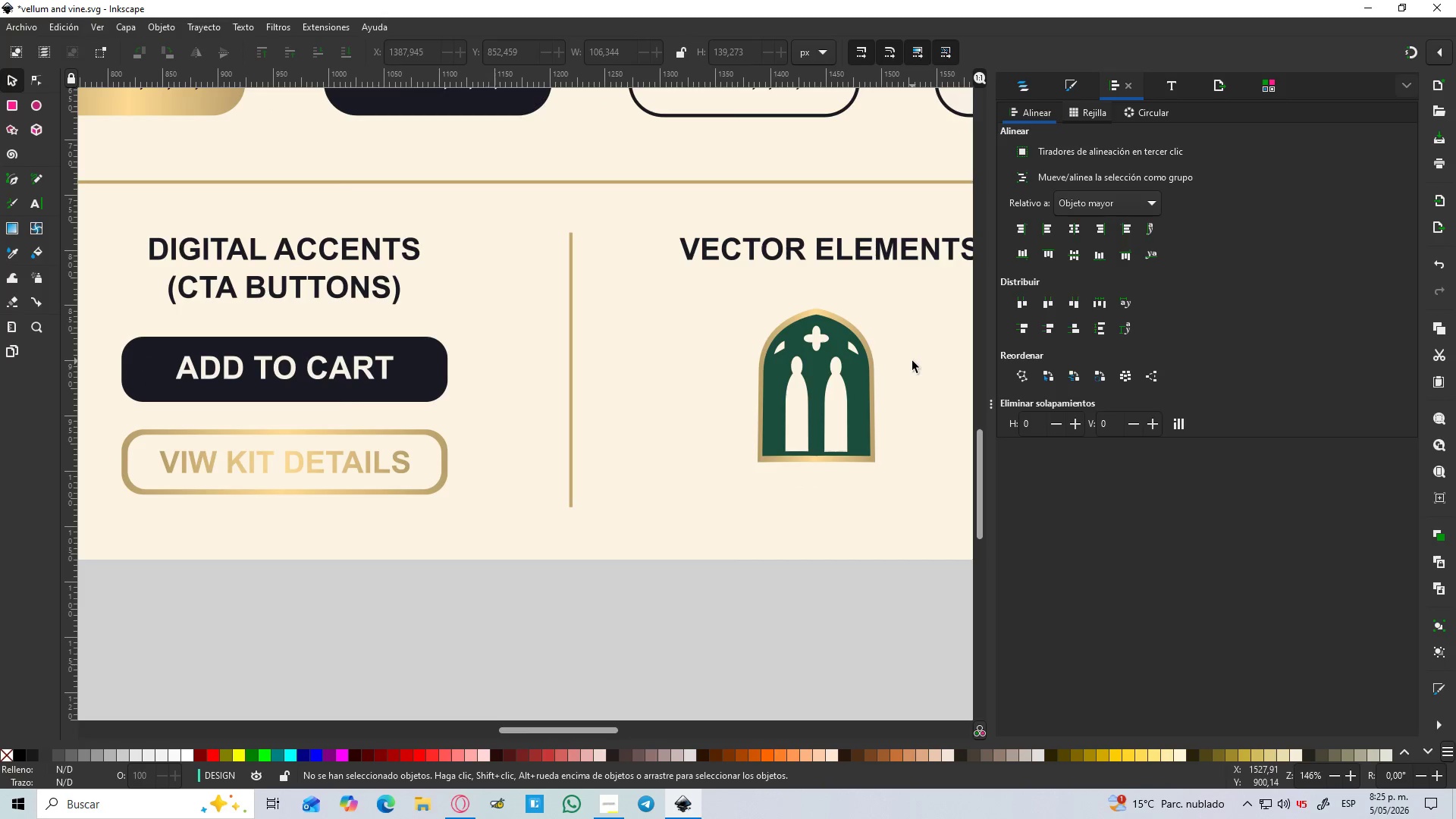 
hold_key(key=Space, duration=0.47)
 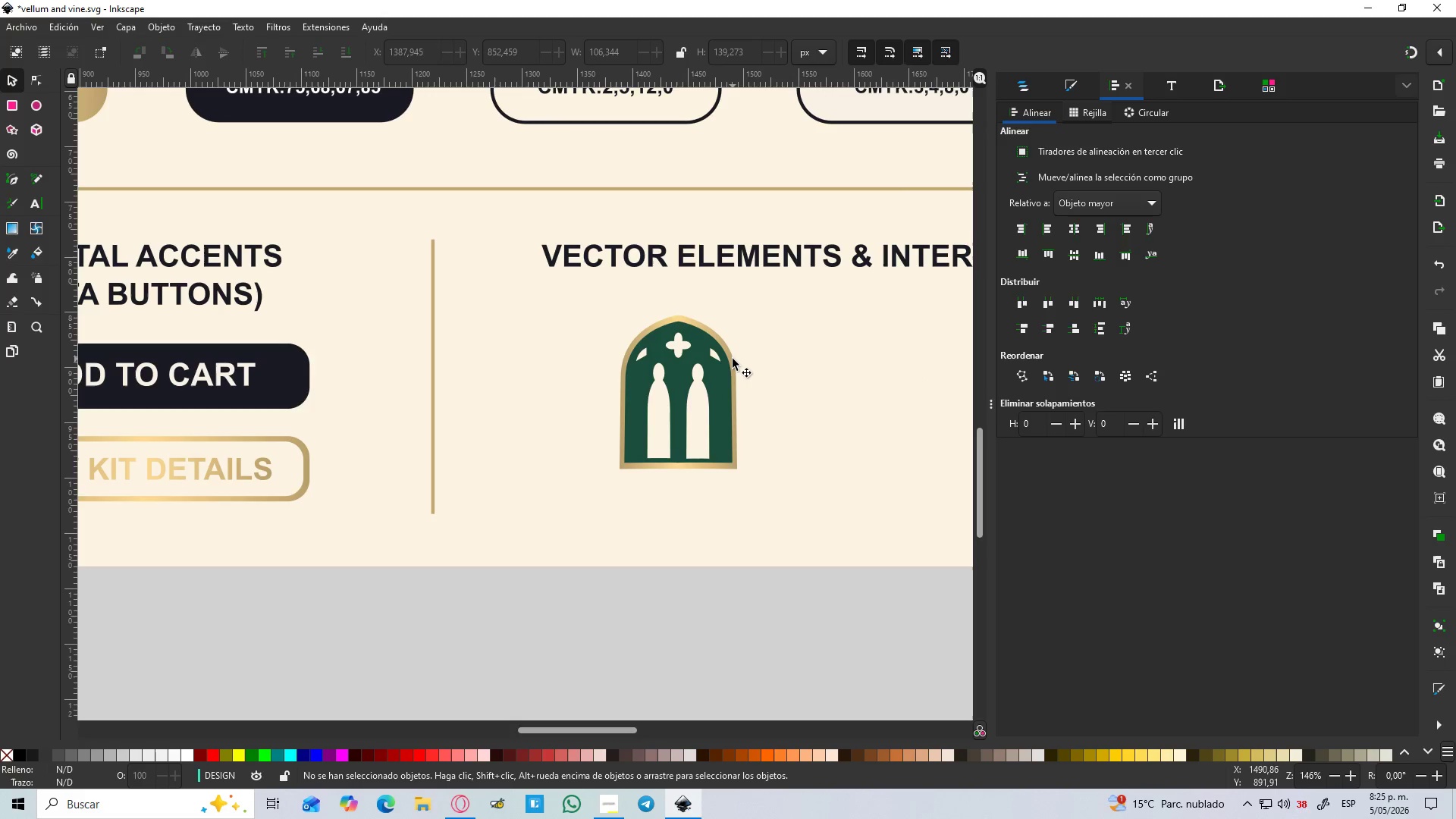 
left_click([733, 359])
 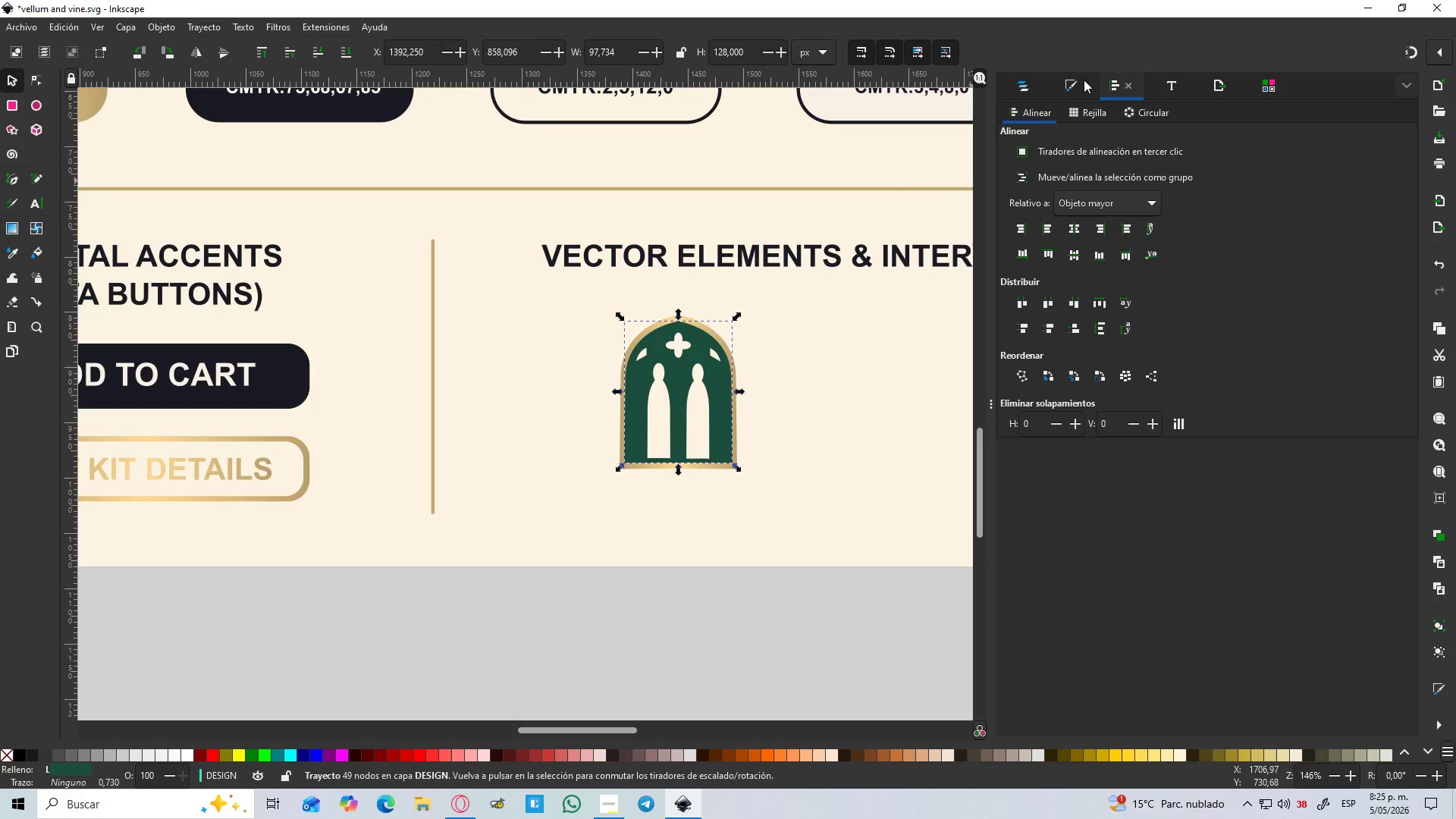 
left_click([1076, 80])
 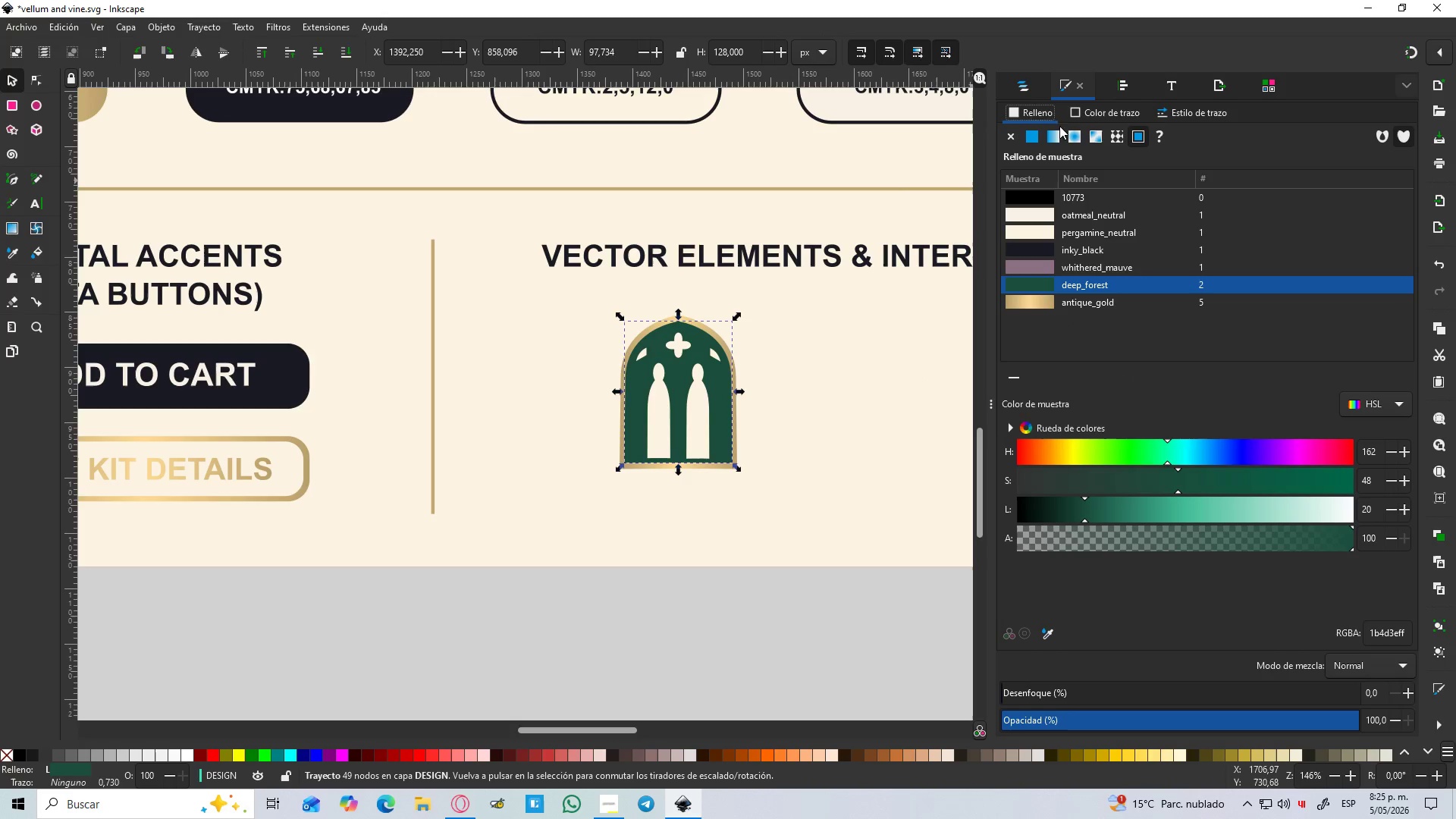 
left_click([1072, 116])
 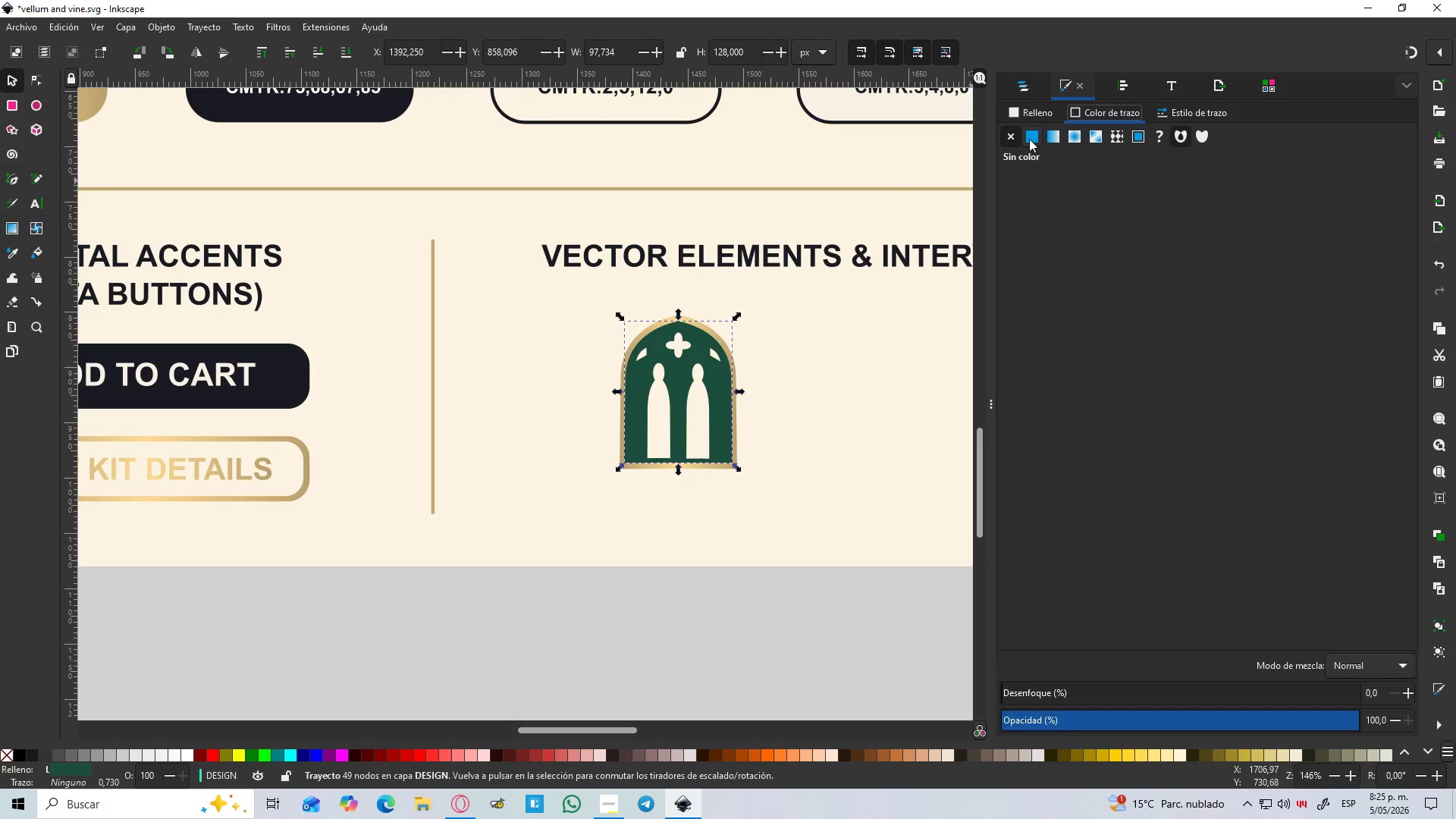 
left_click([1029, 139])
 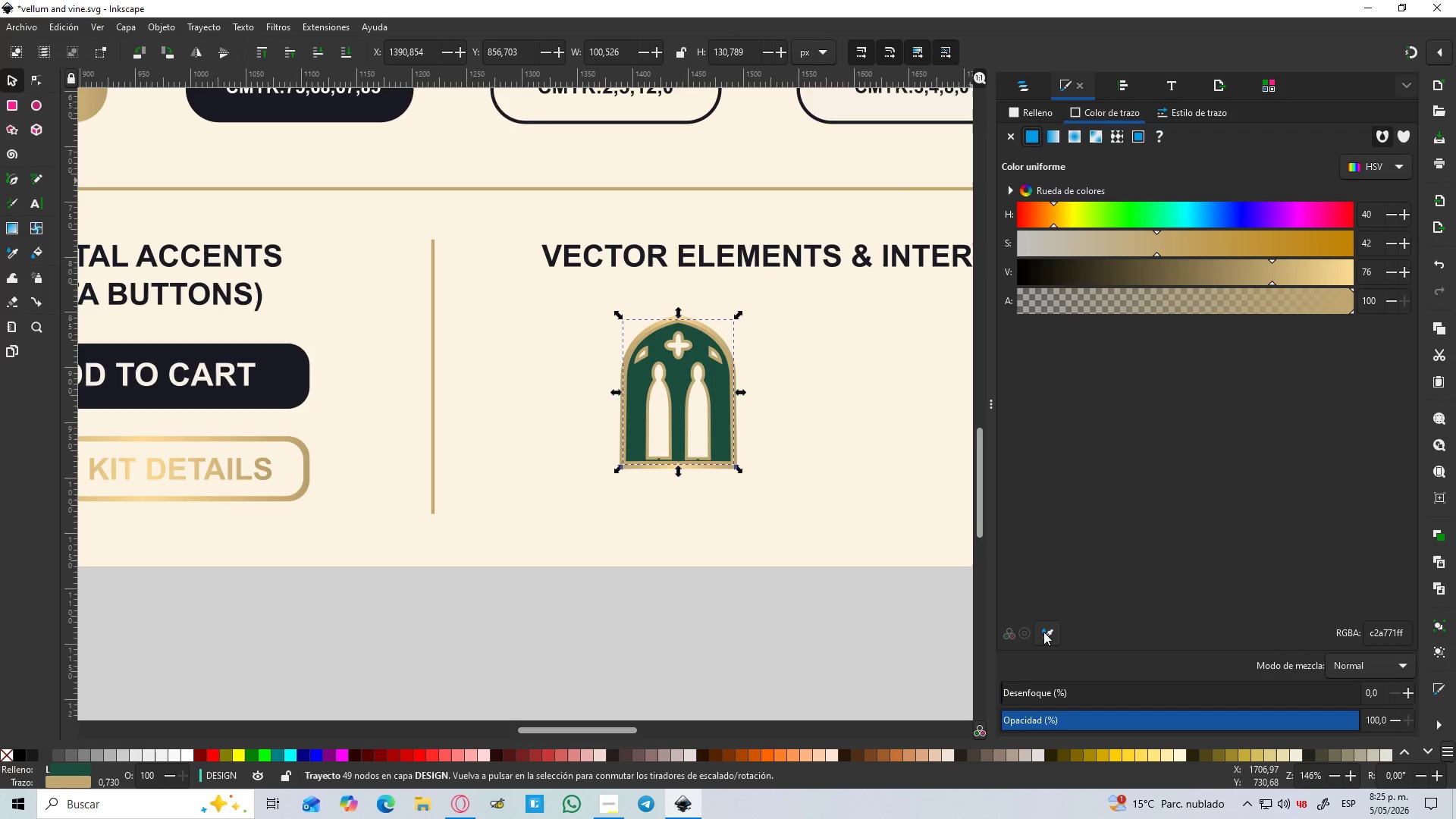 
left_click([1046, 632])
 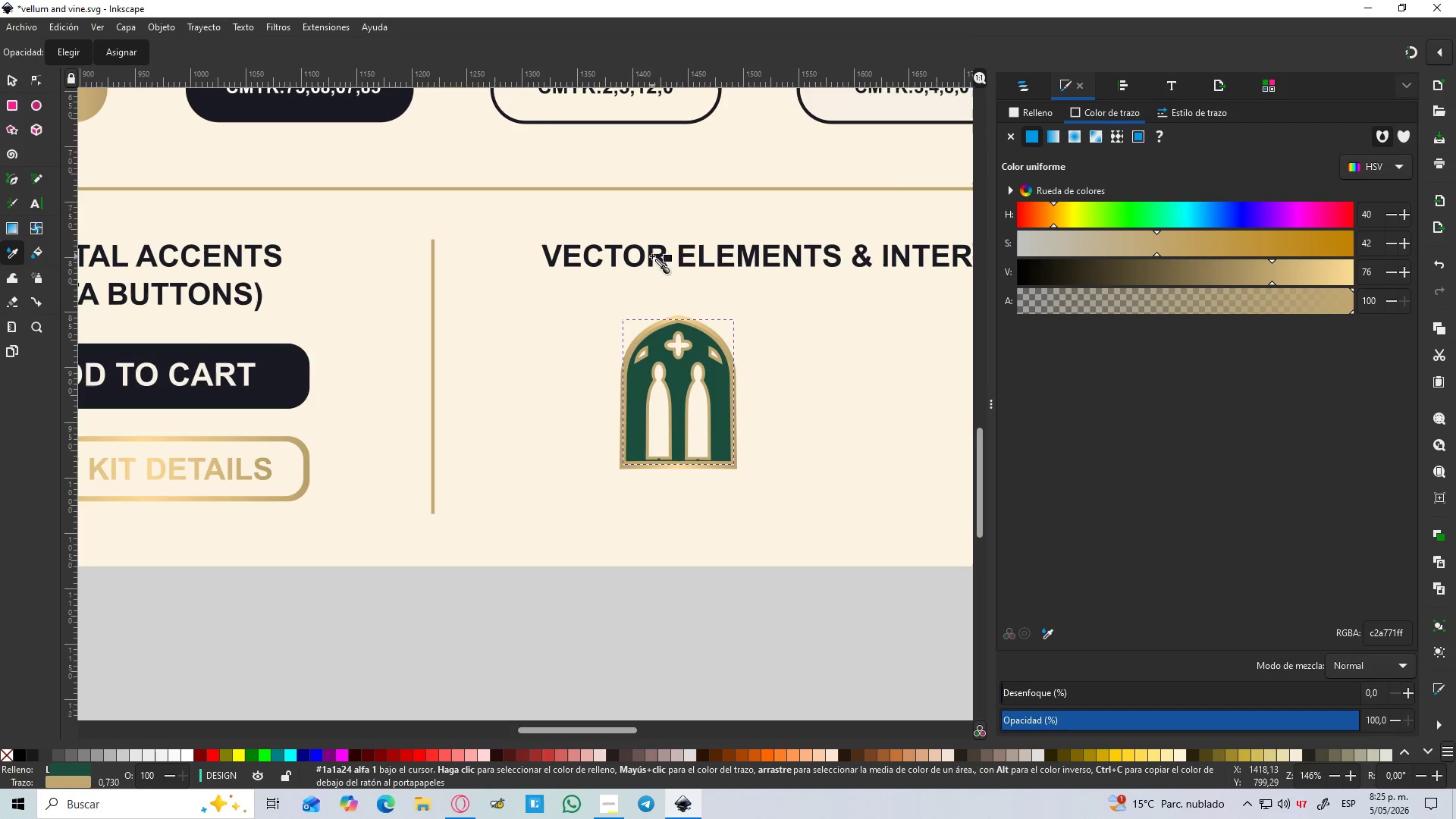 
left_click([652, 256])
 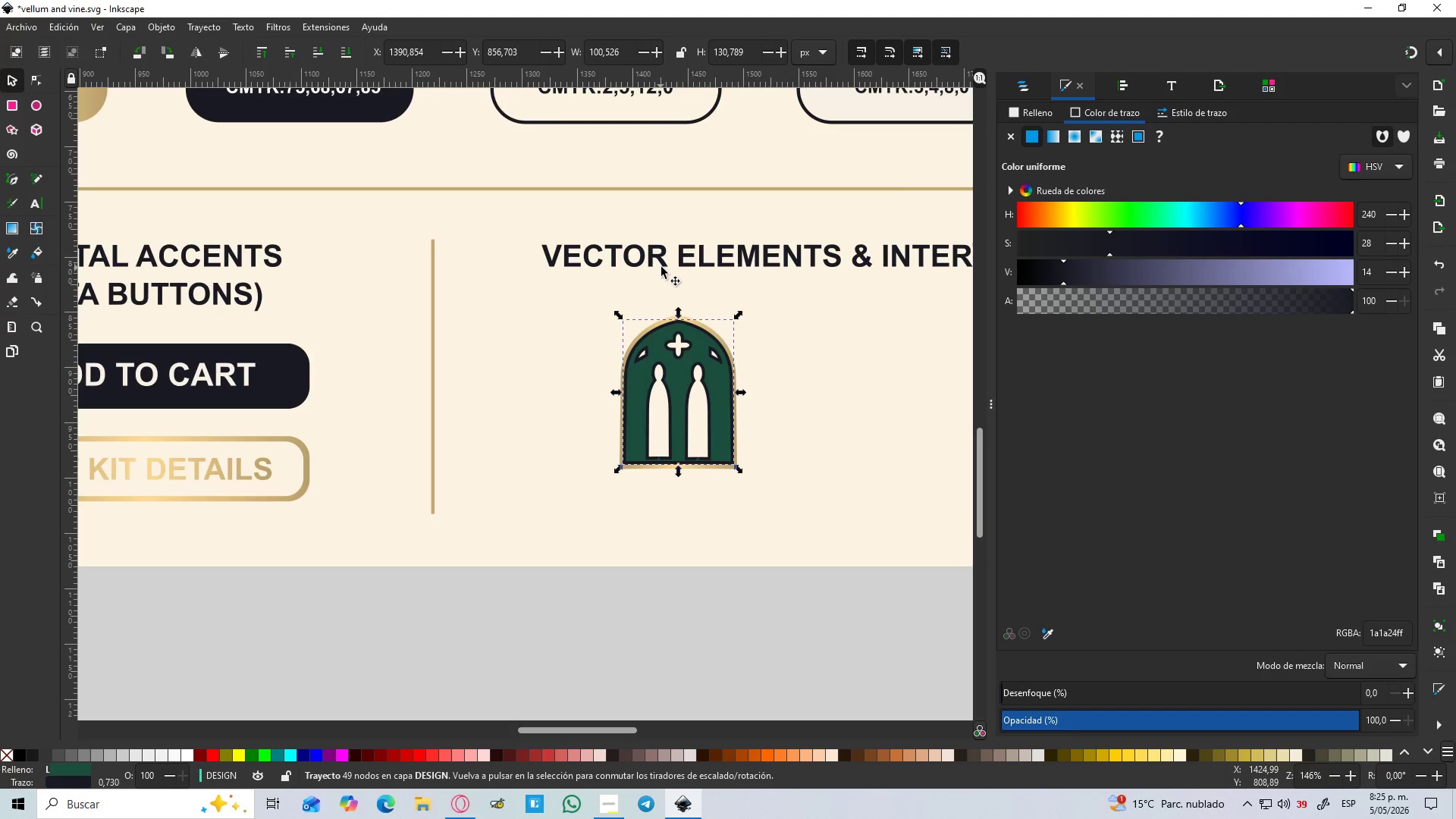 
hold_key(key=ControlLeft, duration=0.91)
scroll: coordinate [642, 284], scroll_direction: up, amount: 2.0
 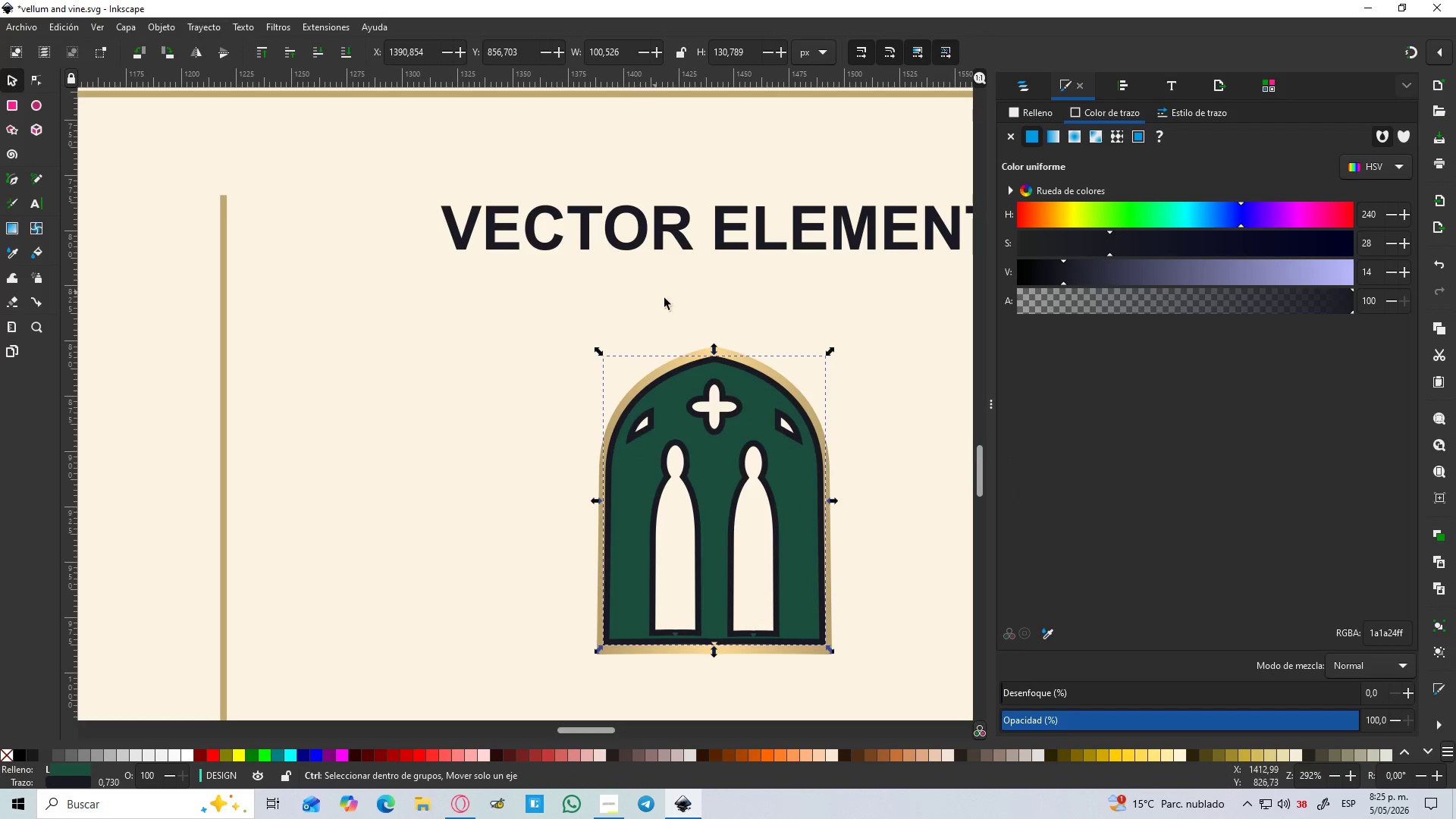 
hold_key(key=ControlLeft, duration=22.34)
left_click([1179, 120])
 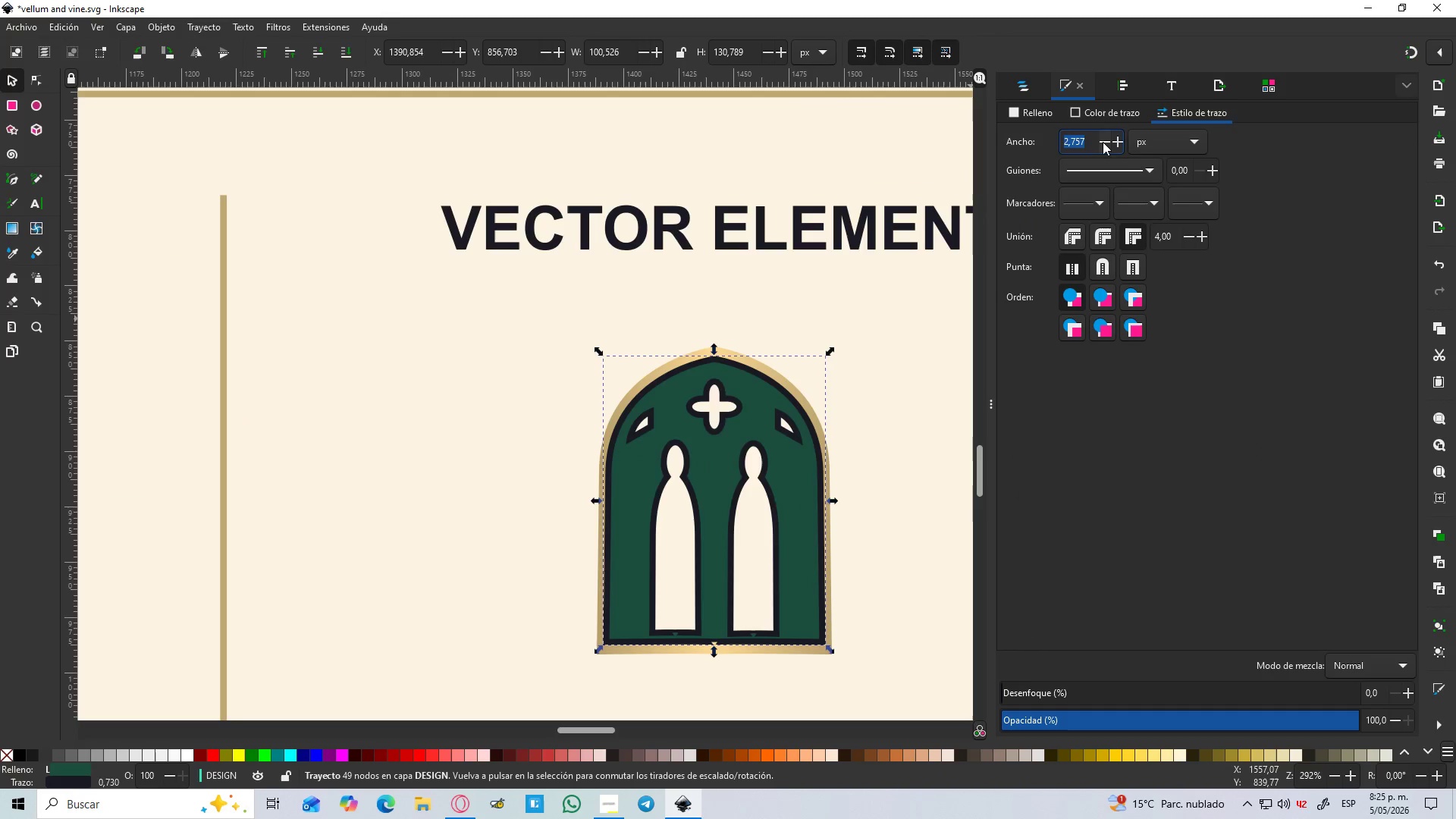 
double_click([1103, 142])
 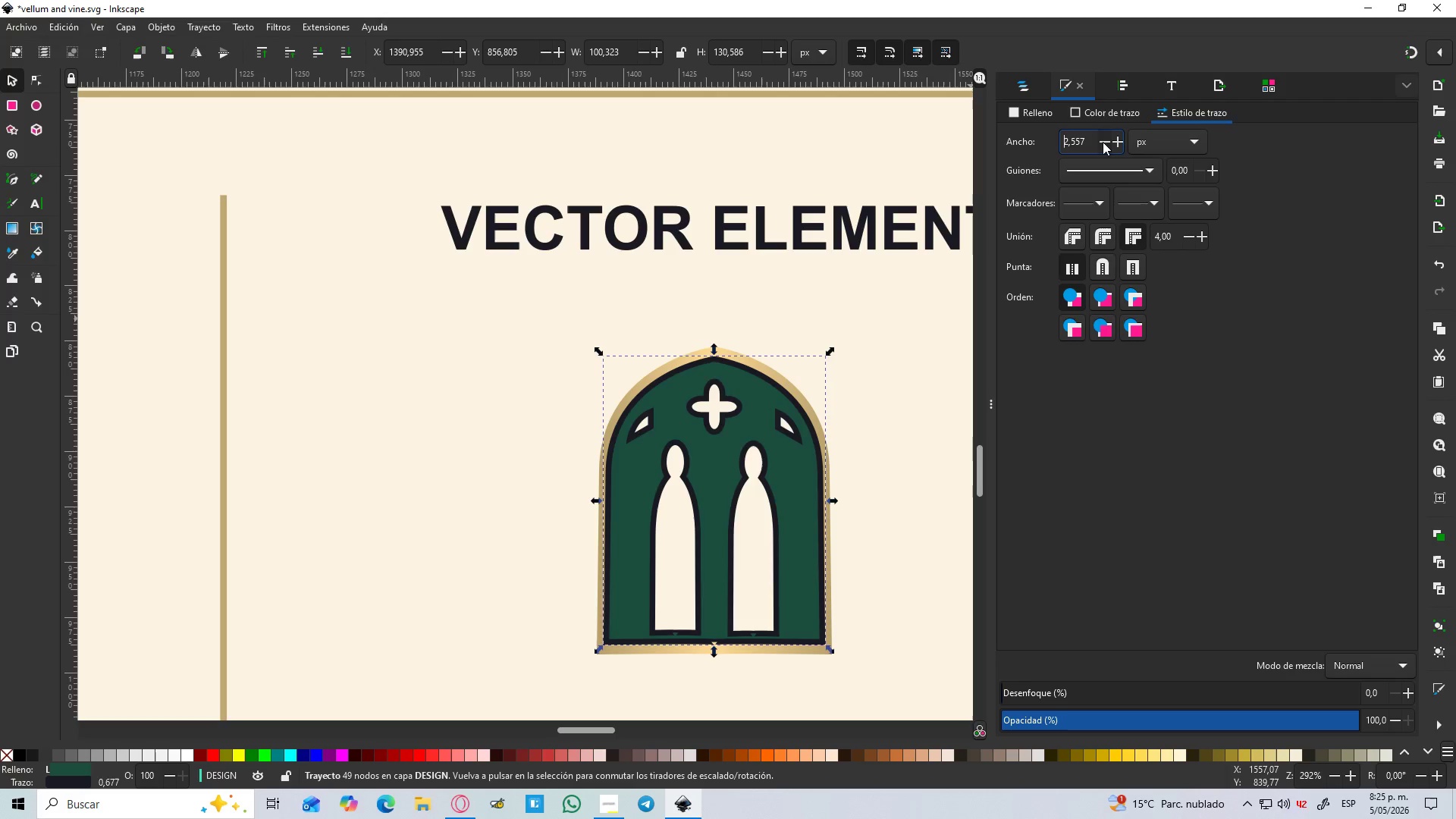 
triple_click([1103, 142])
 